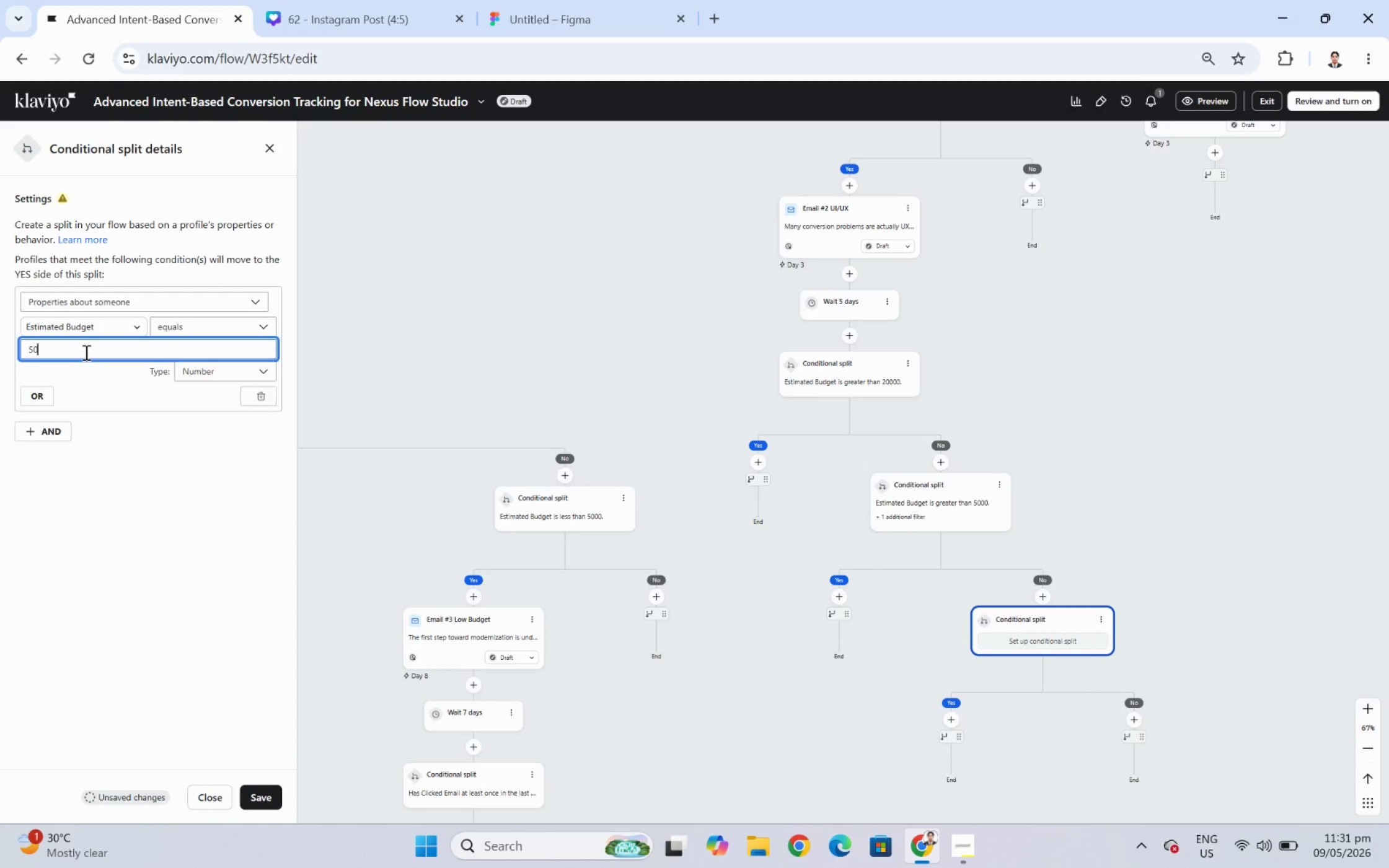 
key(Numpad0)
 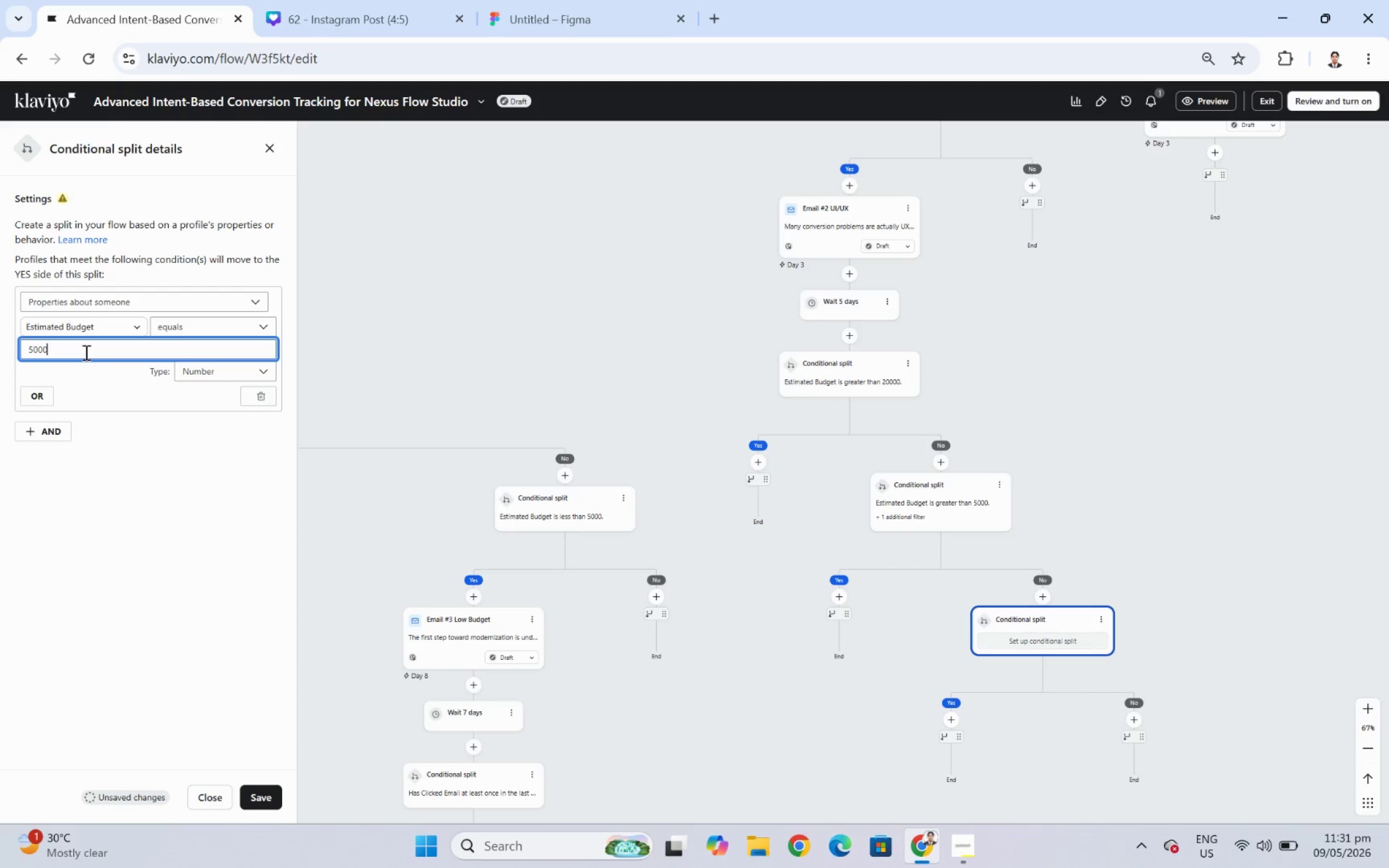 
key(Numpad0)
 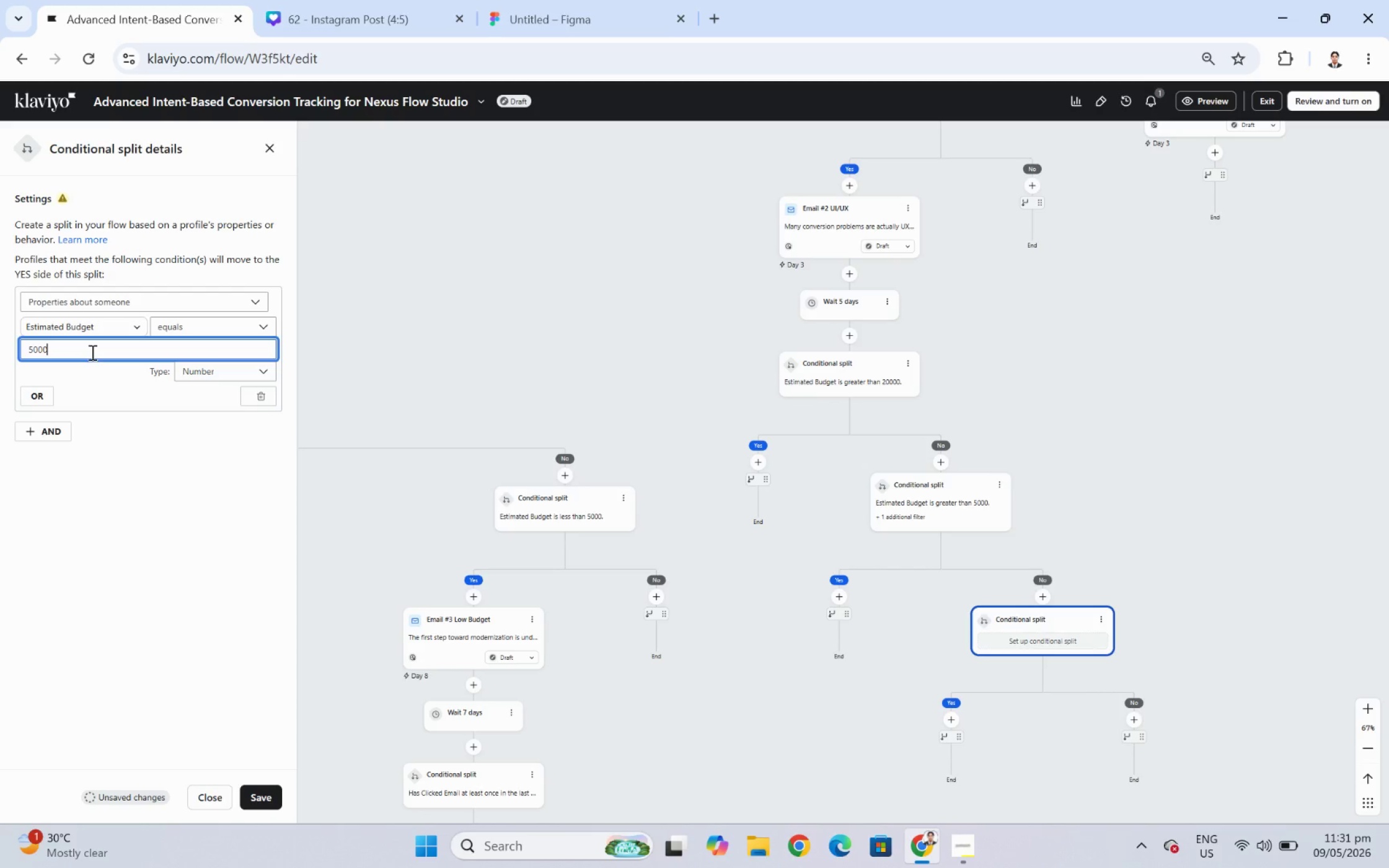 
wait(6.02)
 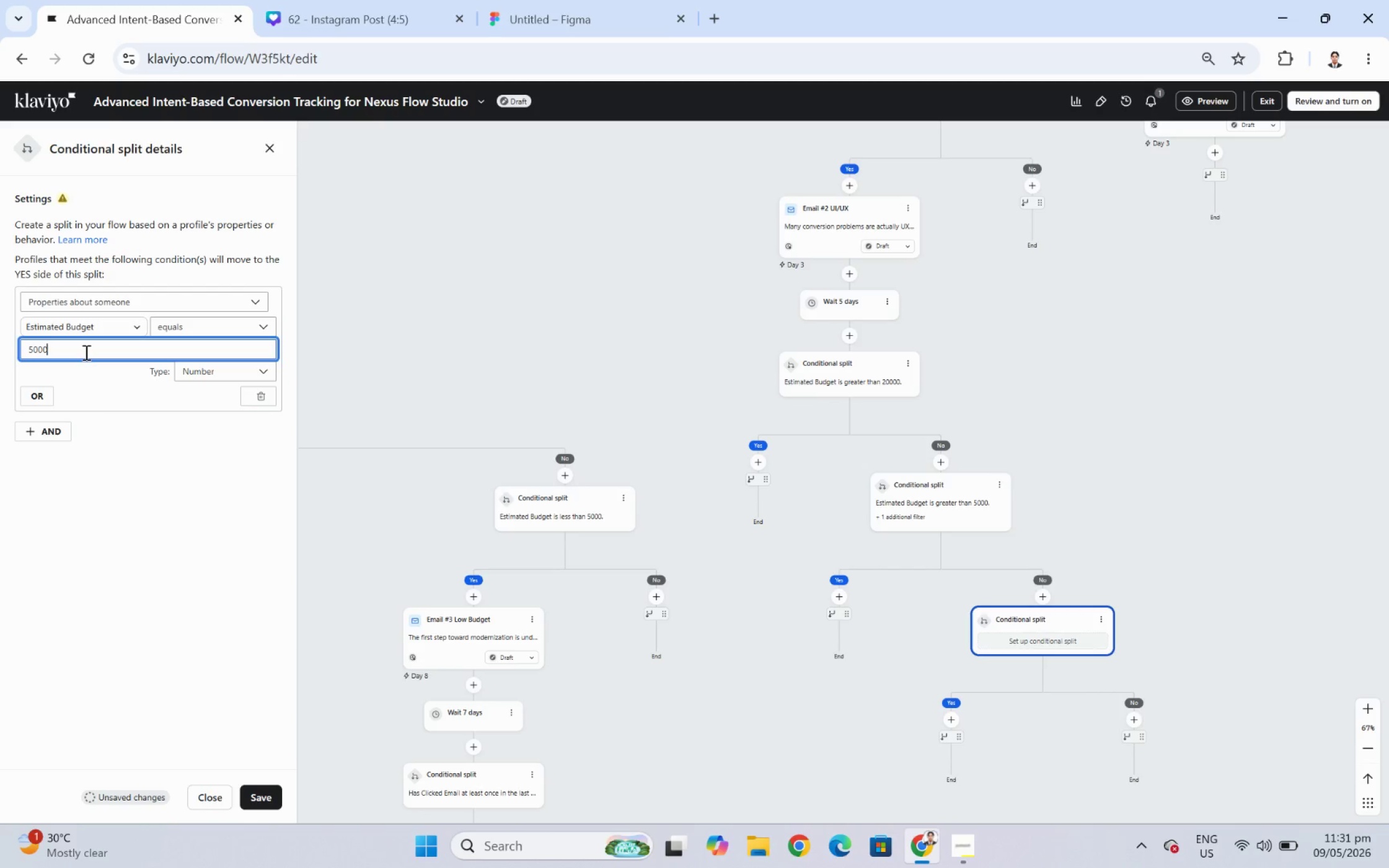 
left_click([45, 390])
 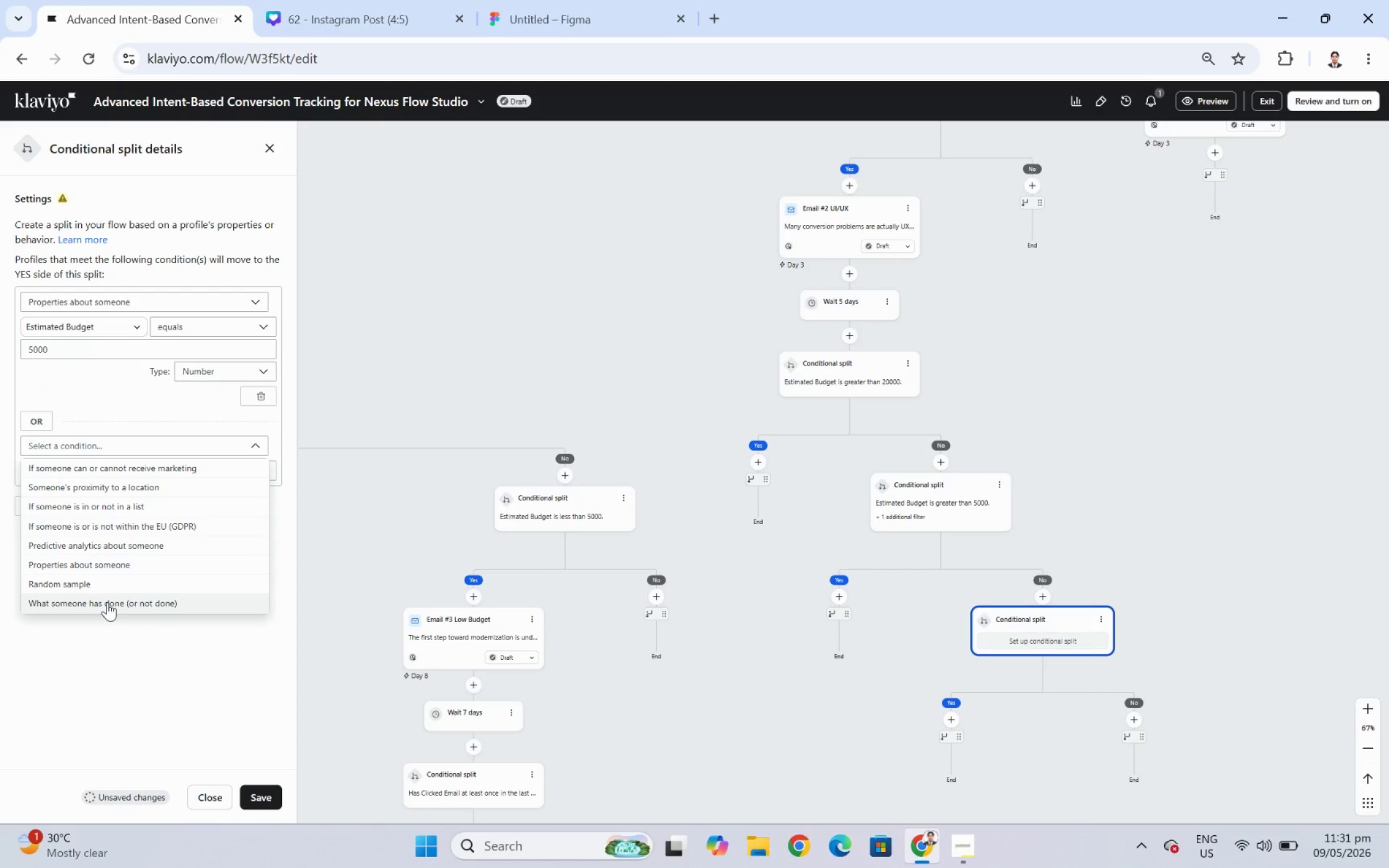 
left_click([107, 602])
 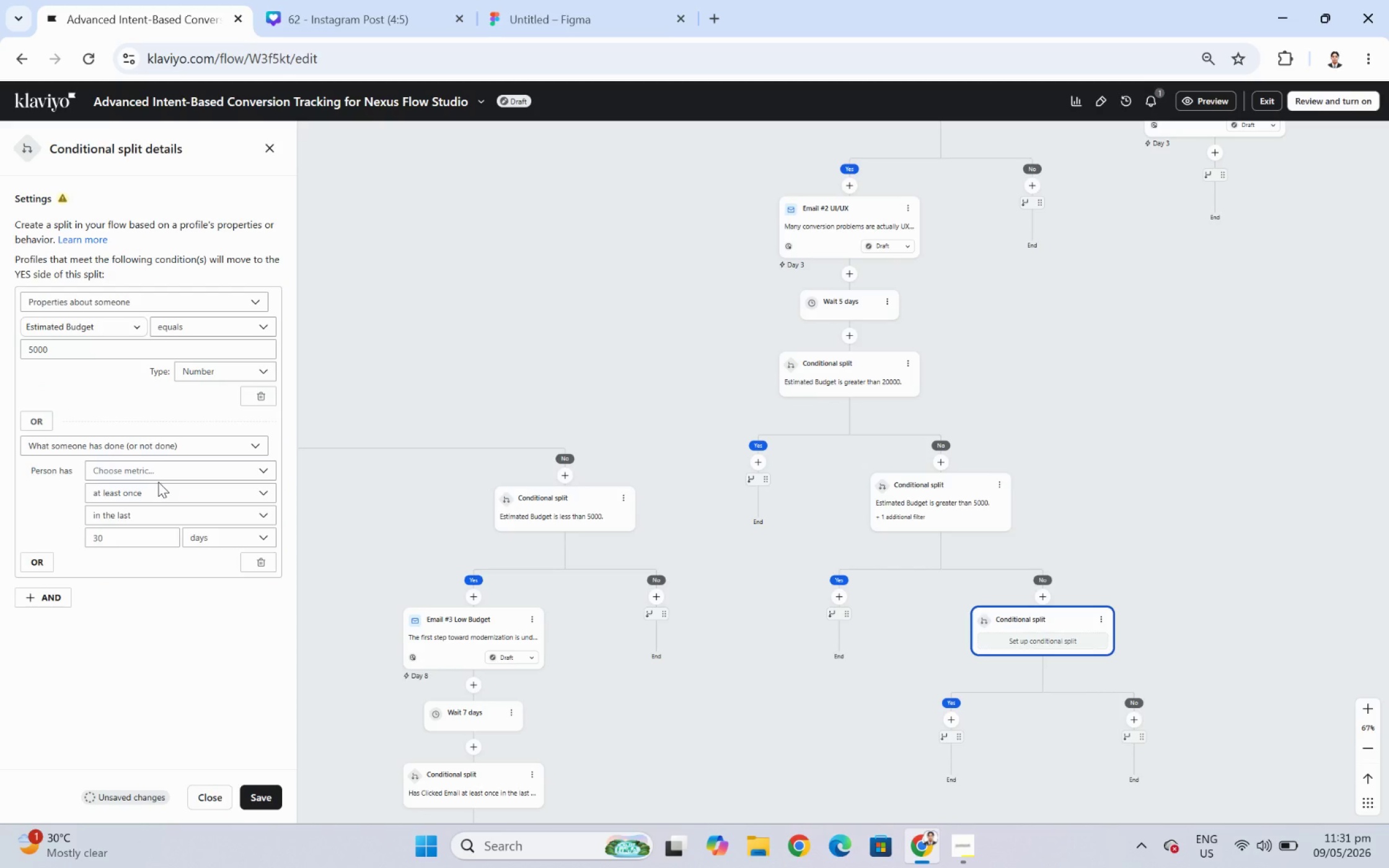 
left_click([148, 474])
 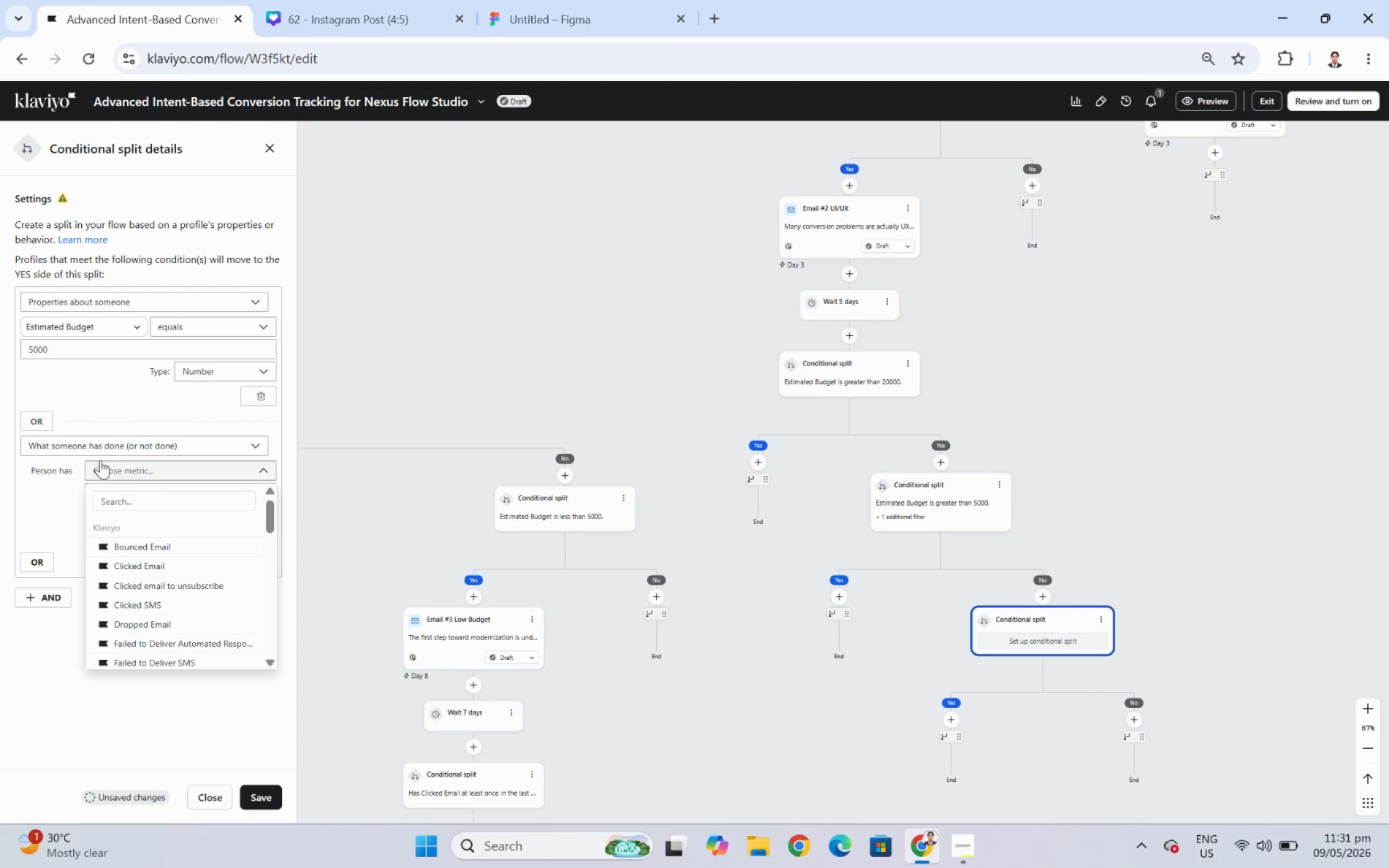 
left_click([93, 442])
 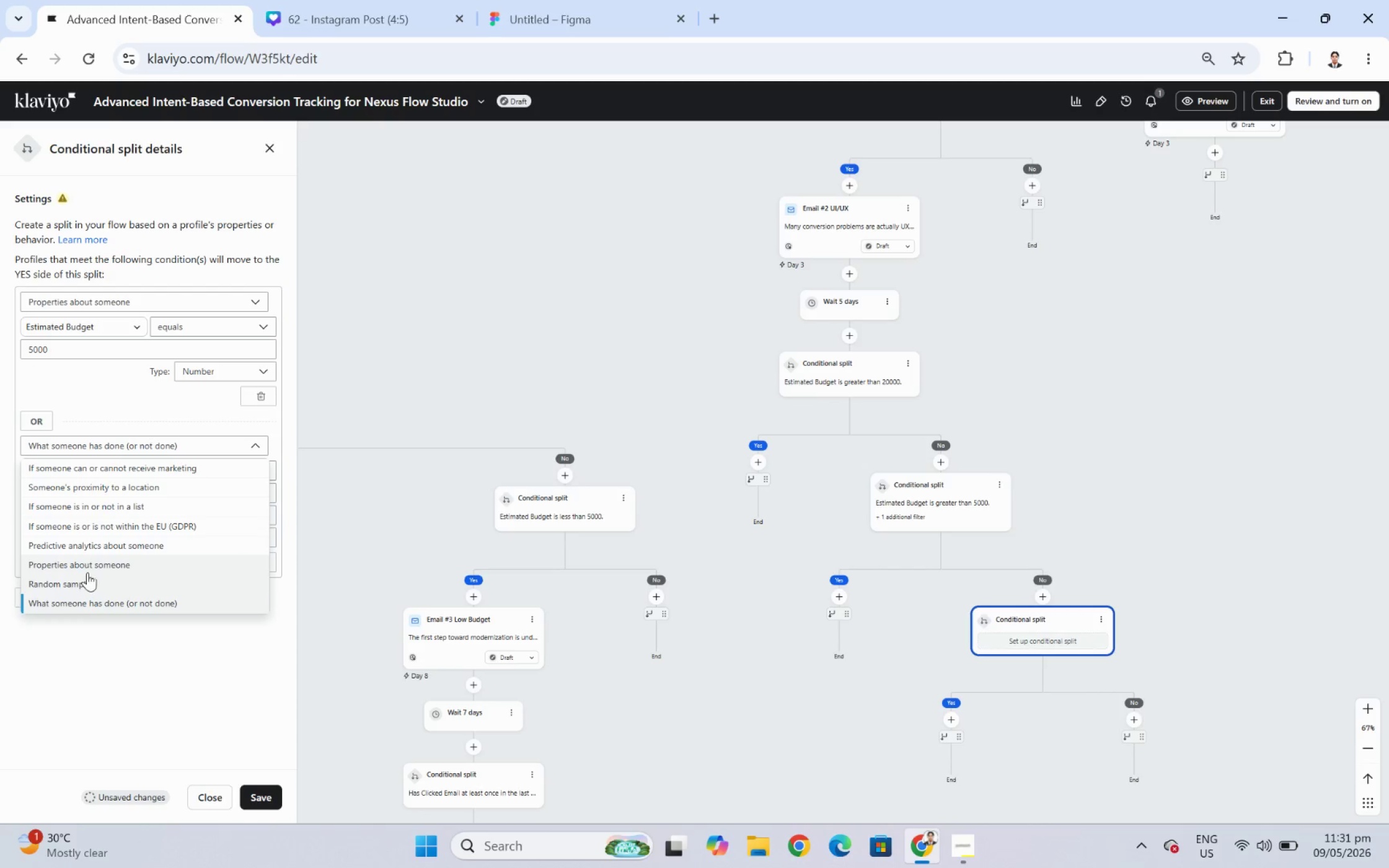 
left_click([88, 564])
 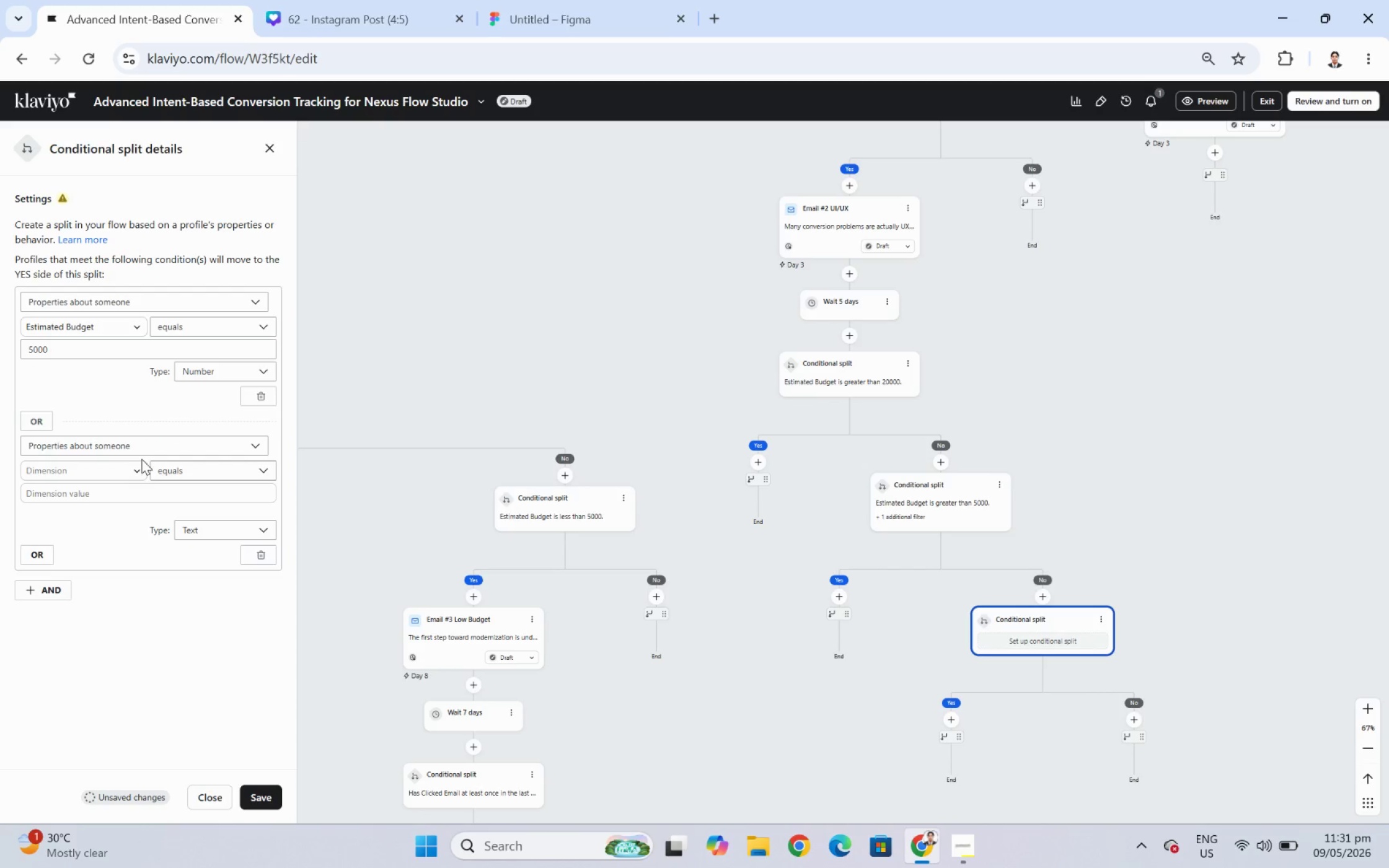 
left_click([123, 468])
 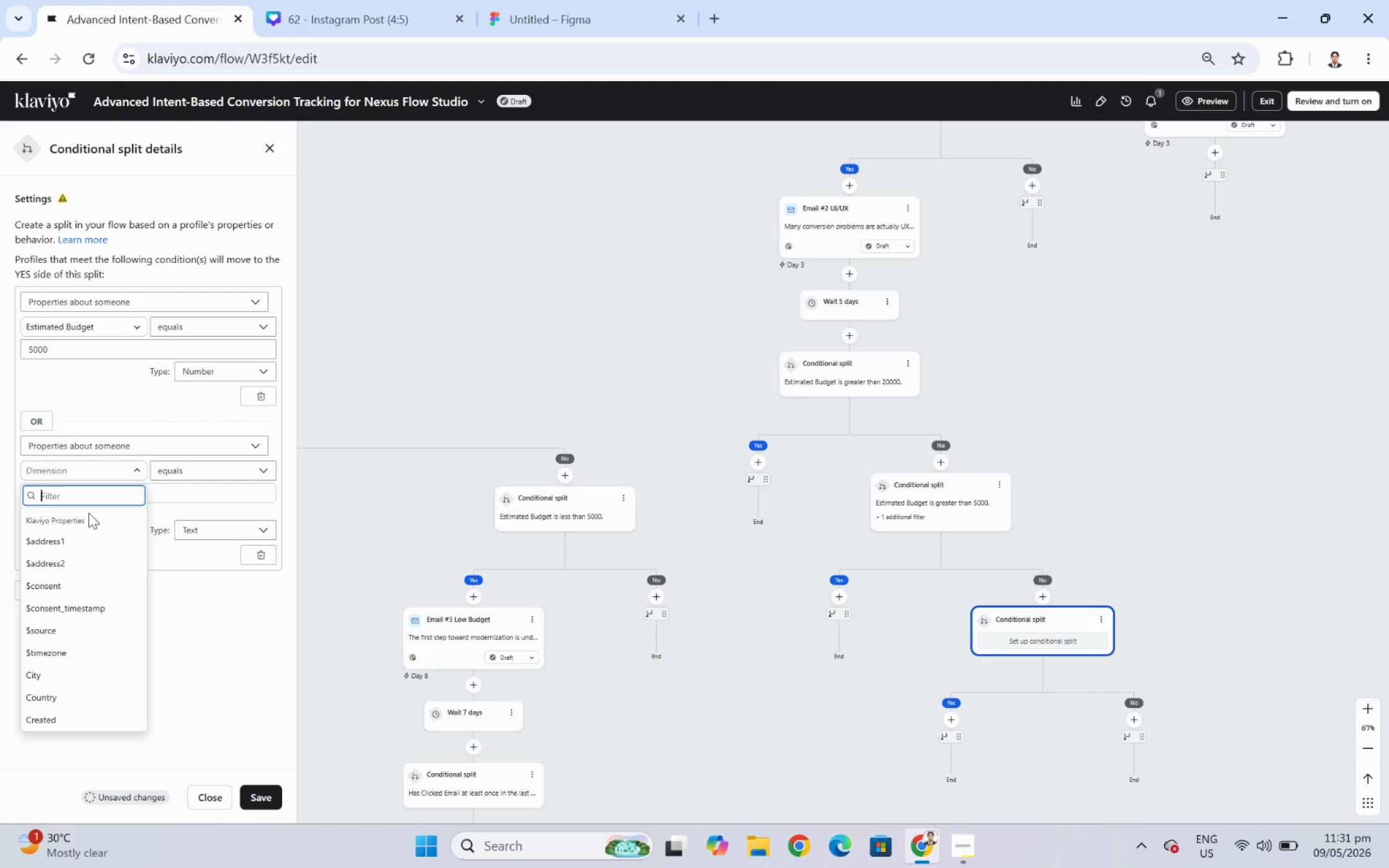 
type(less)
 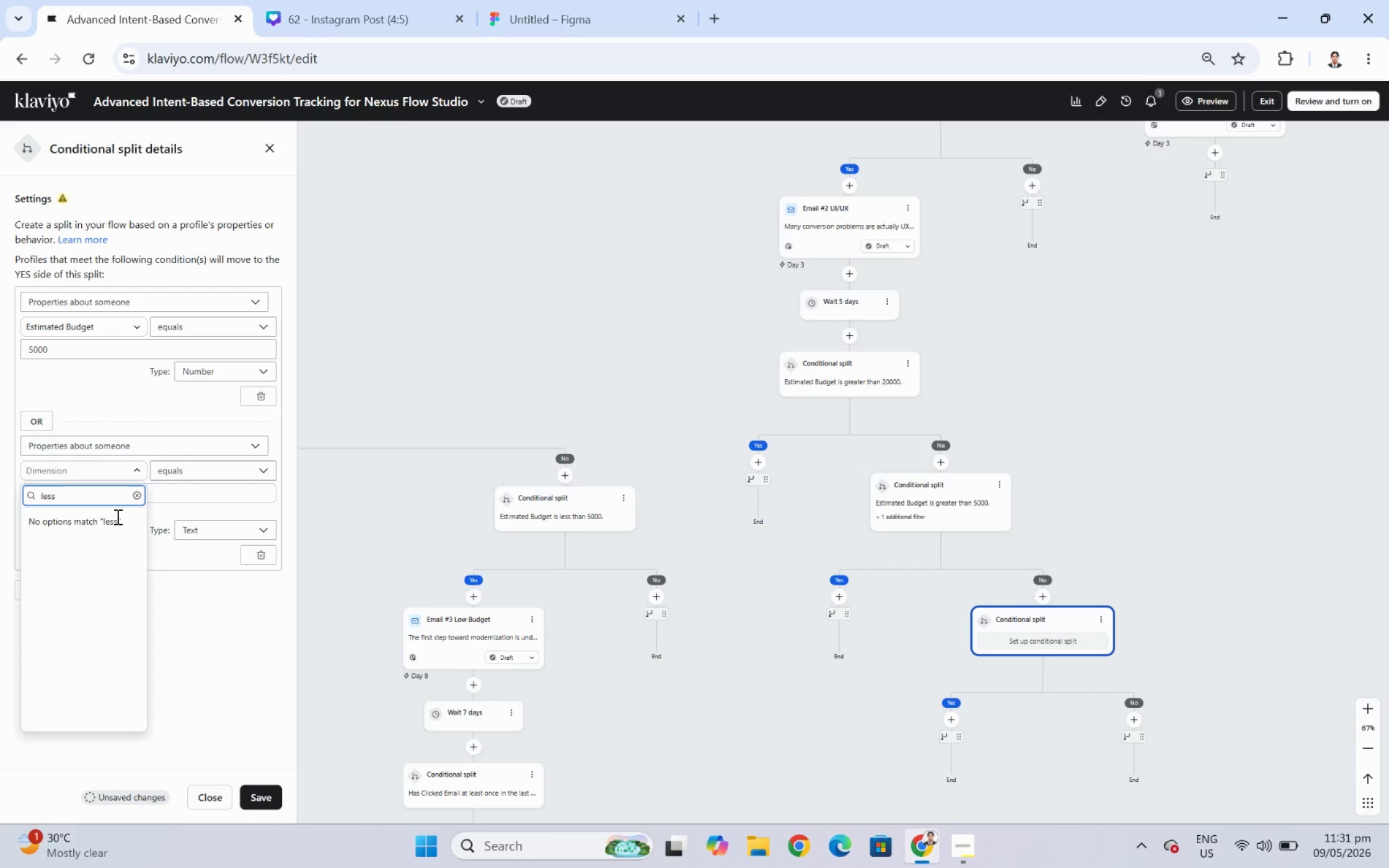 
key(Backspace)
key(Backspace)
key(Backspace)
key(Backspace)
type(budge)
 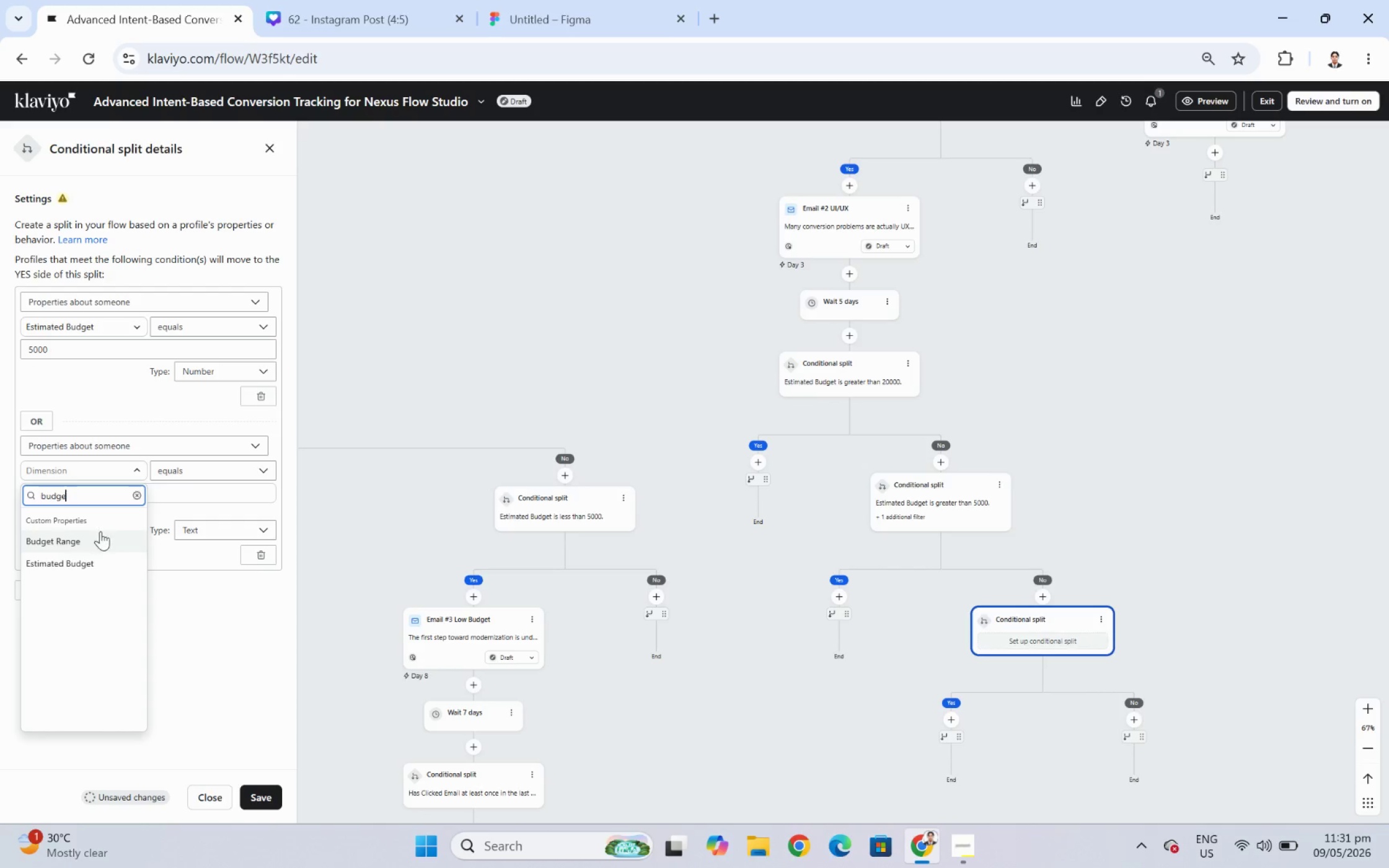 
left_click([92, 564])
 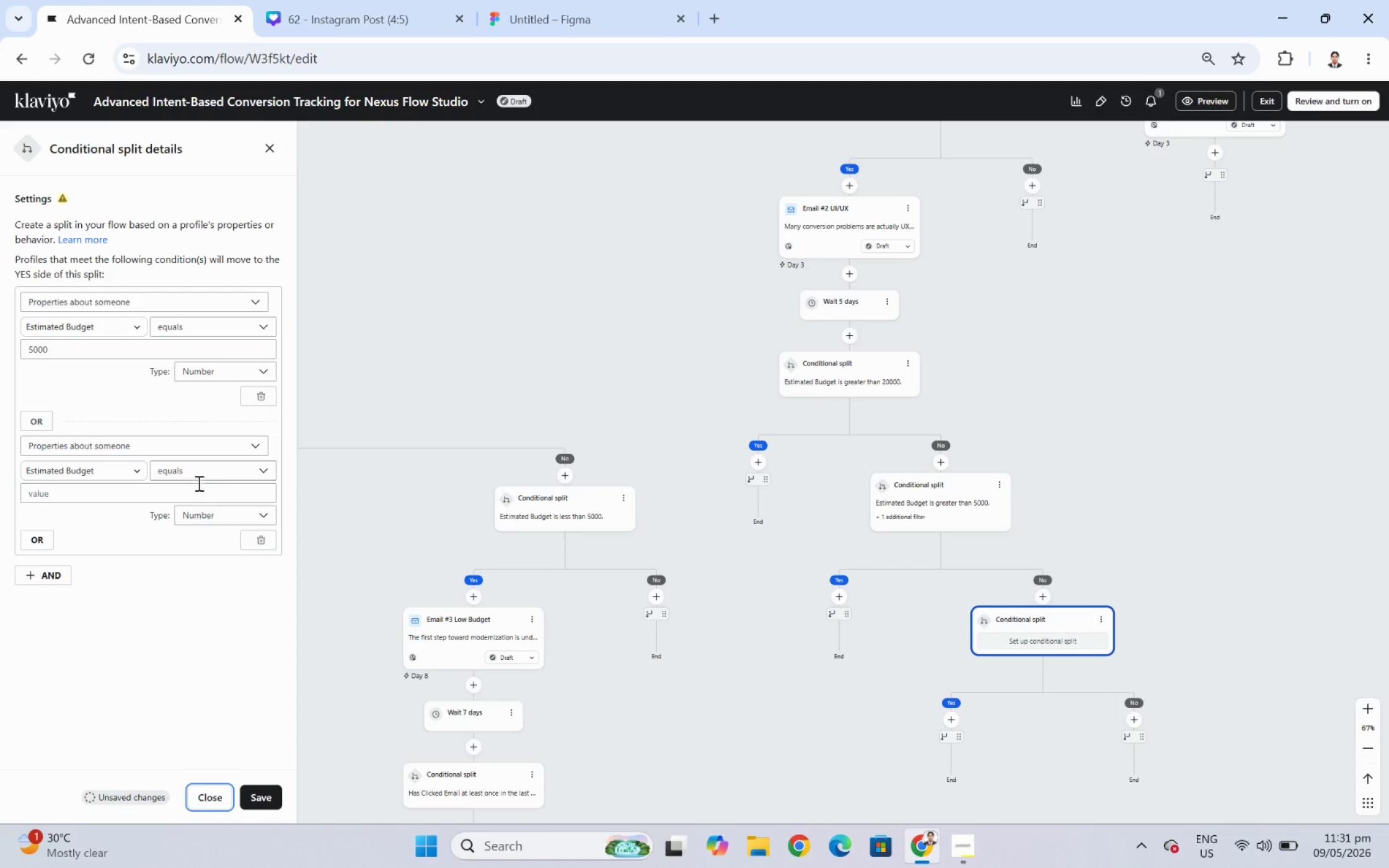 
left_click([202, 475])
 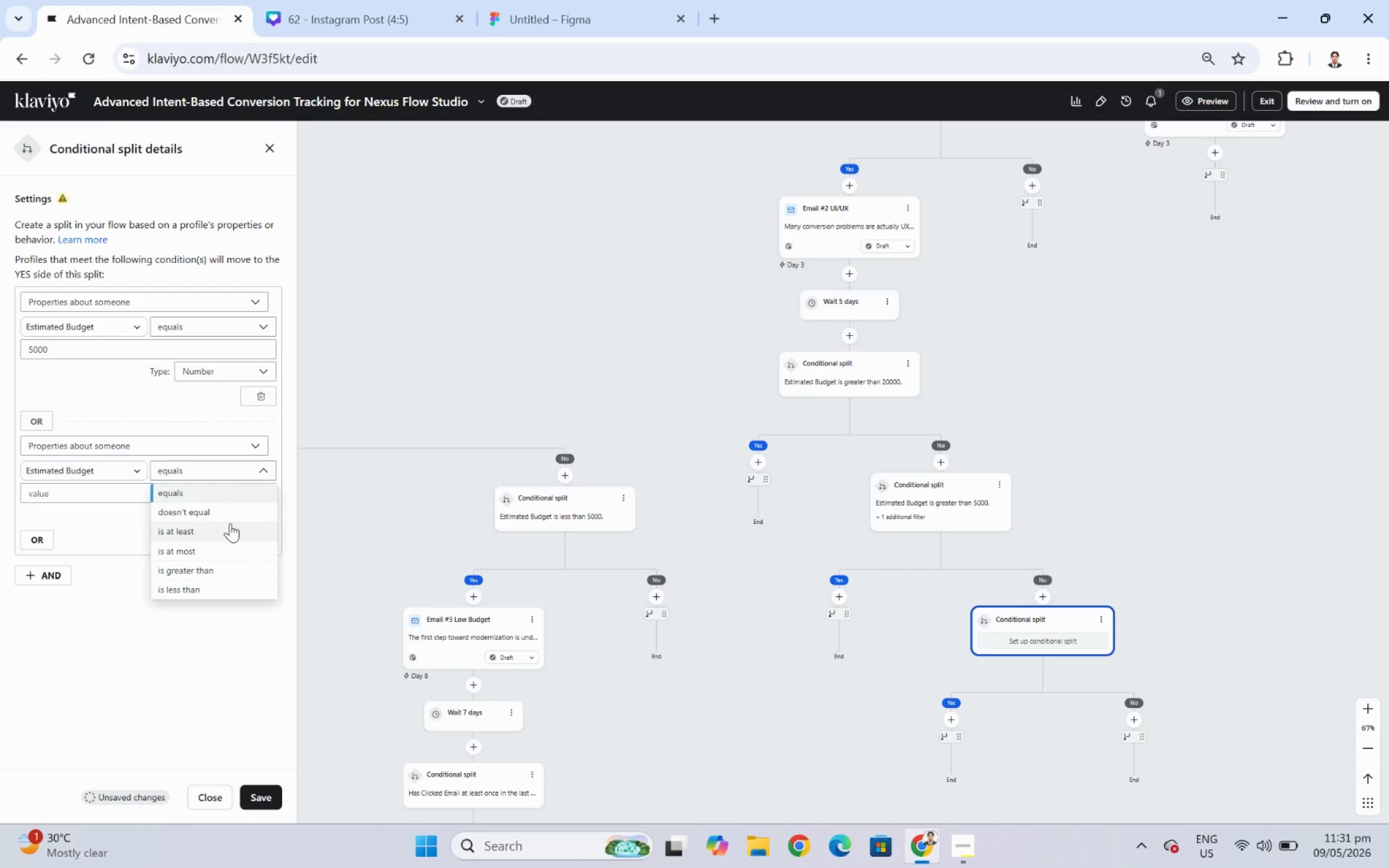 
left_click([229, 589])
 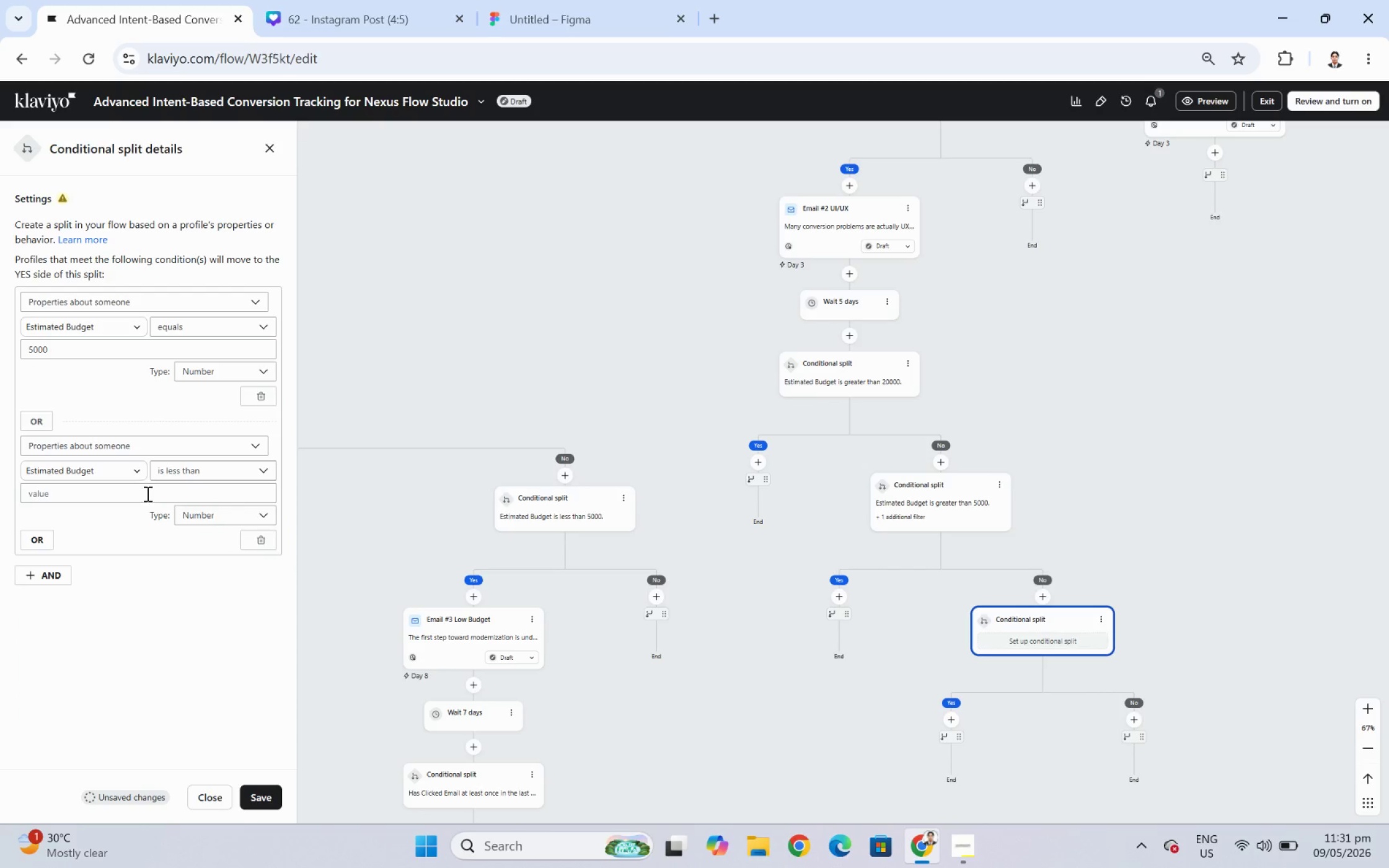 
left_click([146, 493])
 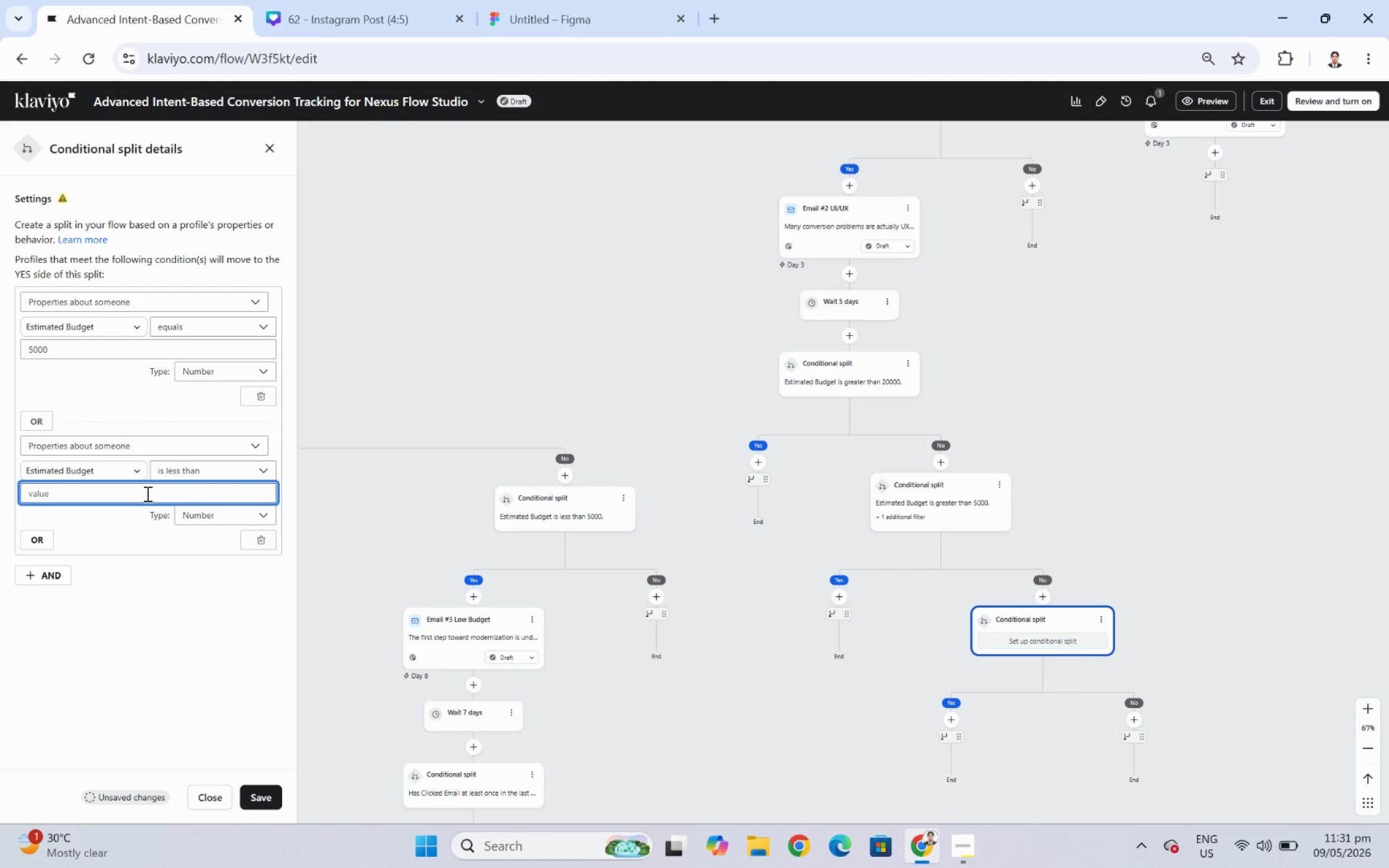 
key(Numpad5)
 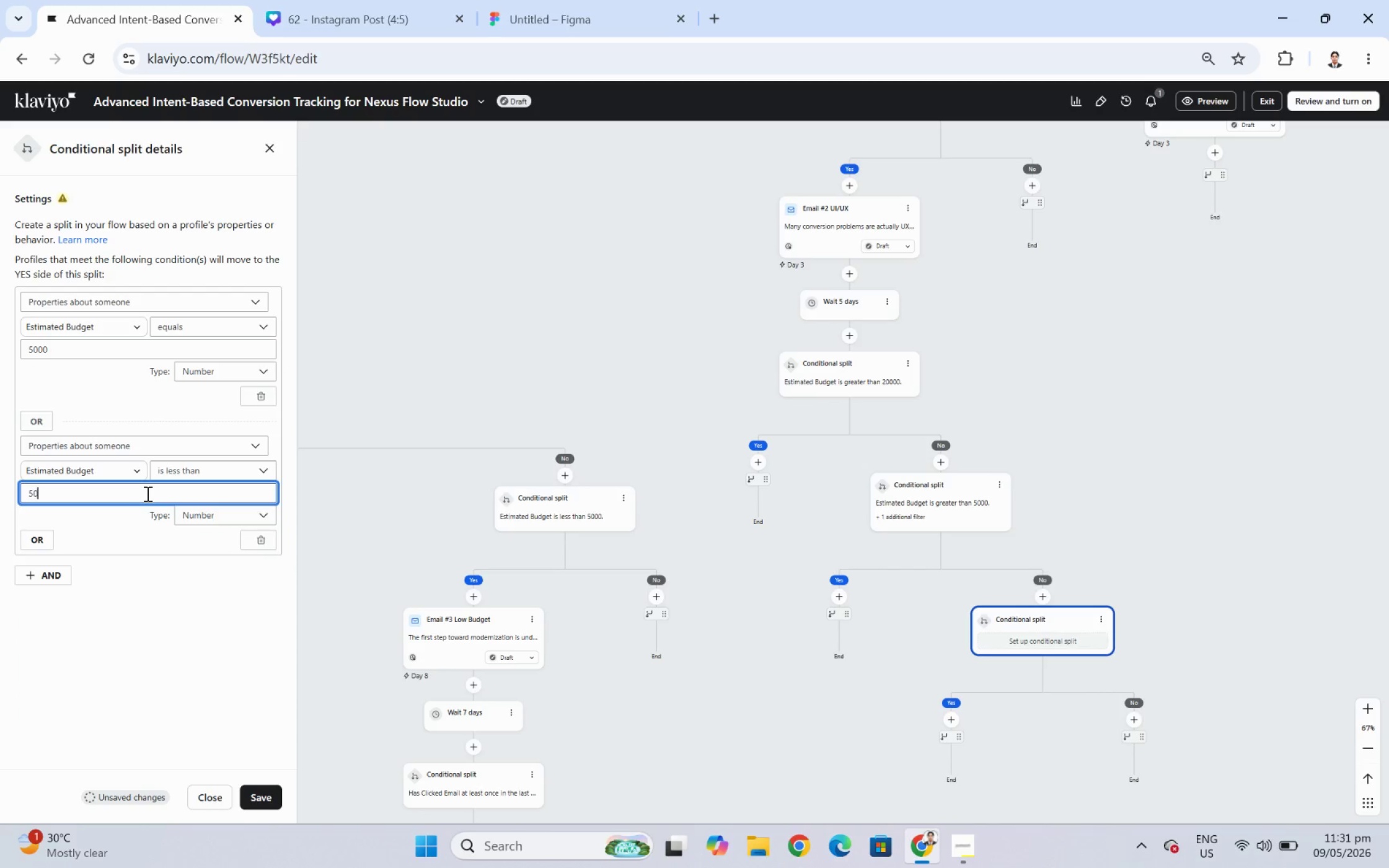 
key(Numpad0)
 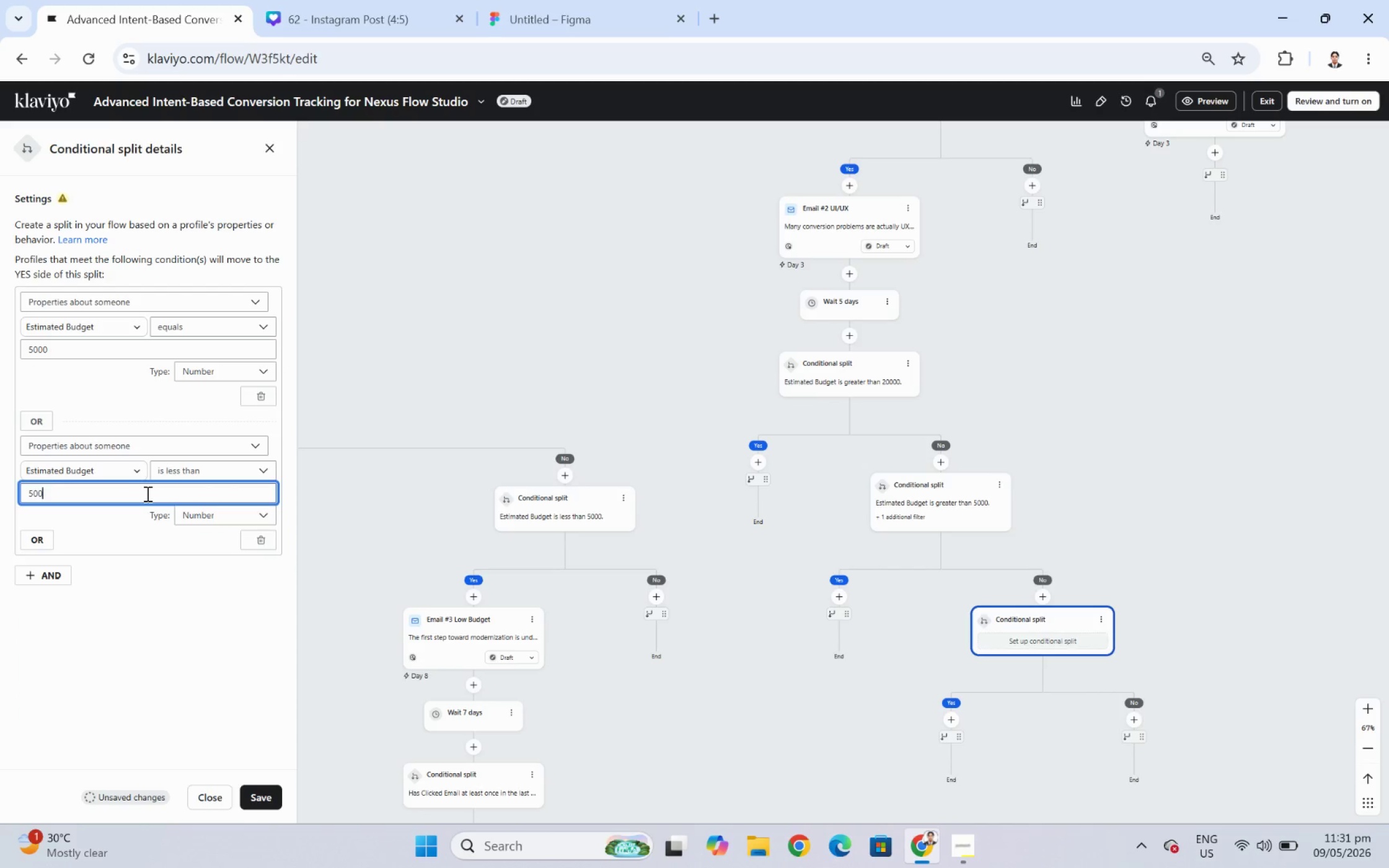 
key(Numpad0)
 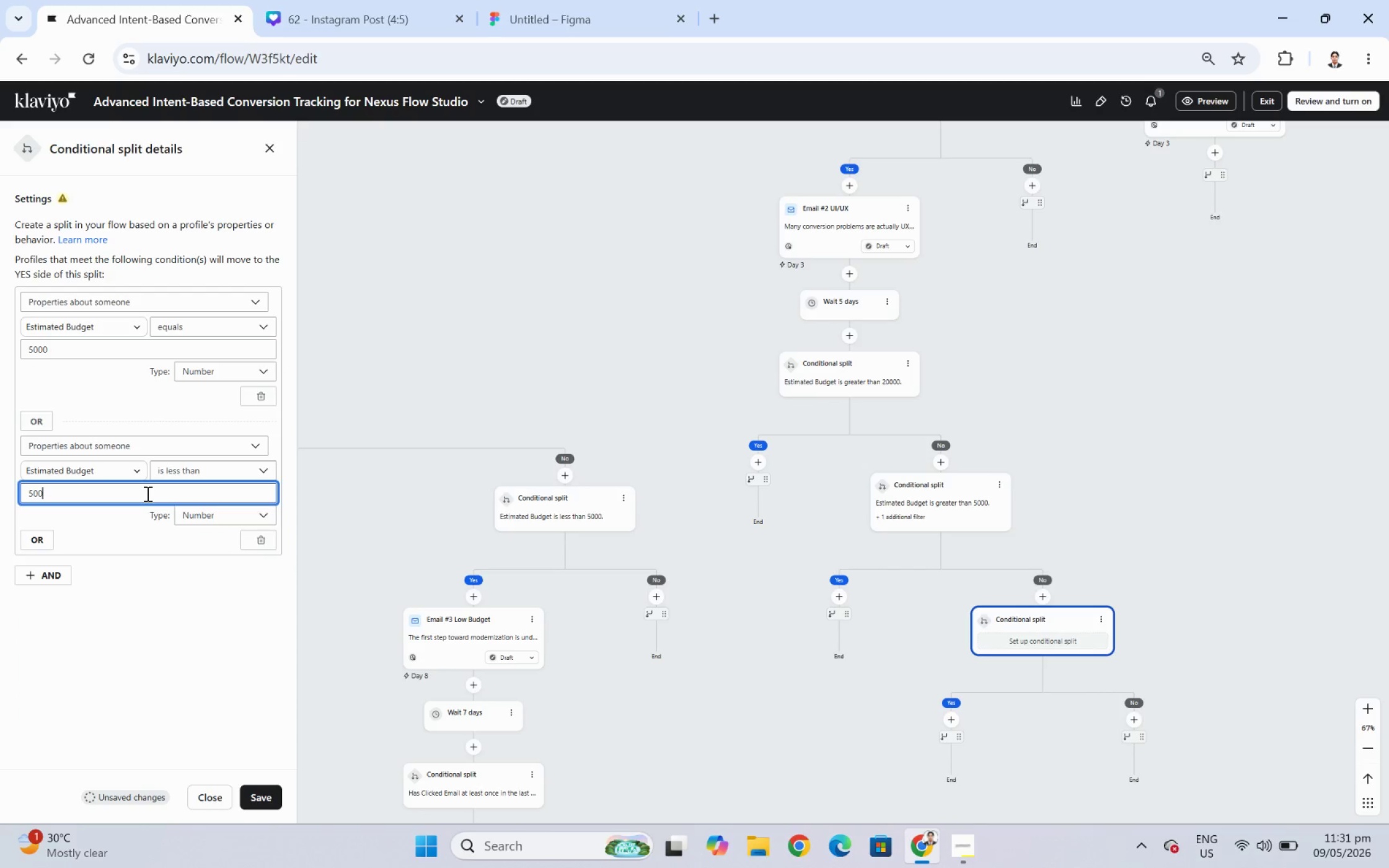 
key(Numpad0)
 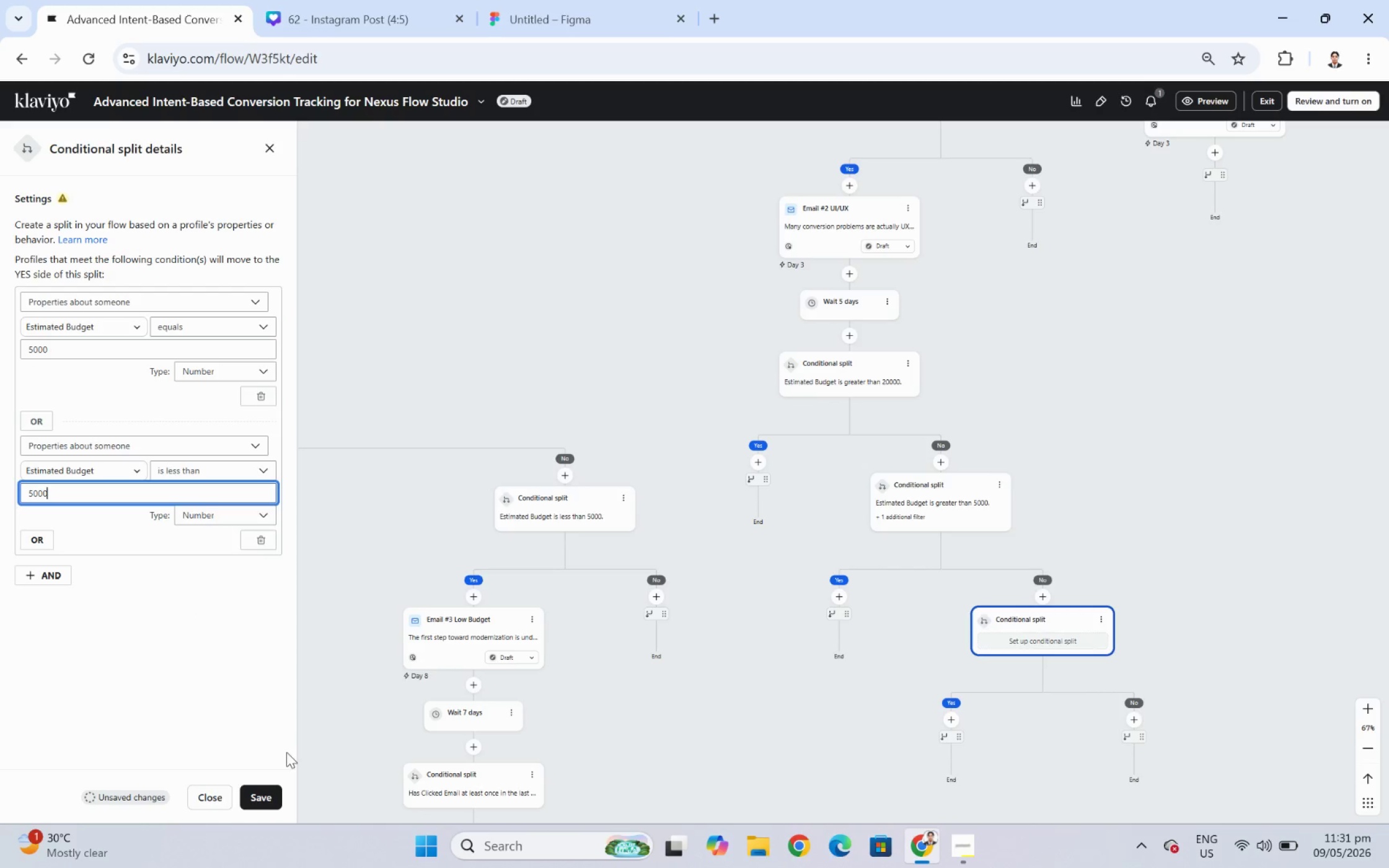 
left_click([274, 796])
 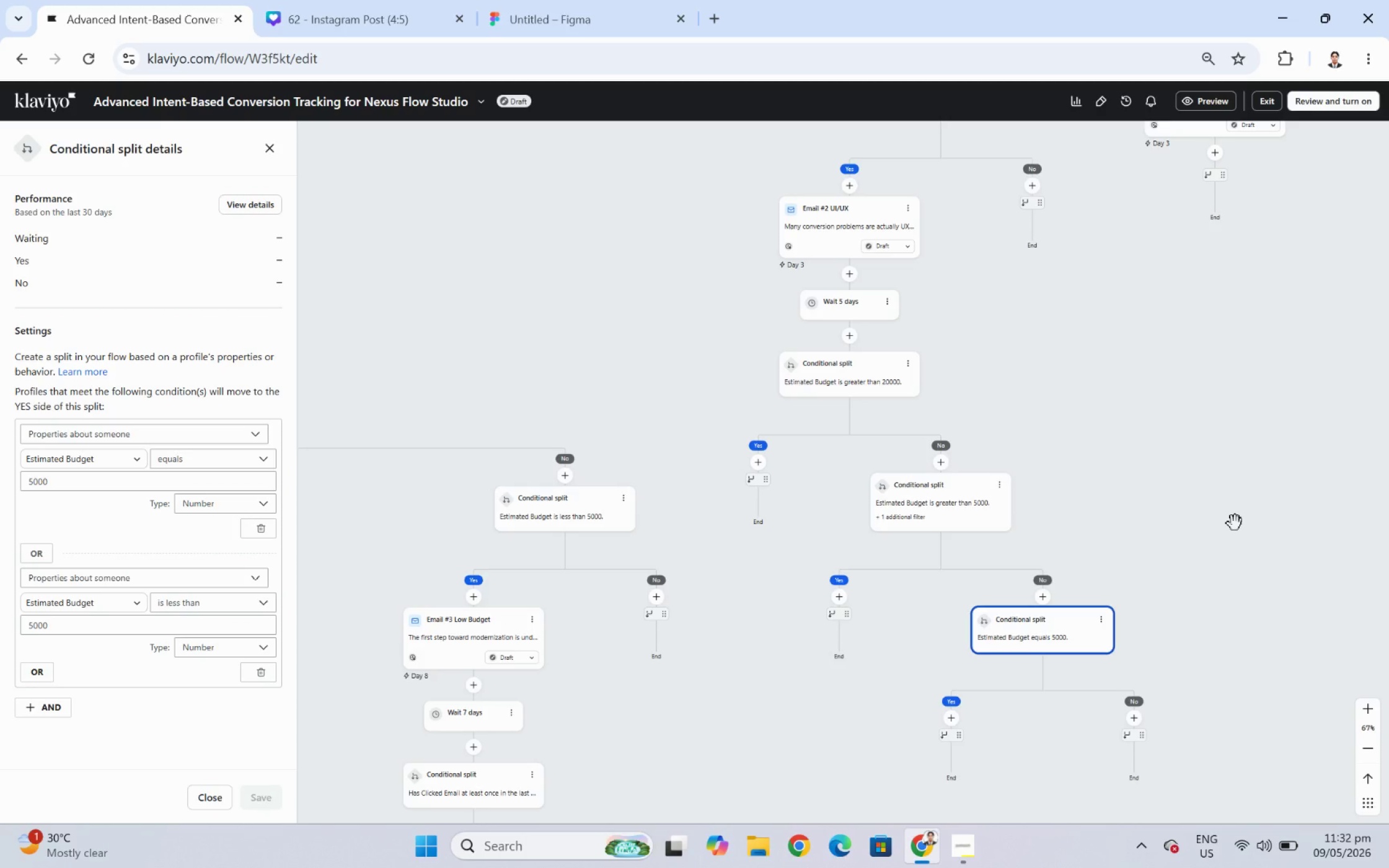 
wait(16.95)
 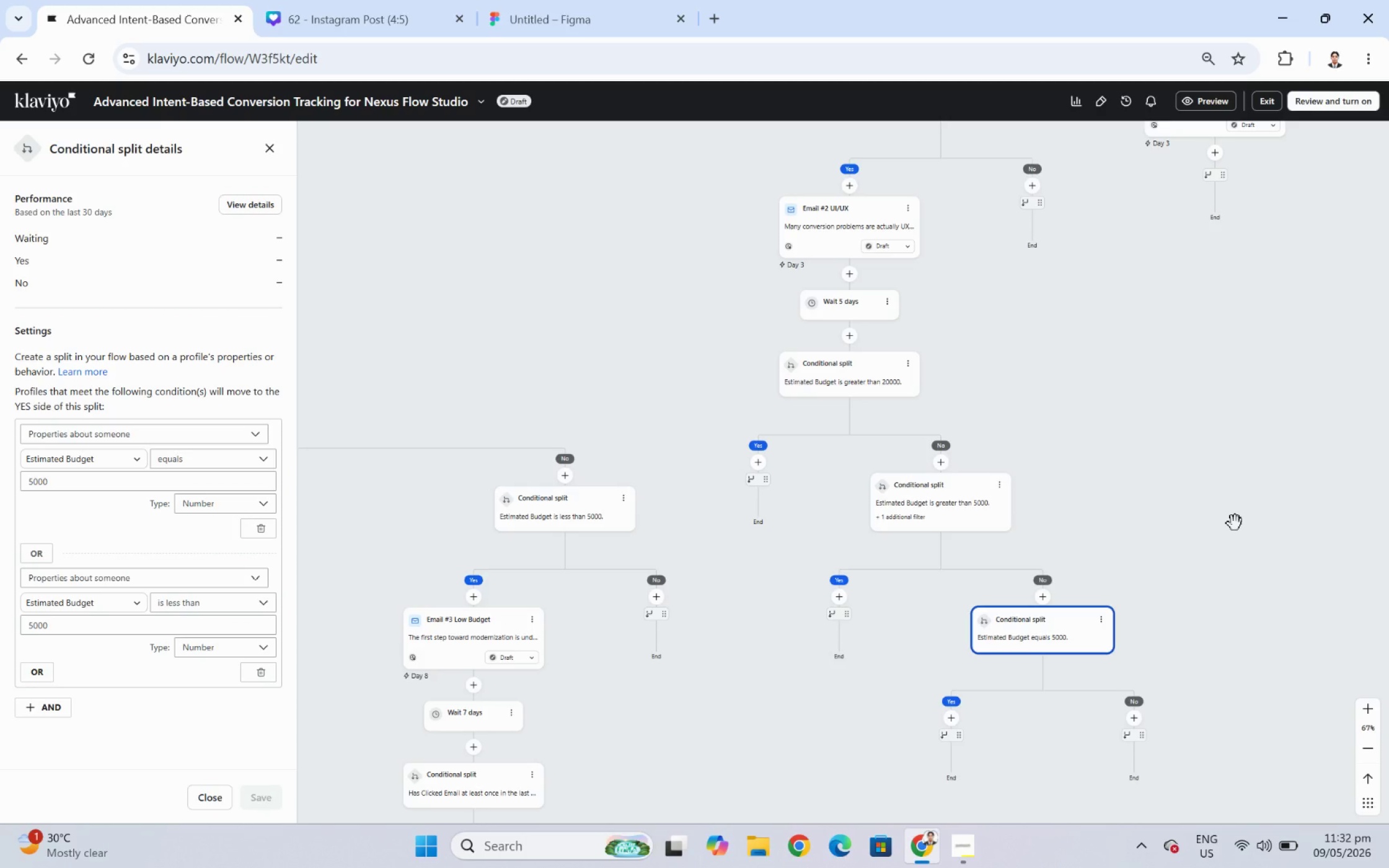 
scroll: coordinate [1224, 517], scroll_direction: down, amount: 3.0
 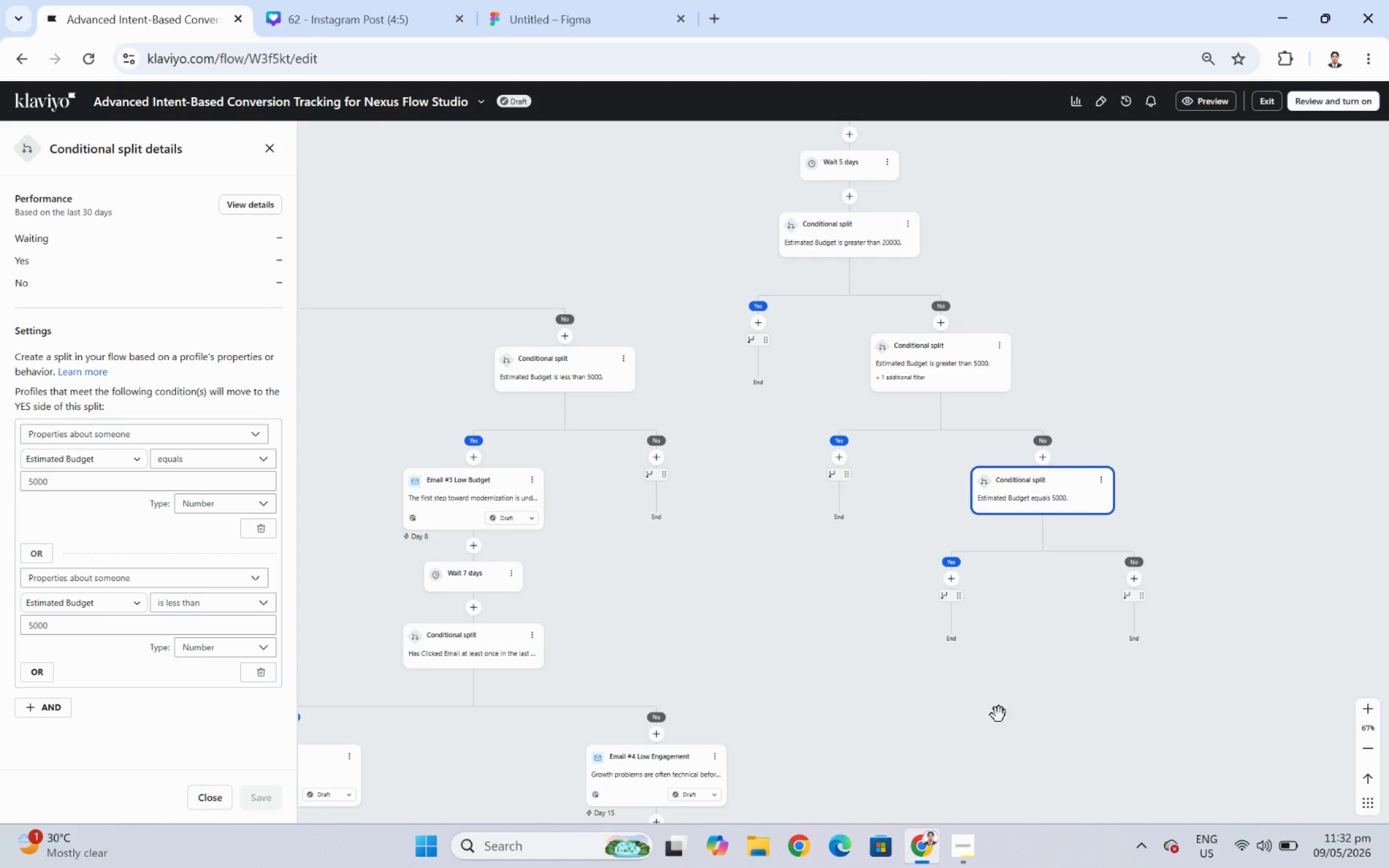 
left_click_drag(start_coordinate=[985, 716], to_coordinate=[845, 619])
 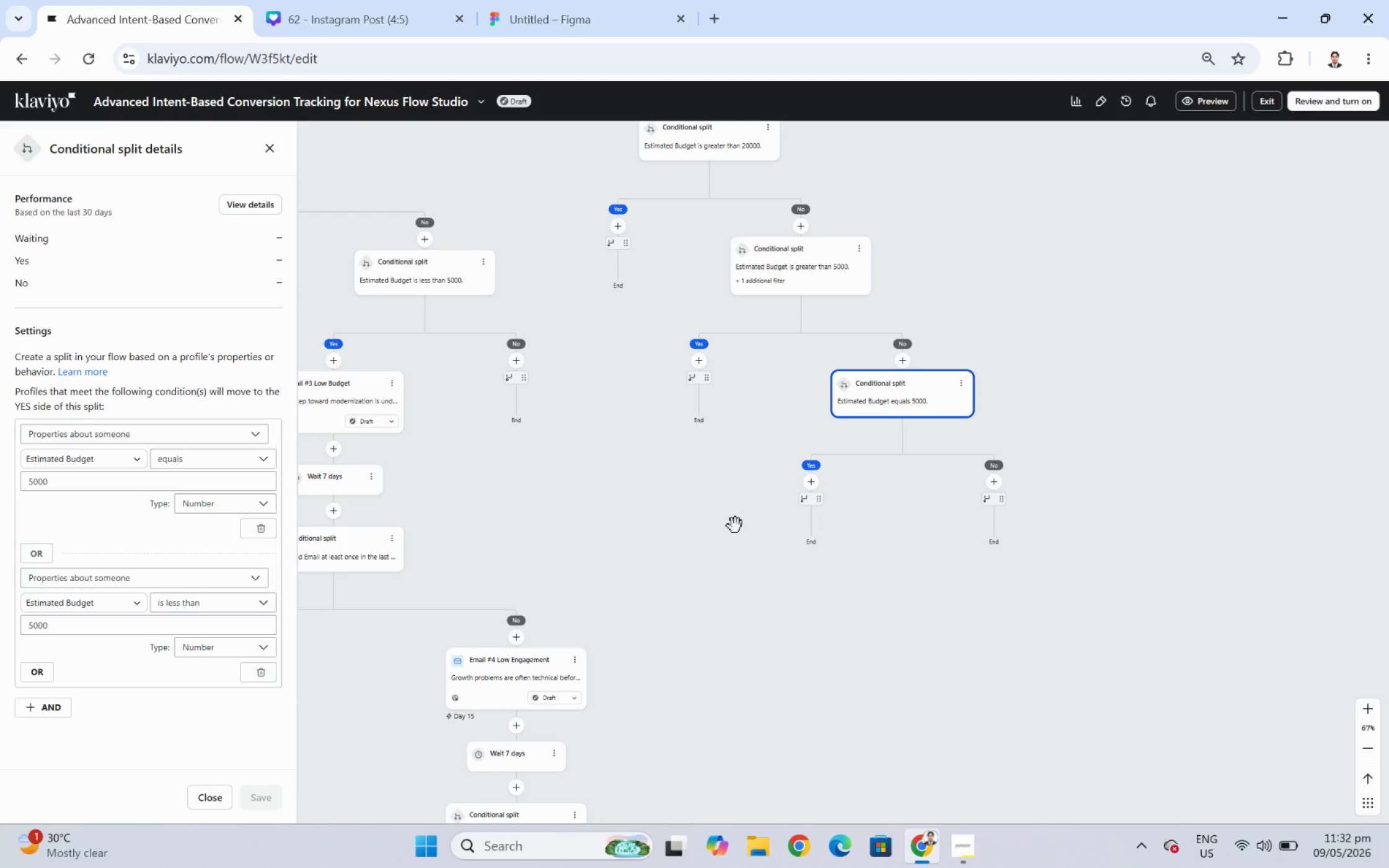 
left_click_drag(start_coordinate=[723, 515], to_coordinate=[905, 577])
 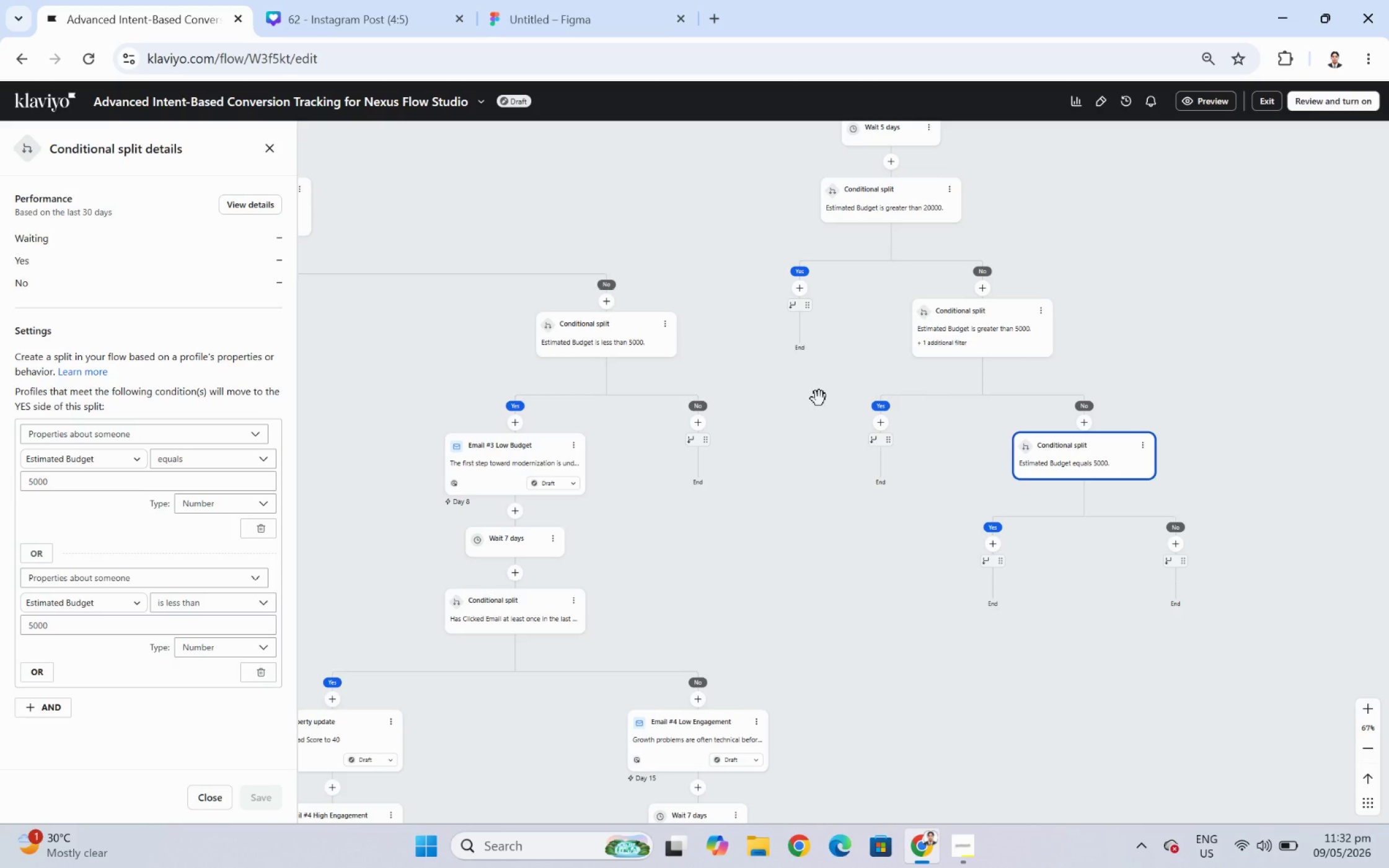 
wait(11.28)
 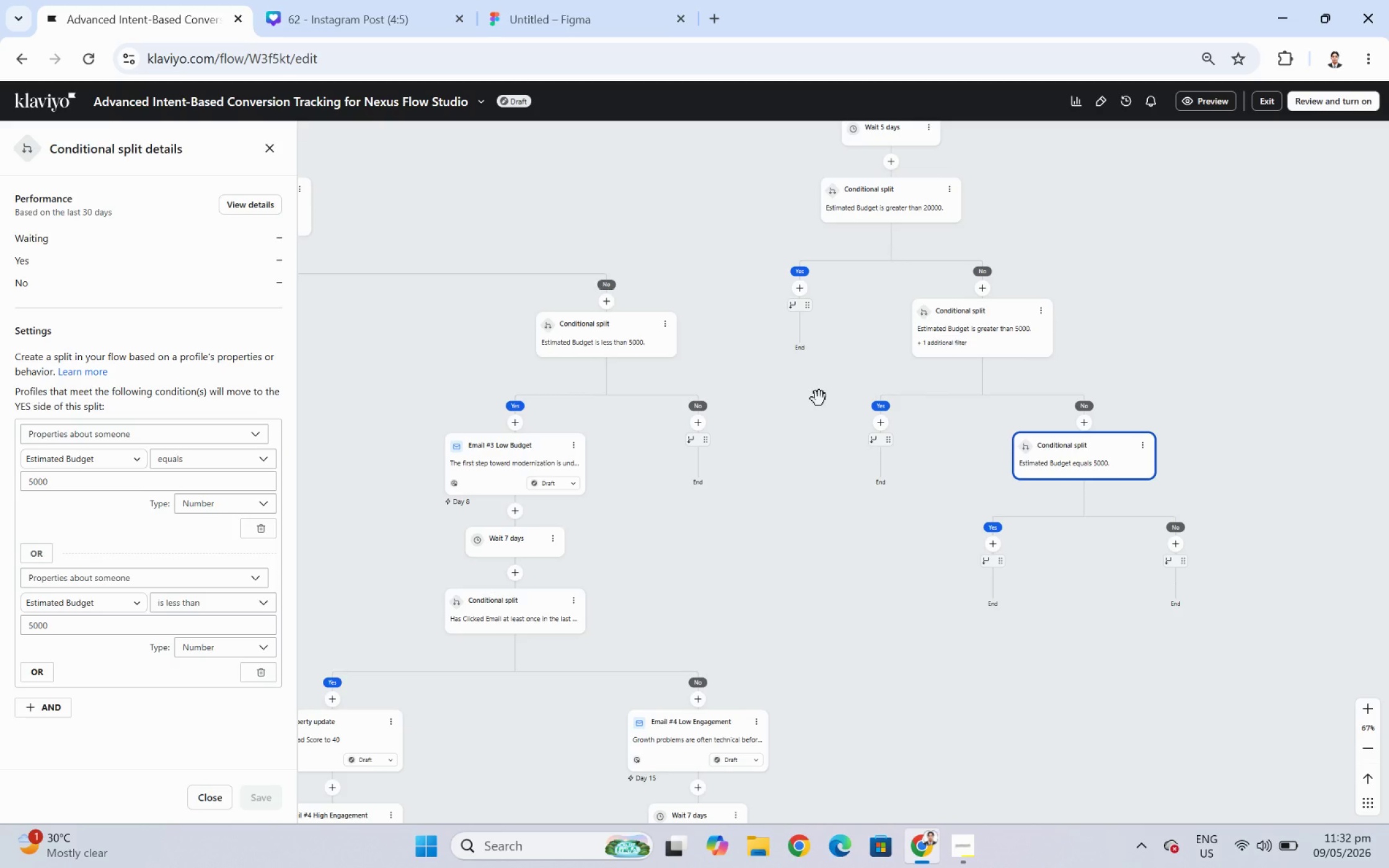 
left_click([1107, 465])
 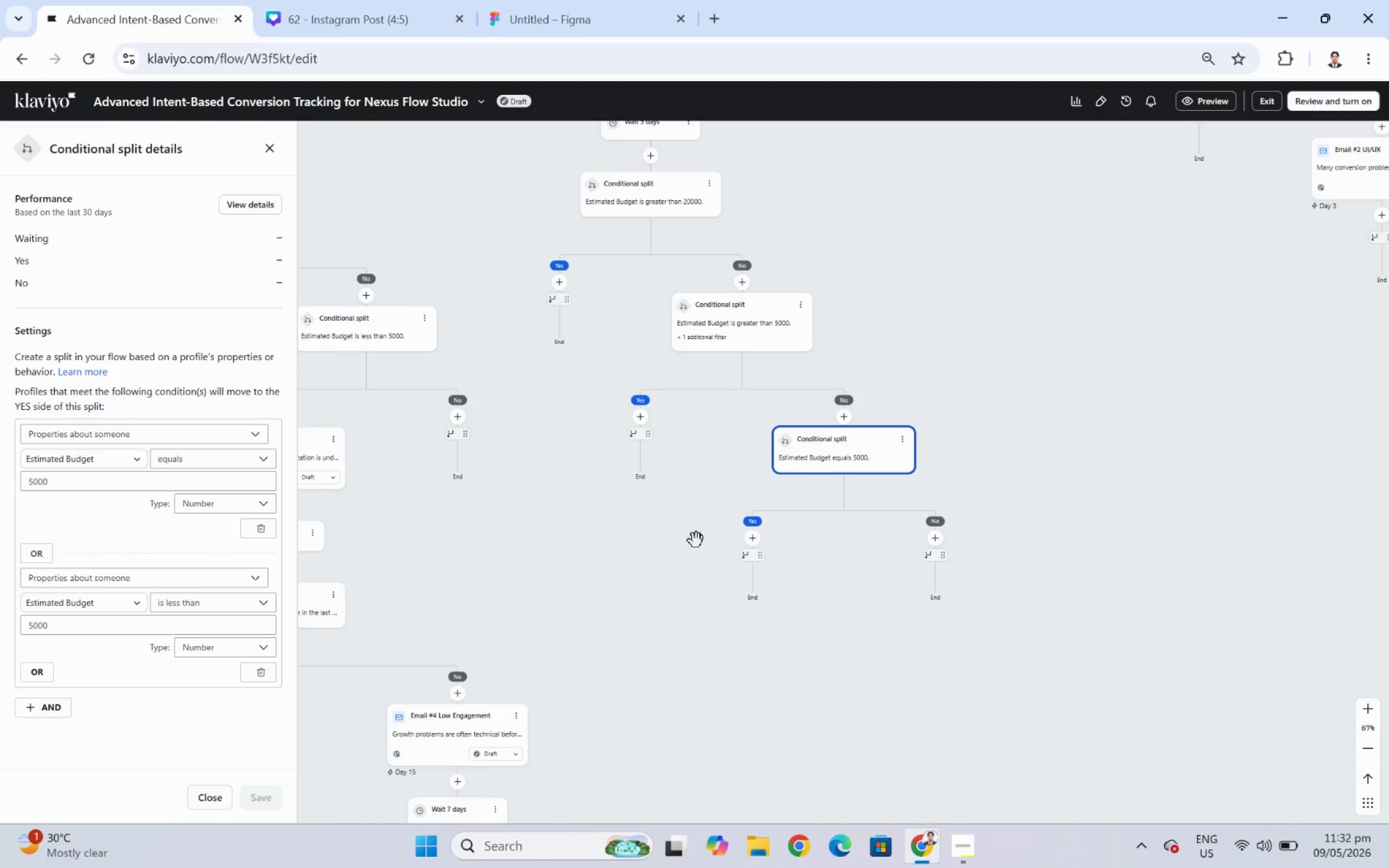 
left_click_drag(start_coordinate=[676, 616], to_coordinate=[1044, 627])
 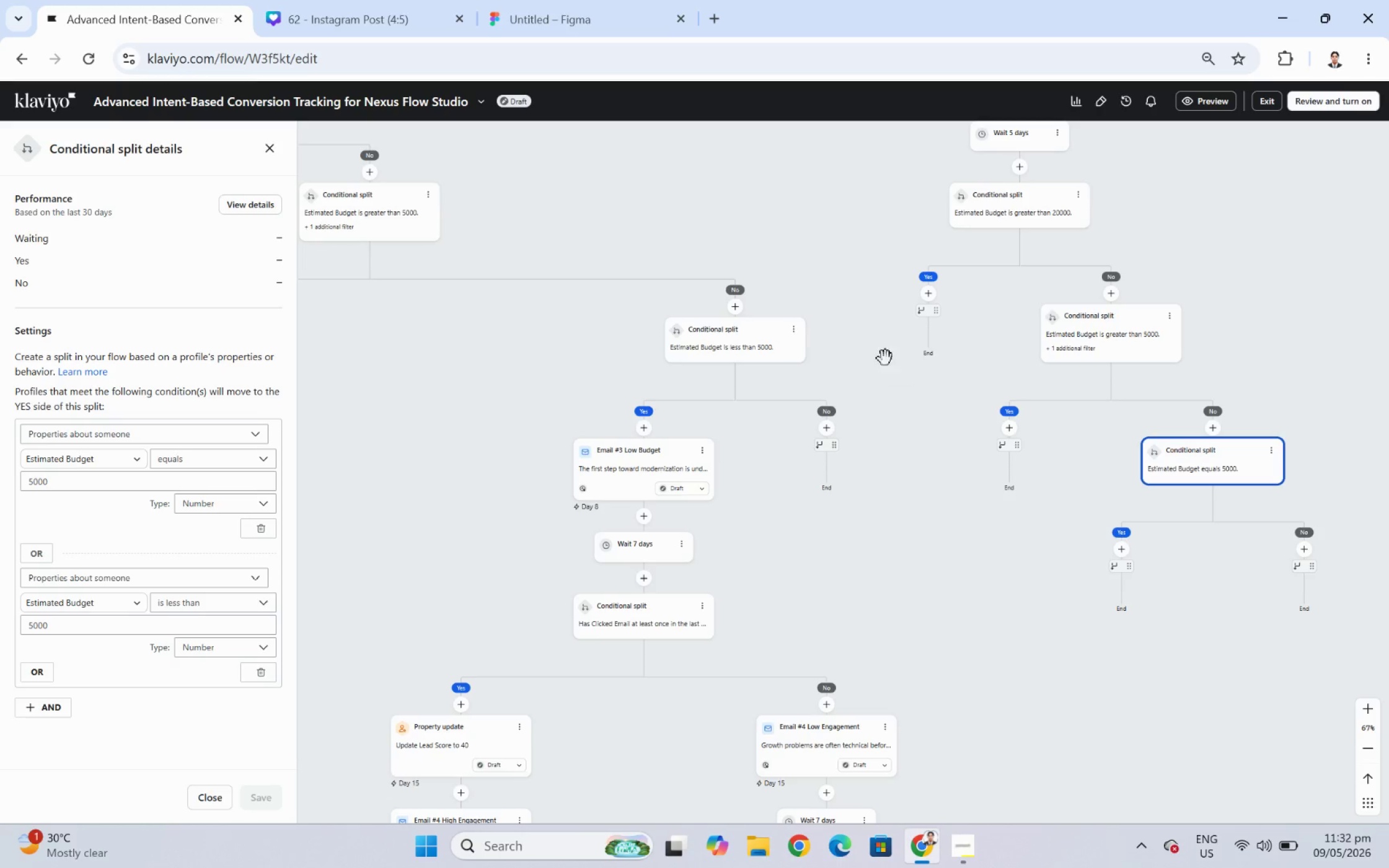 
left_click_drag(start_coordinate=[879, 348], to_coordinate=[1225, 612])
 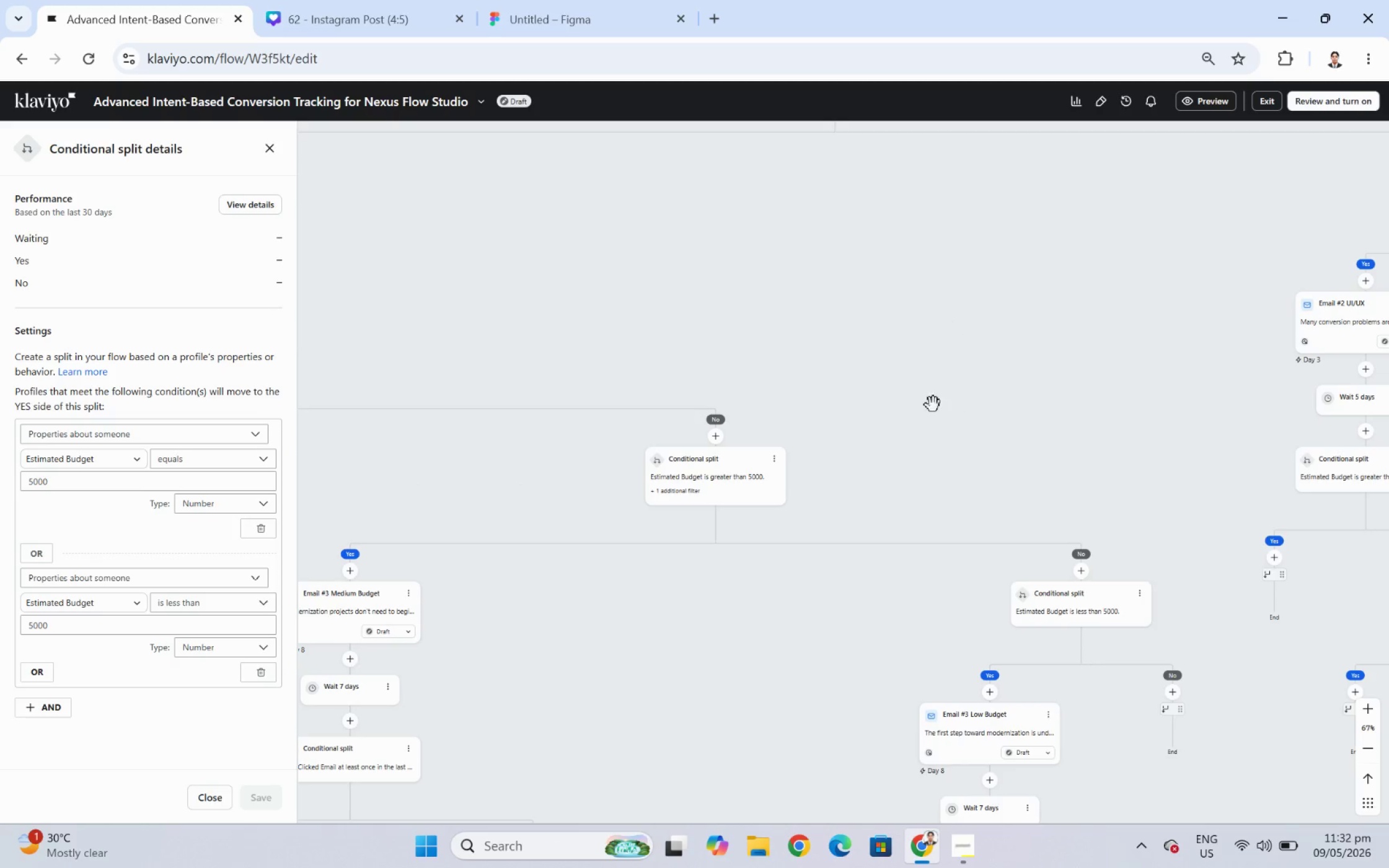 
left_click_drag(start_coordinate=[921, 400], to_coordinate=[1153, 358])
 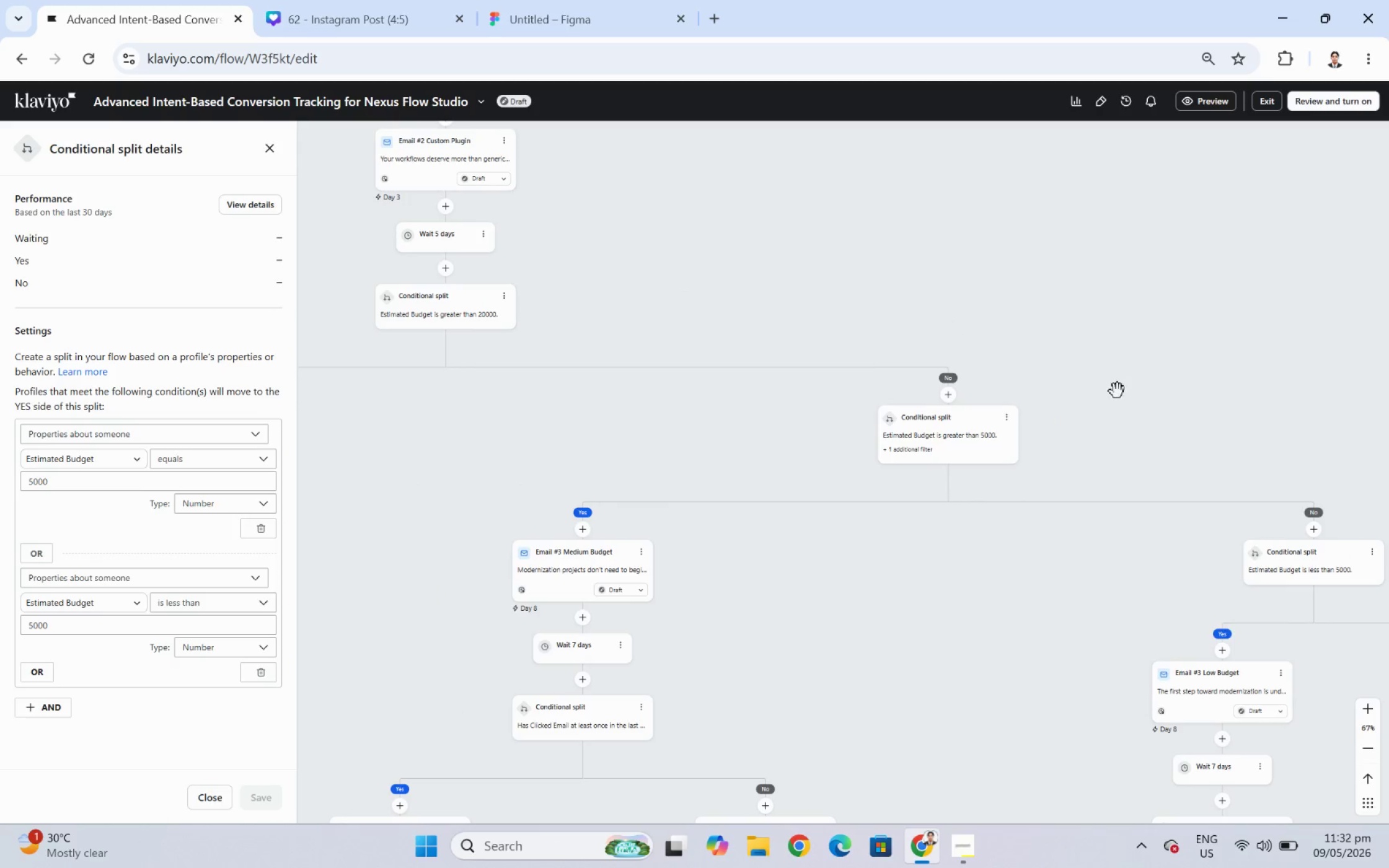 
hold_key(key=ControlLeft, duration=0.67)
scroll: coordinate [1121, 388], scroll_direction: down, amount: 4.0
 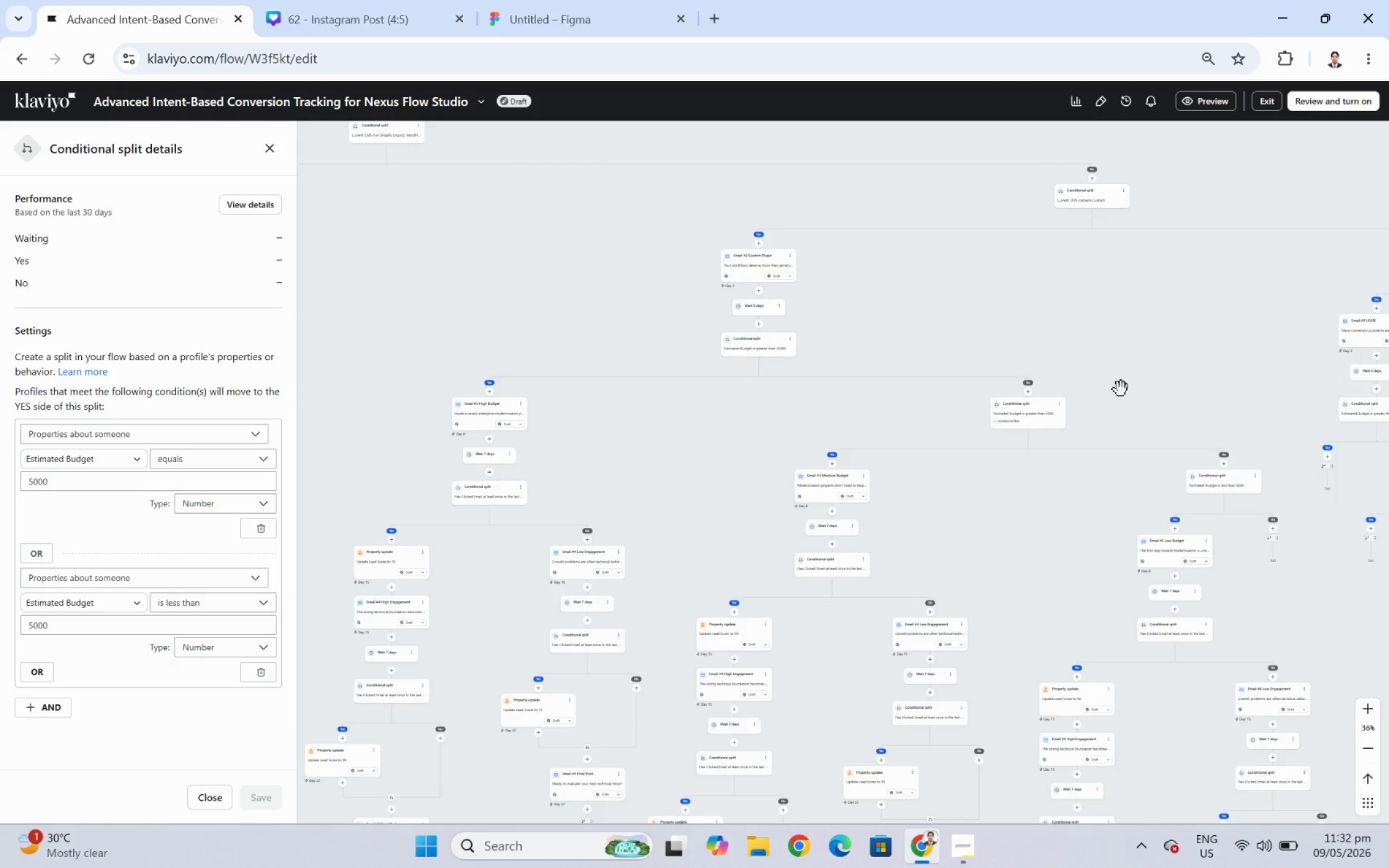 
hold_key(key=ControlLeft, duration=0.58)
scroll: coordinate [1121, 389], scroll_direction: down, amount: 3.0
 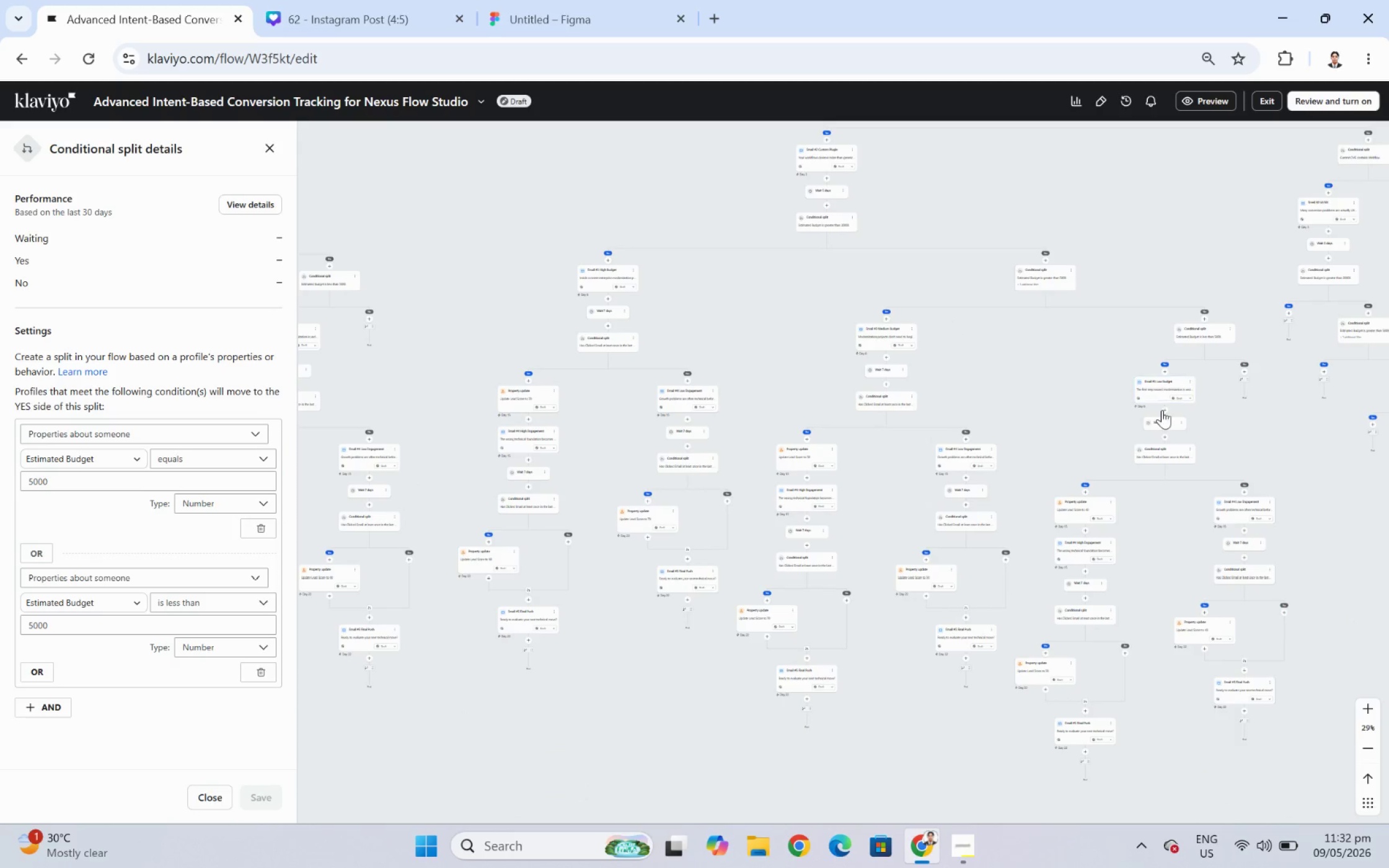 
hold_key(key=ControlLeft, duration=0.84)
scroll: coordinate [1199, 413], scroll_direction: down, amount: 3.0
 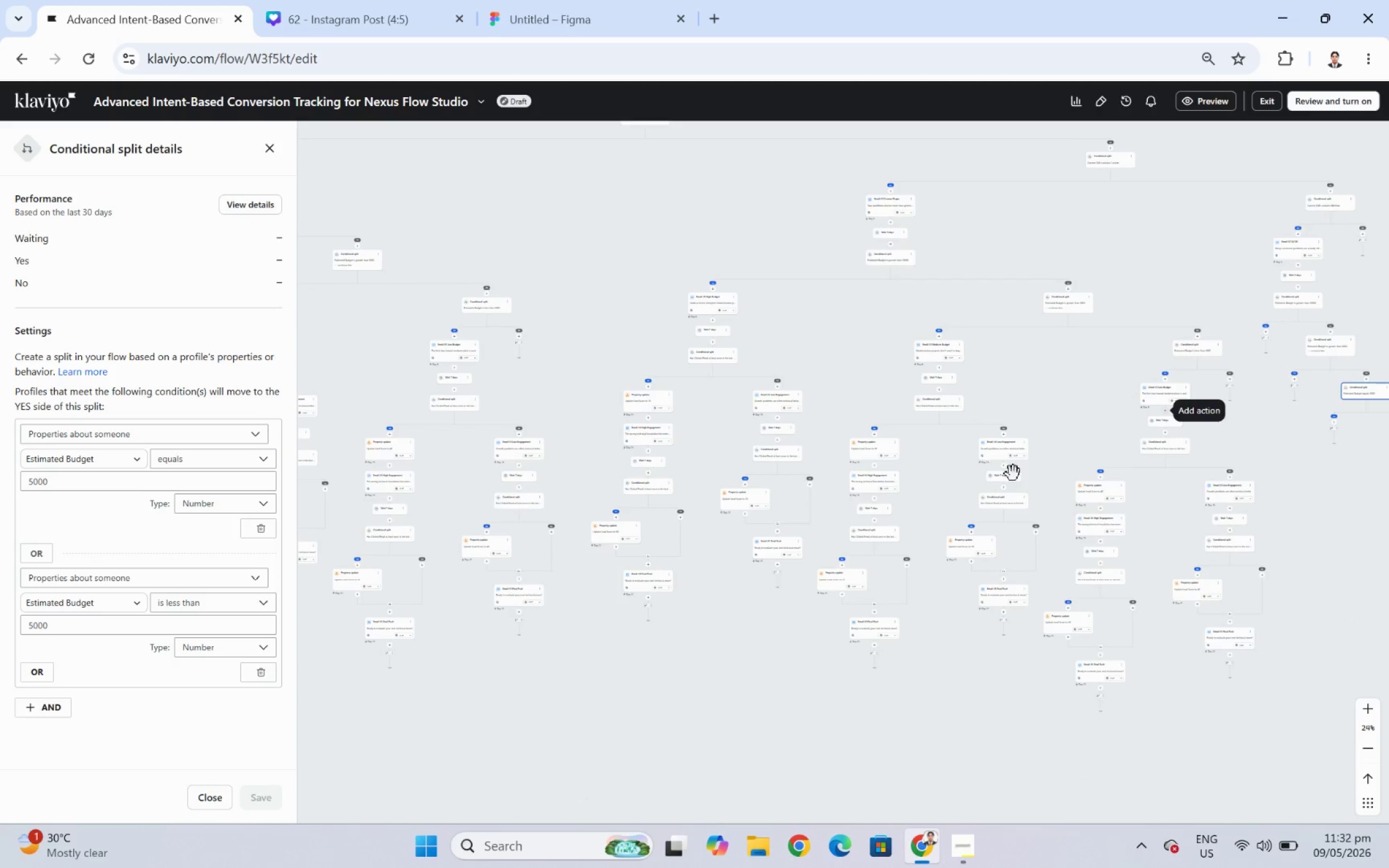 
hold_key(key=ControlLeft, duration=0.62)
scroll: coordinate [811, 639], scroll_direction: down, amount: 3.0
 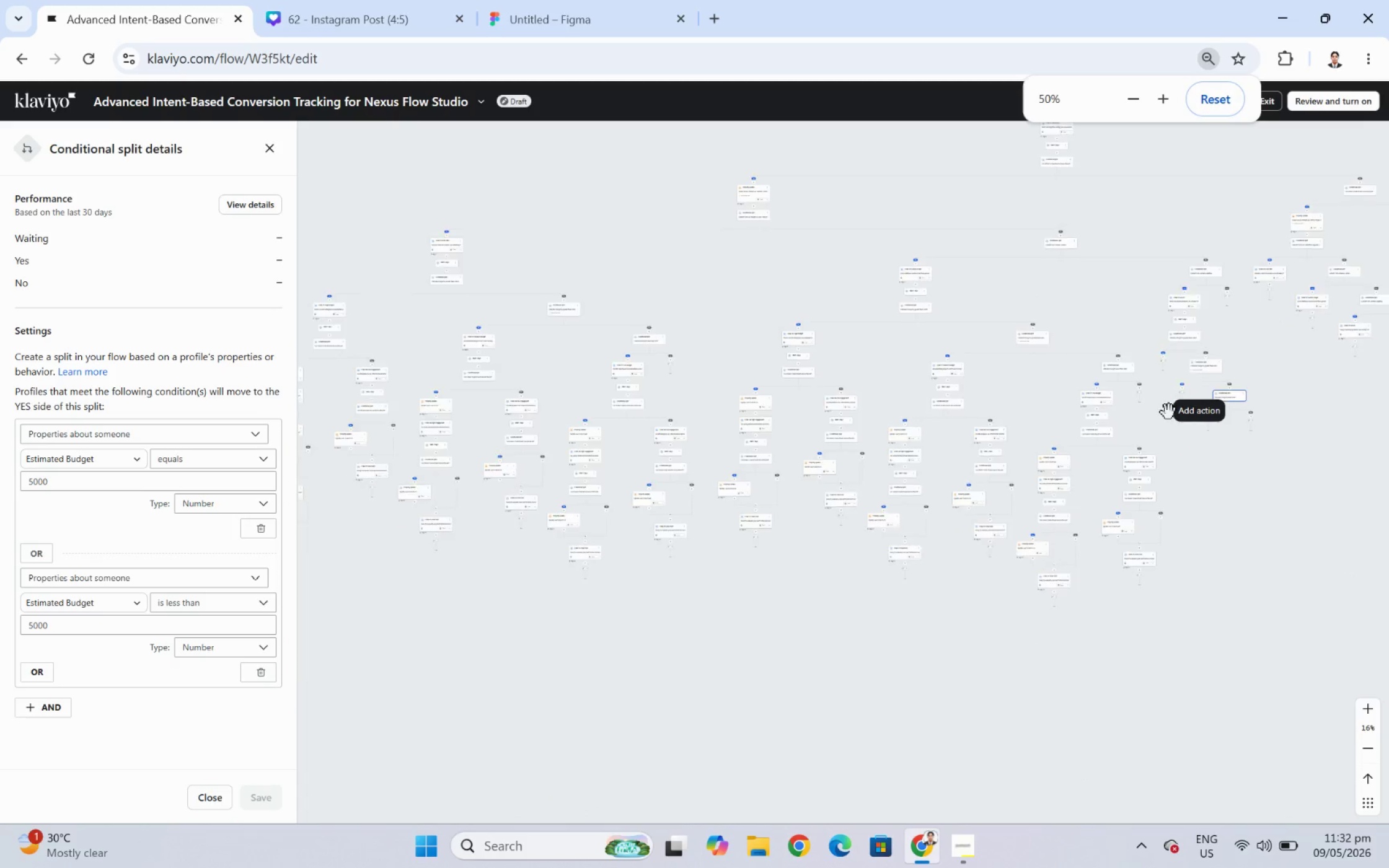 
scroll: coordinate [1120, 363], scroll_direction: up, amount: 7.0
 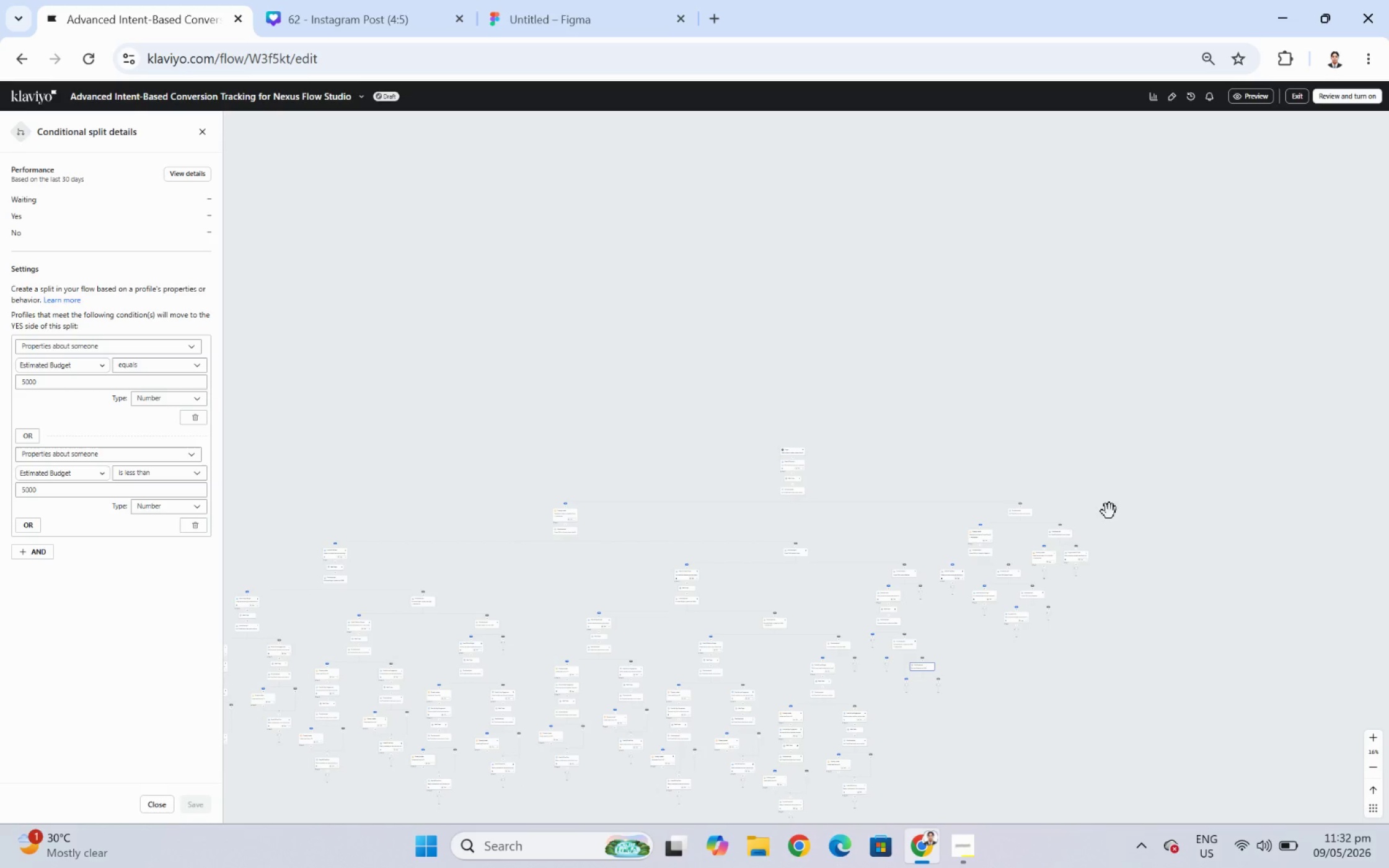 
scroll: coordinate [1096, 537], scroll_direction: down, amount: 2.0
 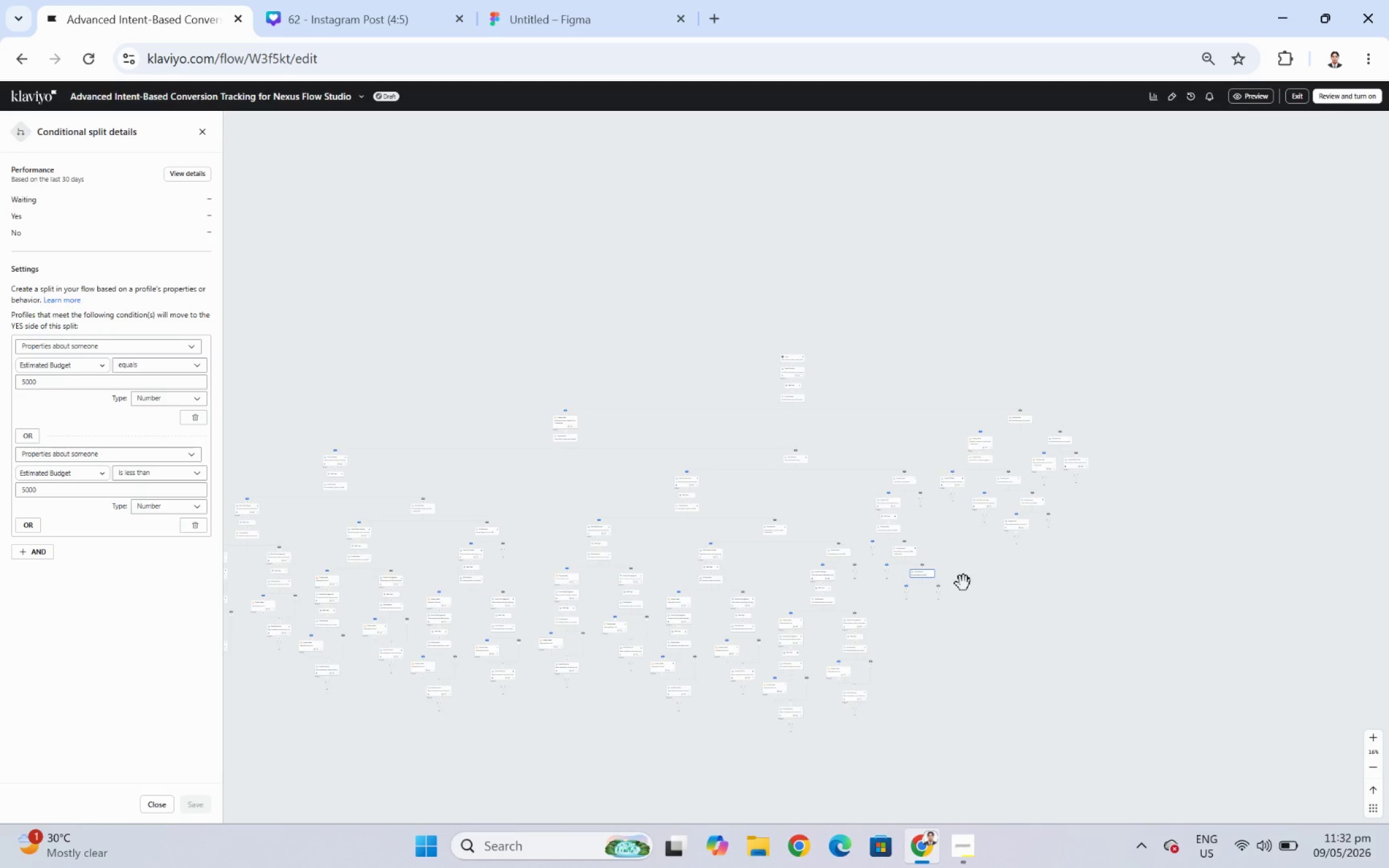 
hold_key(key=ControlLeft, duration=1.61)
scroll: coordinate [974, 633], scroll_direction: up, amount: 5.0
 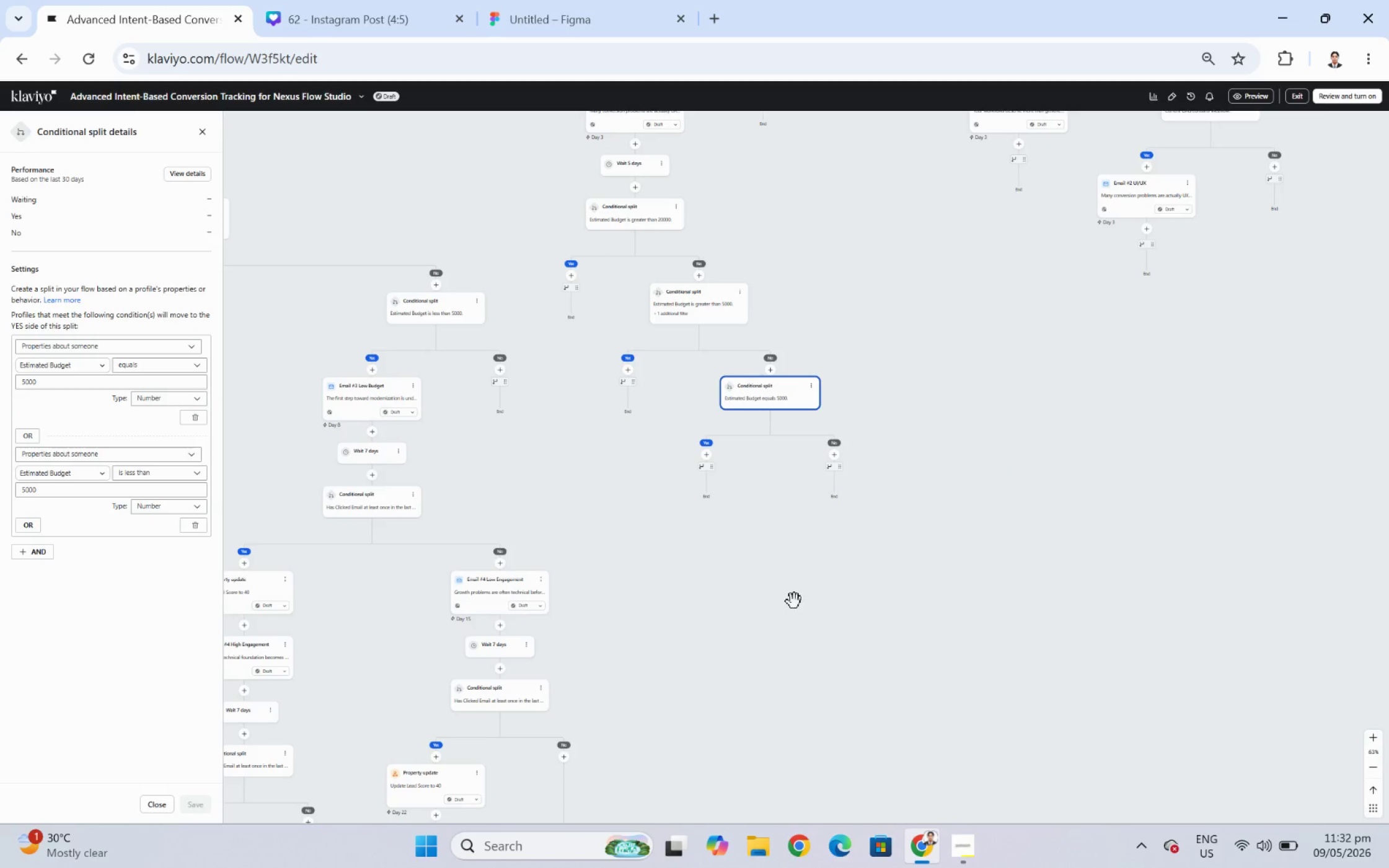 
hold_key(key=ControlLeft, duration=0.48)
 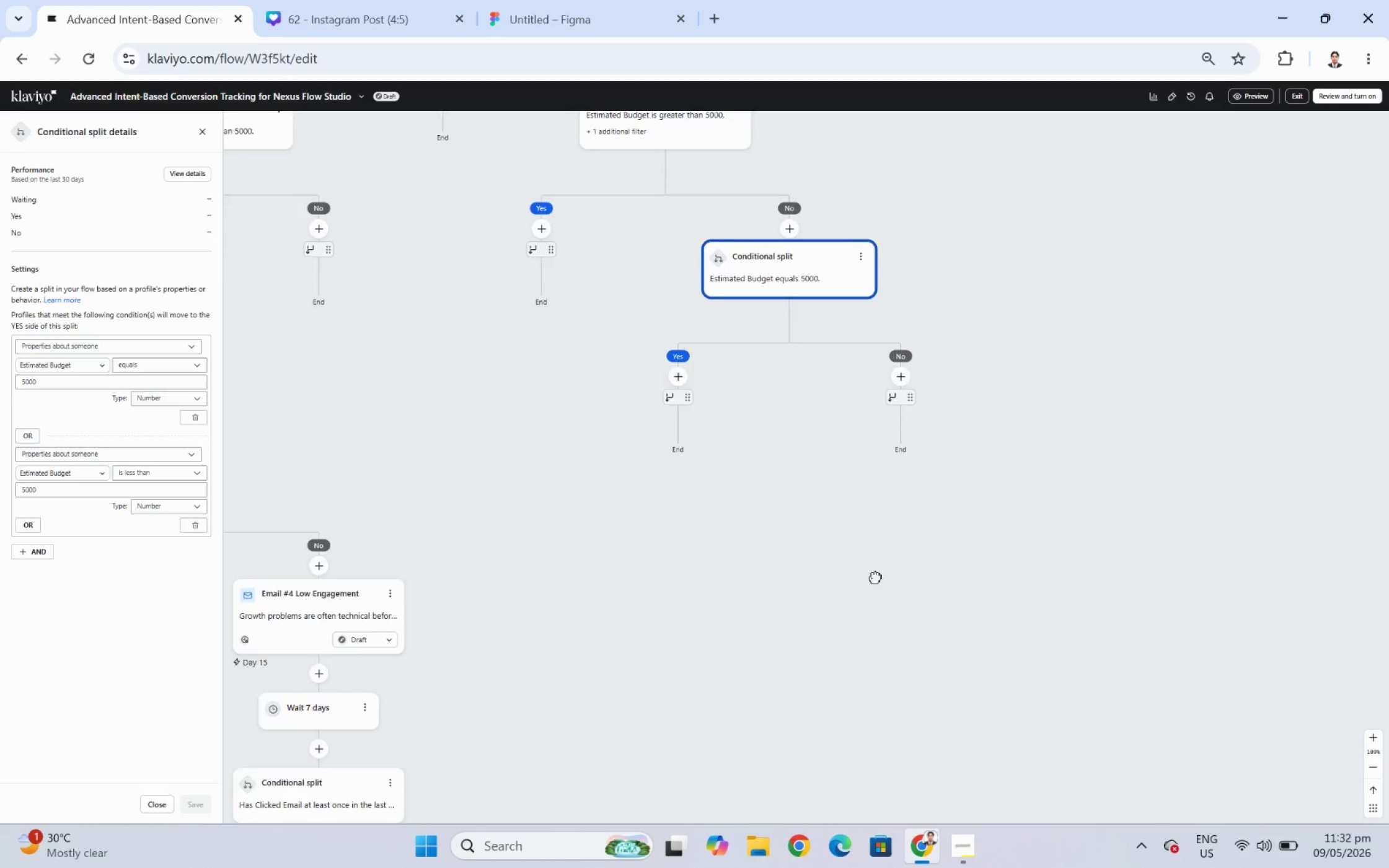 
left_click_drag(start_coordinate=[752, 542], to_coordinate=[1038, 616])
 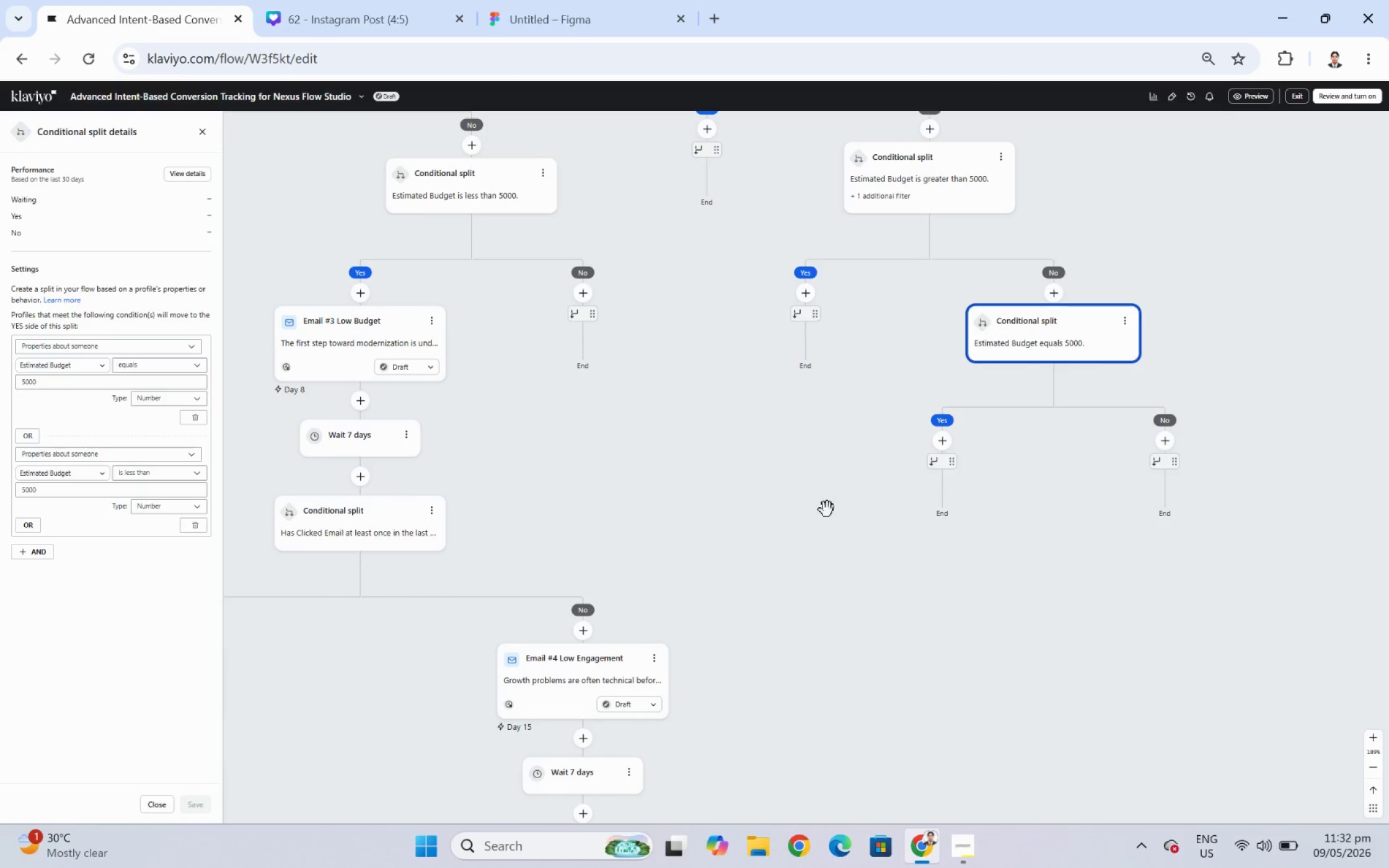 
scroll: coordinate [774, 573], scroll_direction: up, amount: 2.0
 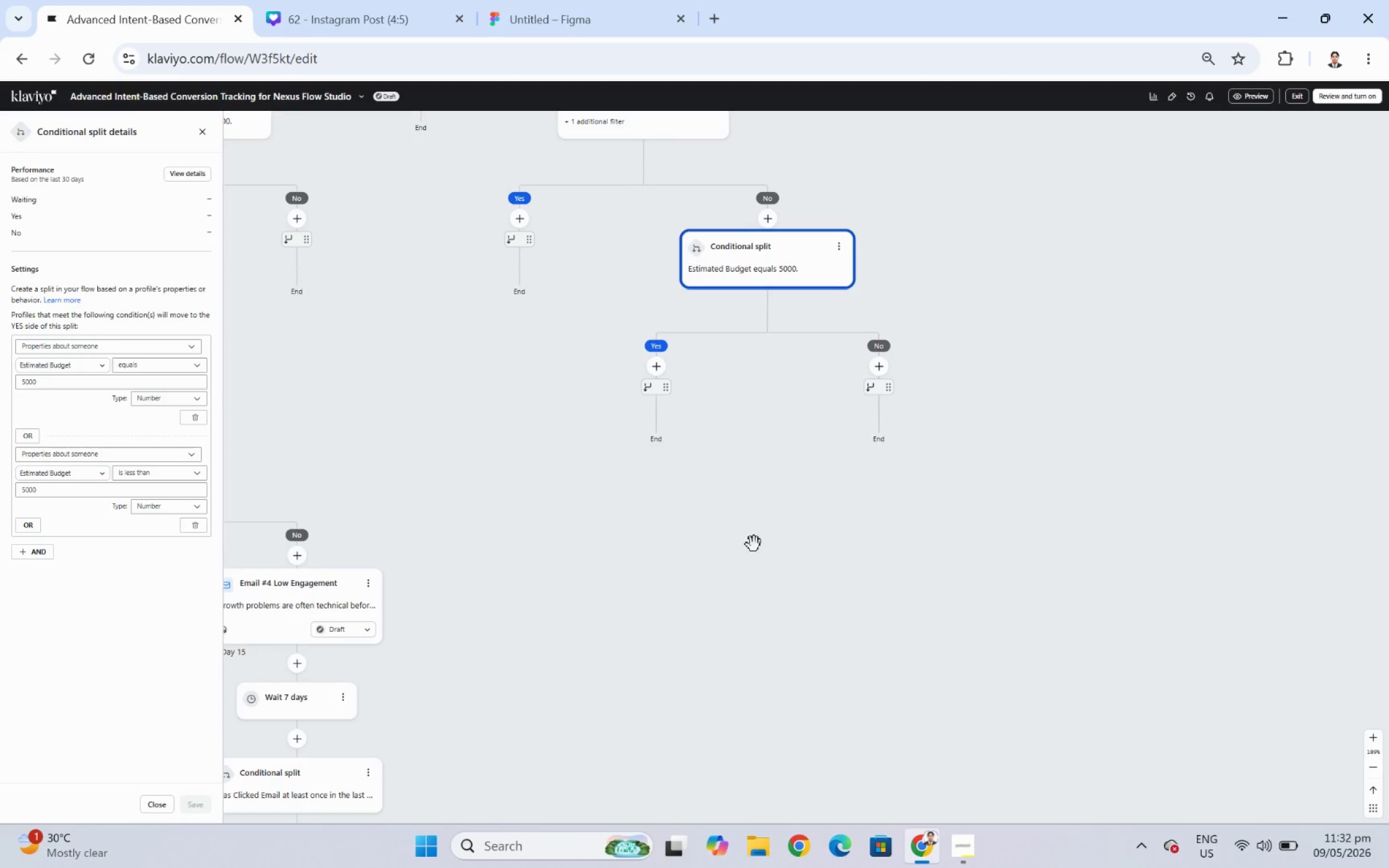 
left_click_drag(start_coordinate=[819, 499], to_coordinate=[933, 581])
 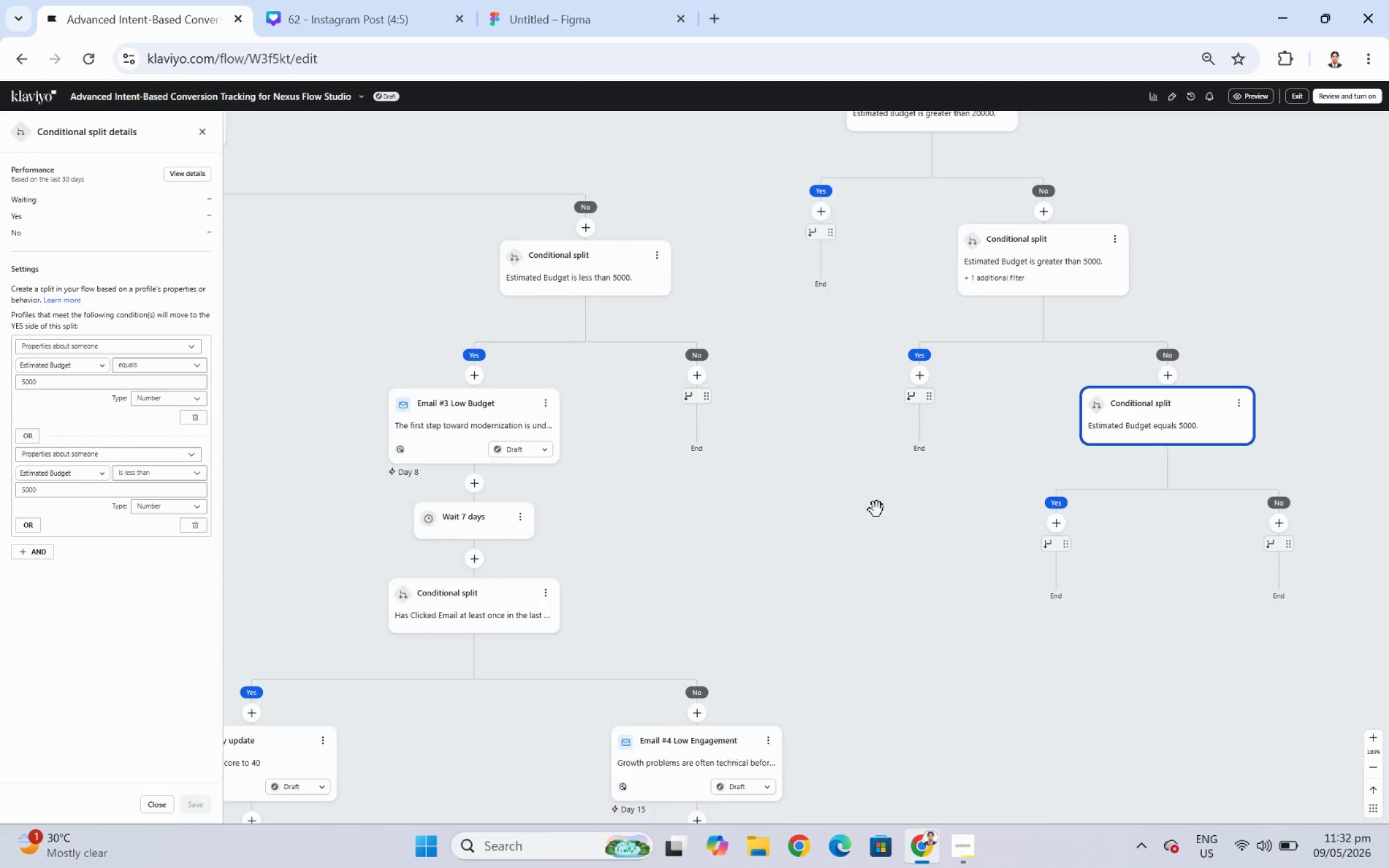 
left_click_drag(start_coordinate=[864, 473], to_coordinate=[865, 544])
 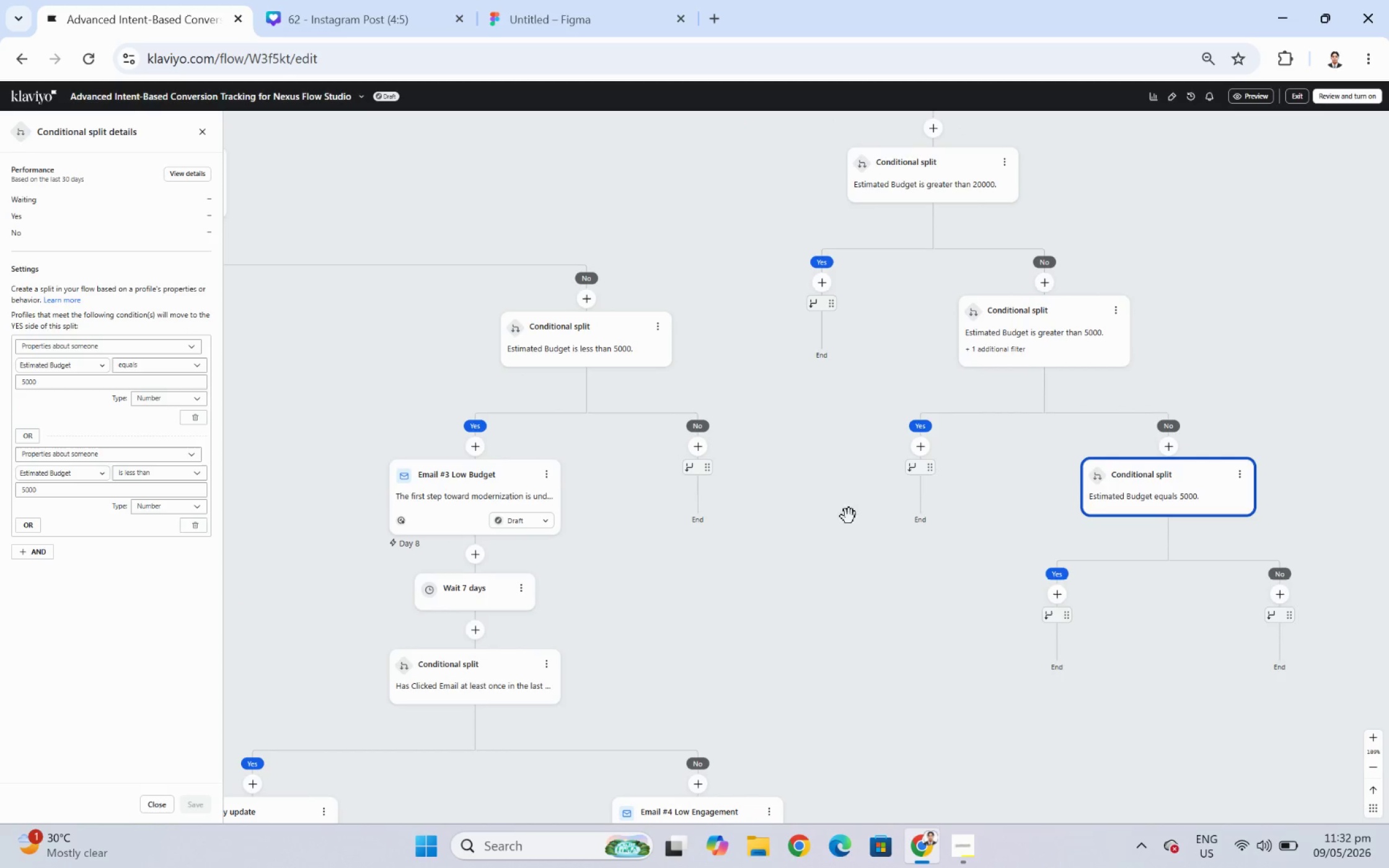 
hold_key(key=ControlLeft, duration=0.48)
scroll: coordinate [827, 481], scroll_direction: up, amount: 1.0
 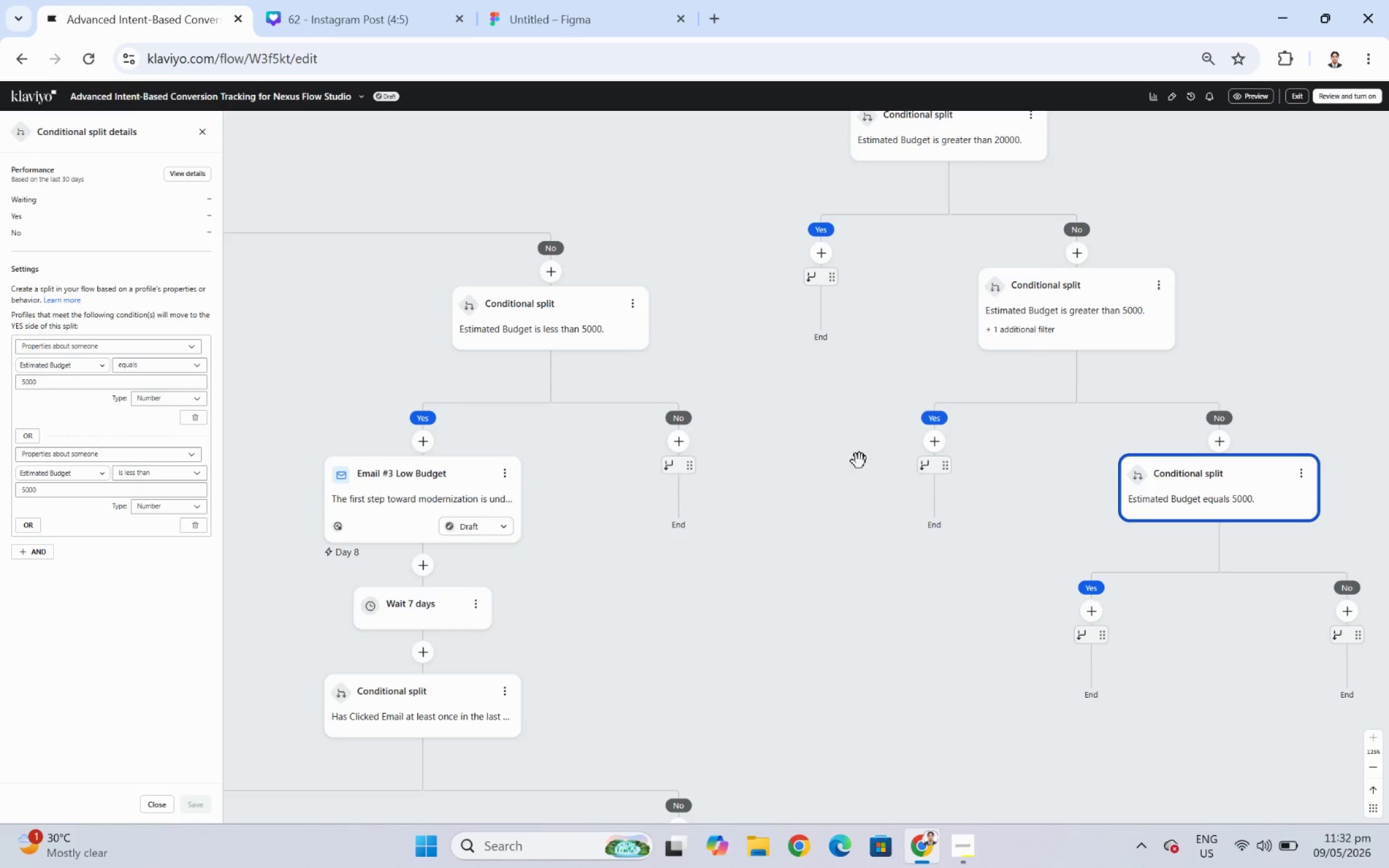 
left_click_drag(start_coordinate=[854, 466], to_coordinate=[945, 579])
 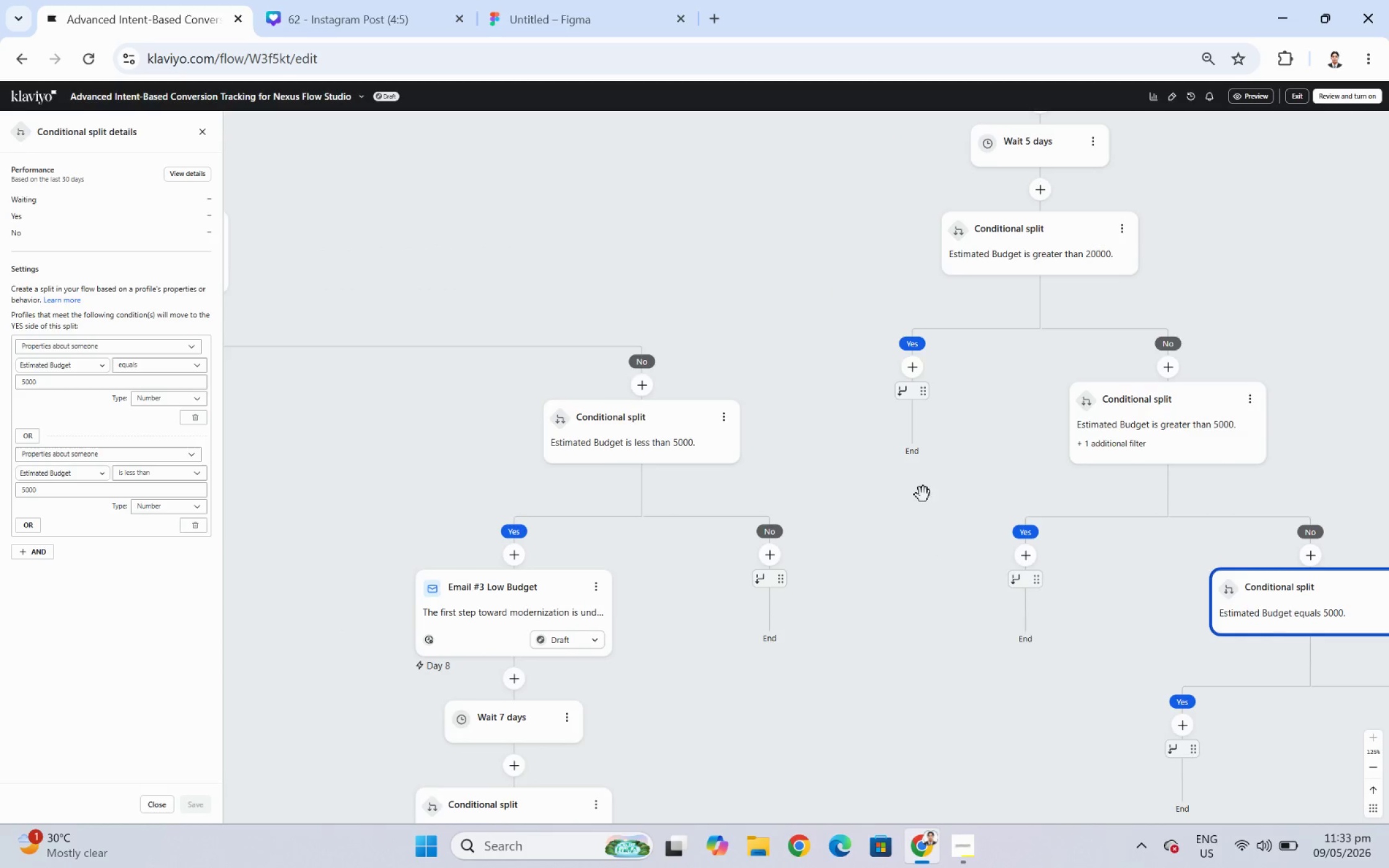 
left_click_drag(start_coordinate=[933, 499], to_coordinate=[960, 600])
 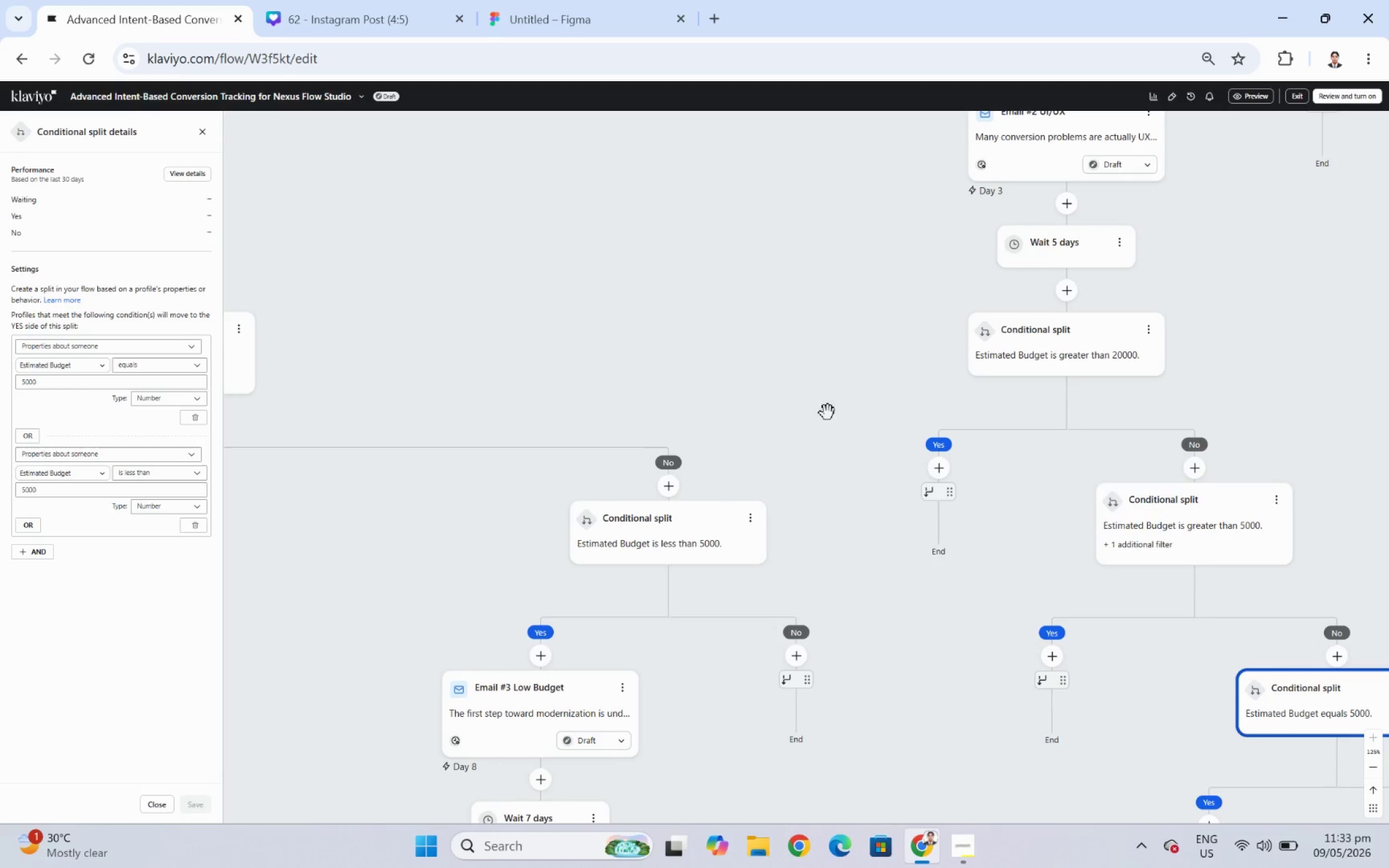 
left_click_drag(start_coordinate=[803, 398], to_coordinate=[1011, 392])
 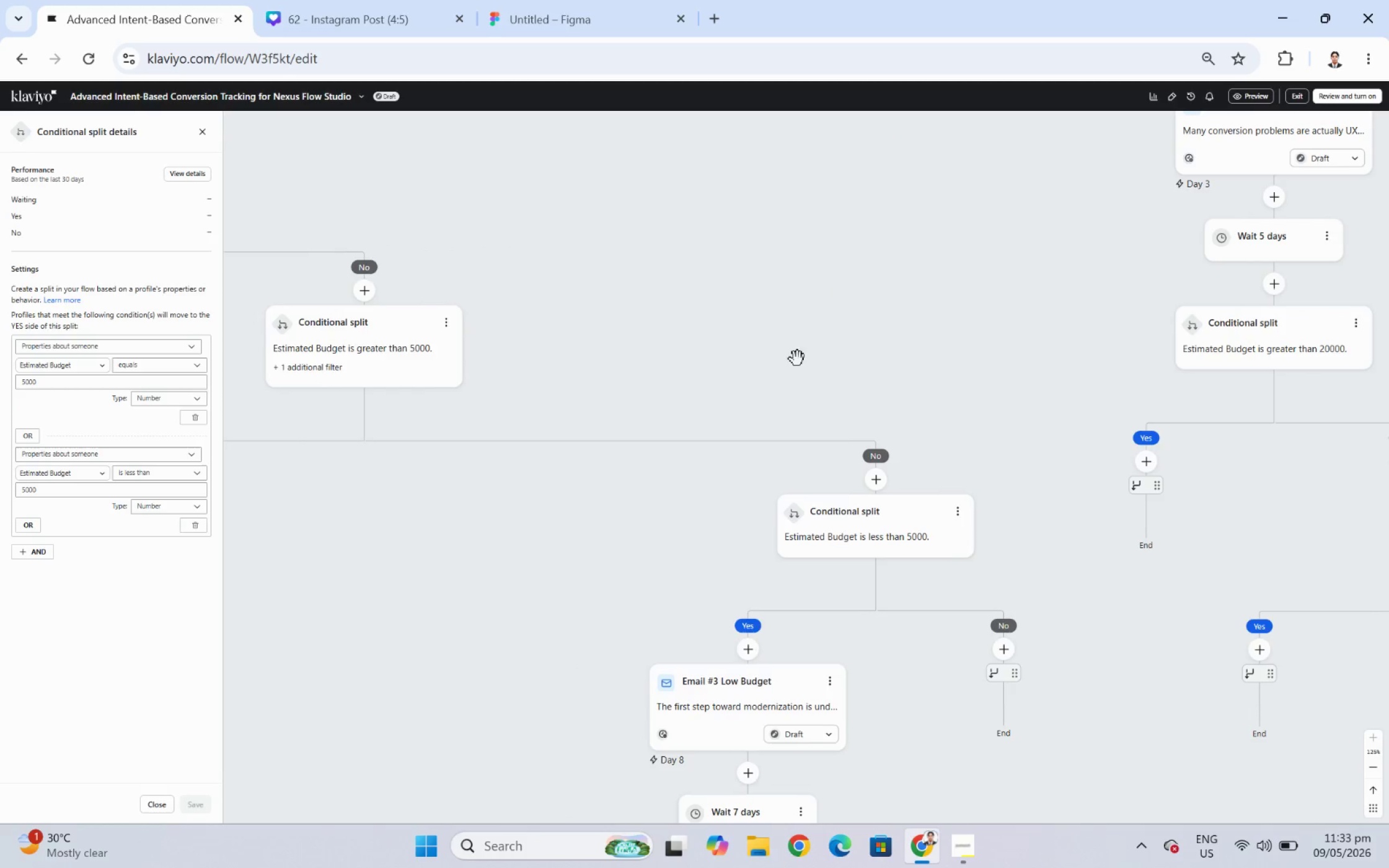 
left_click_drag(start_coordinate=[790, 357], to_coordinate=[1032, 353])
 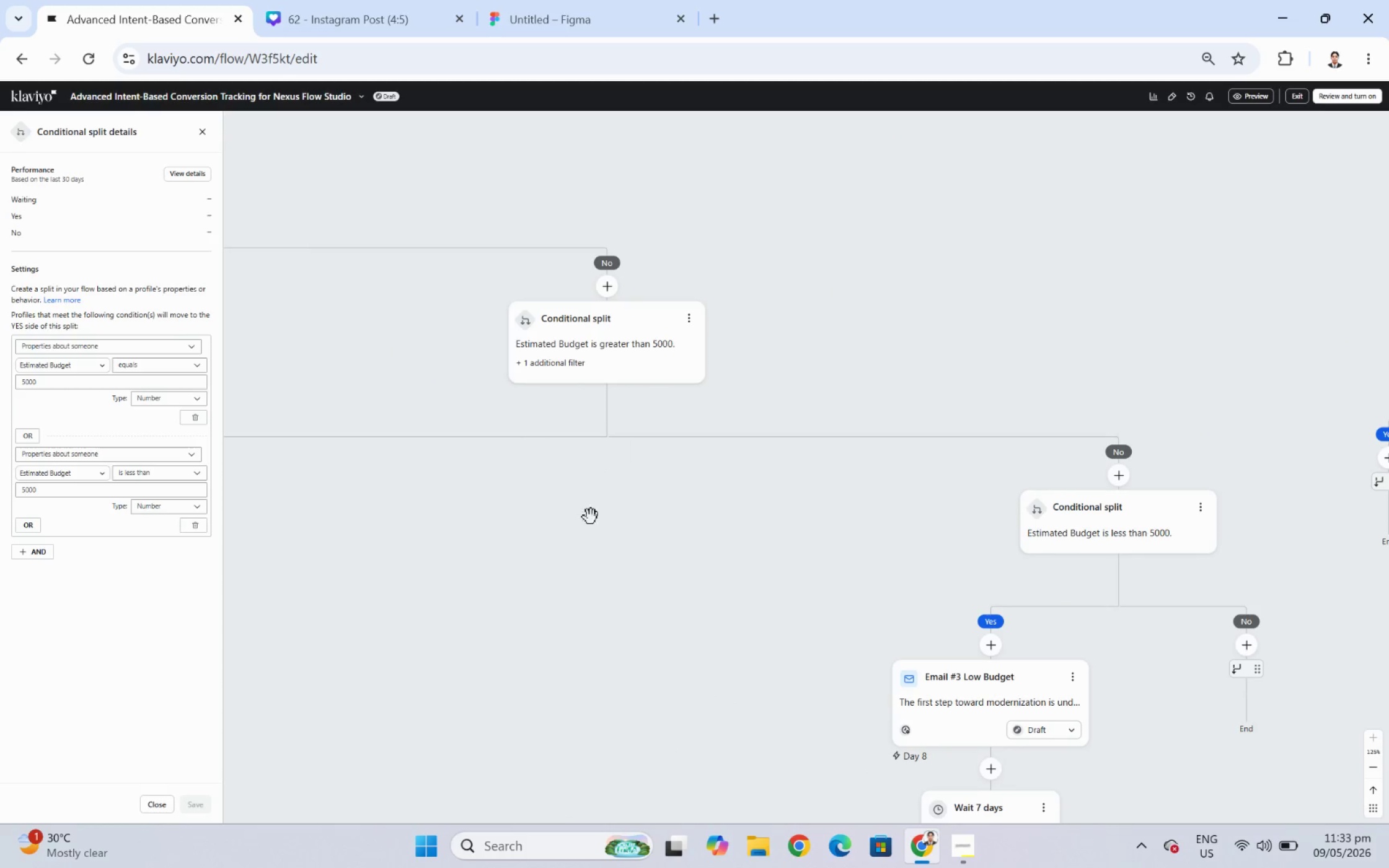 
left_click_drag(start_coordinate=[591, 534], to_coordinate=[966, 590])
 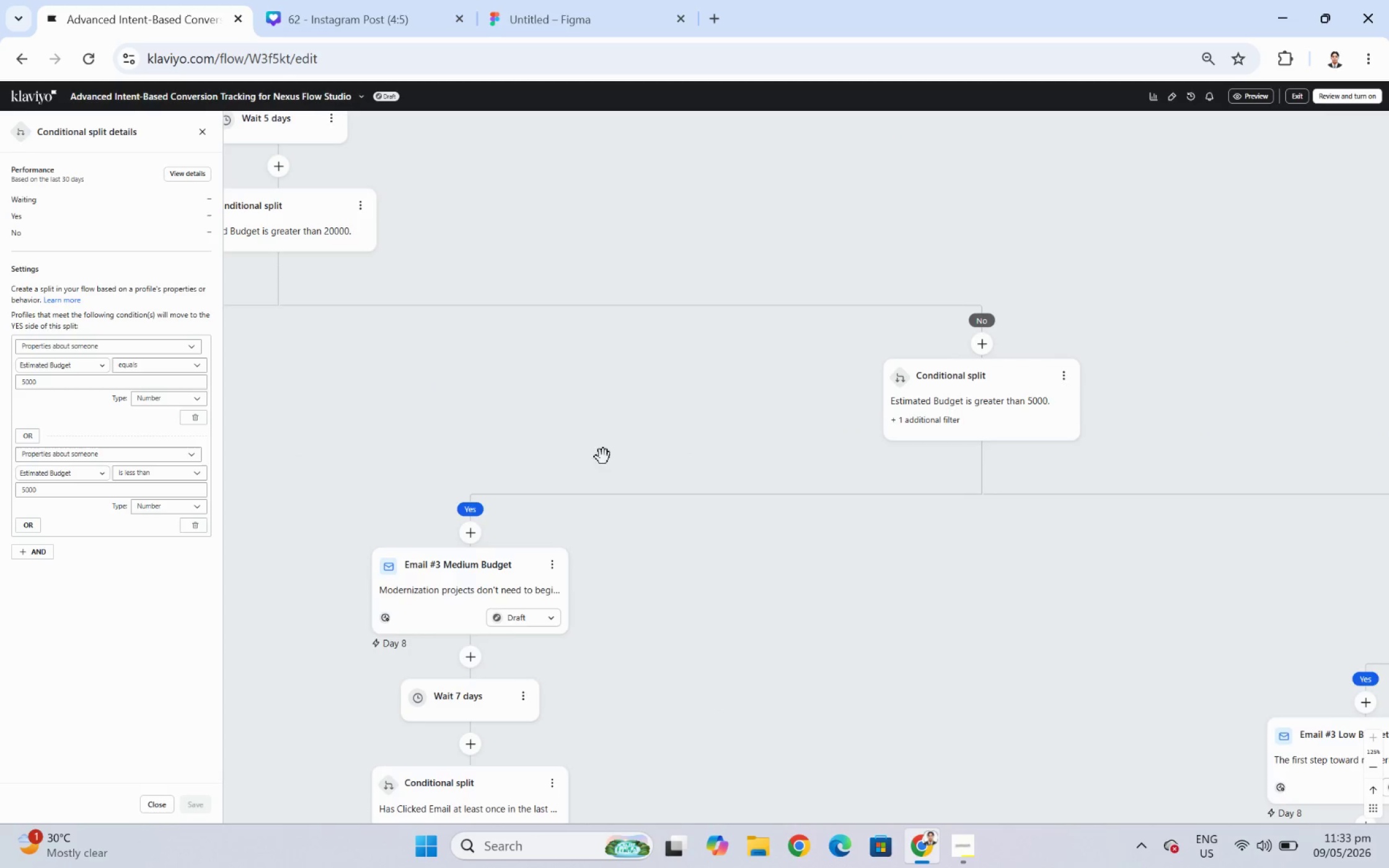 
left_click_drag(start_coordinate=[568, 424], to_coordinate=[1081, 413])
 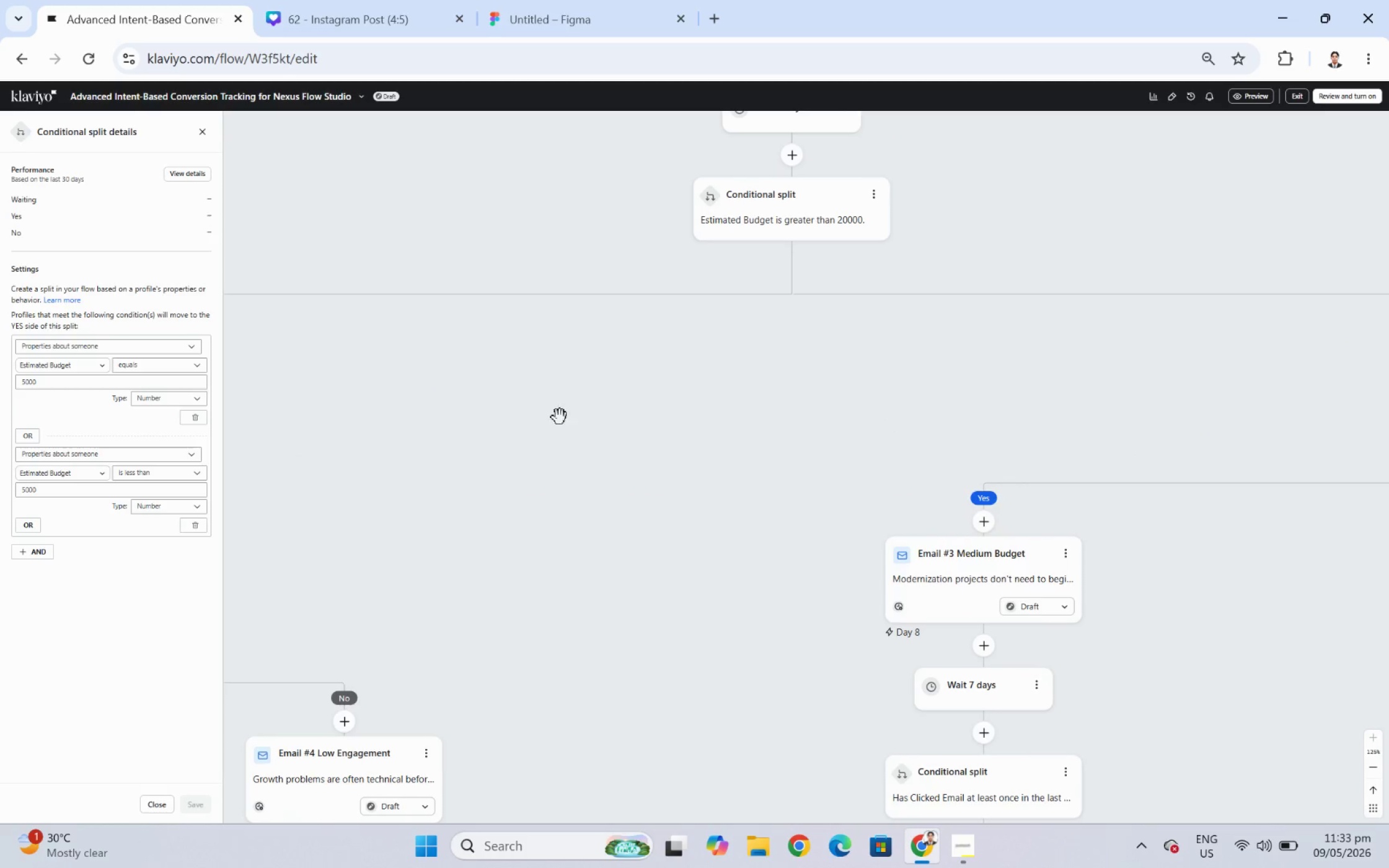 
left_click_drag(start_coordinate=[560, 417], to_coordinate=[819, 416])
 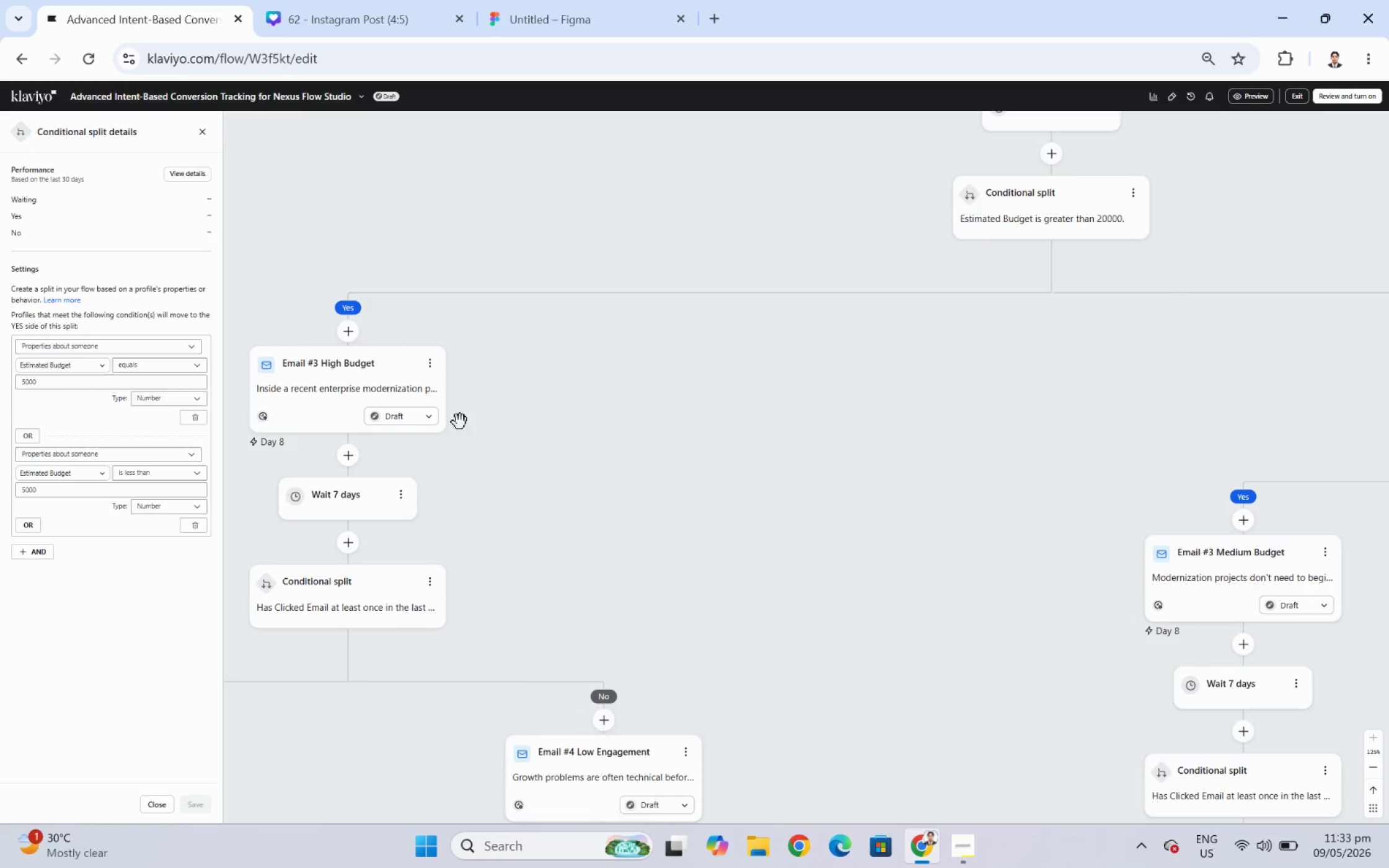 
left_click([423, 359])
 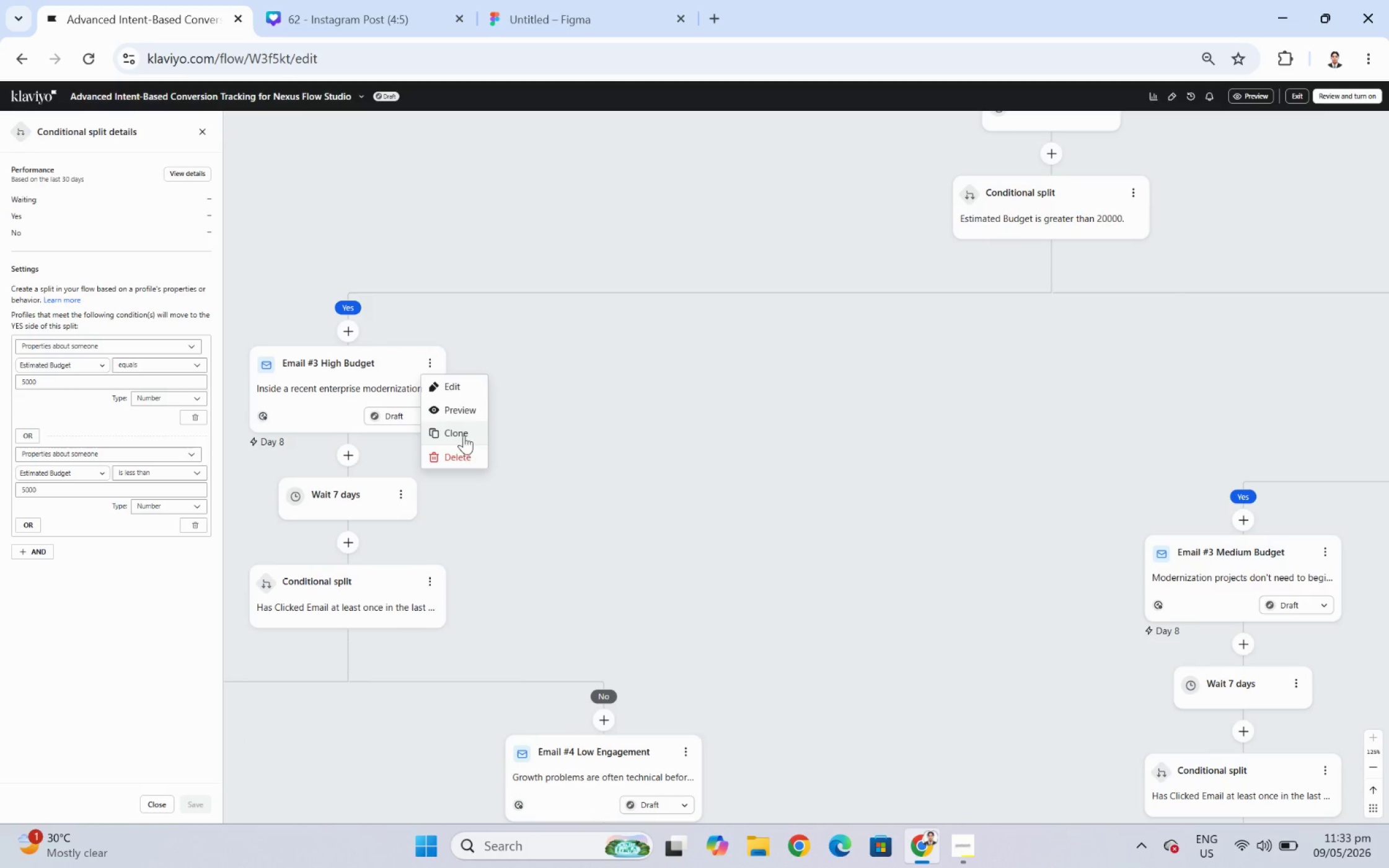 
left_click([464, 434])
 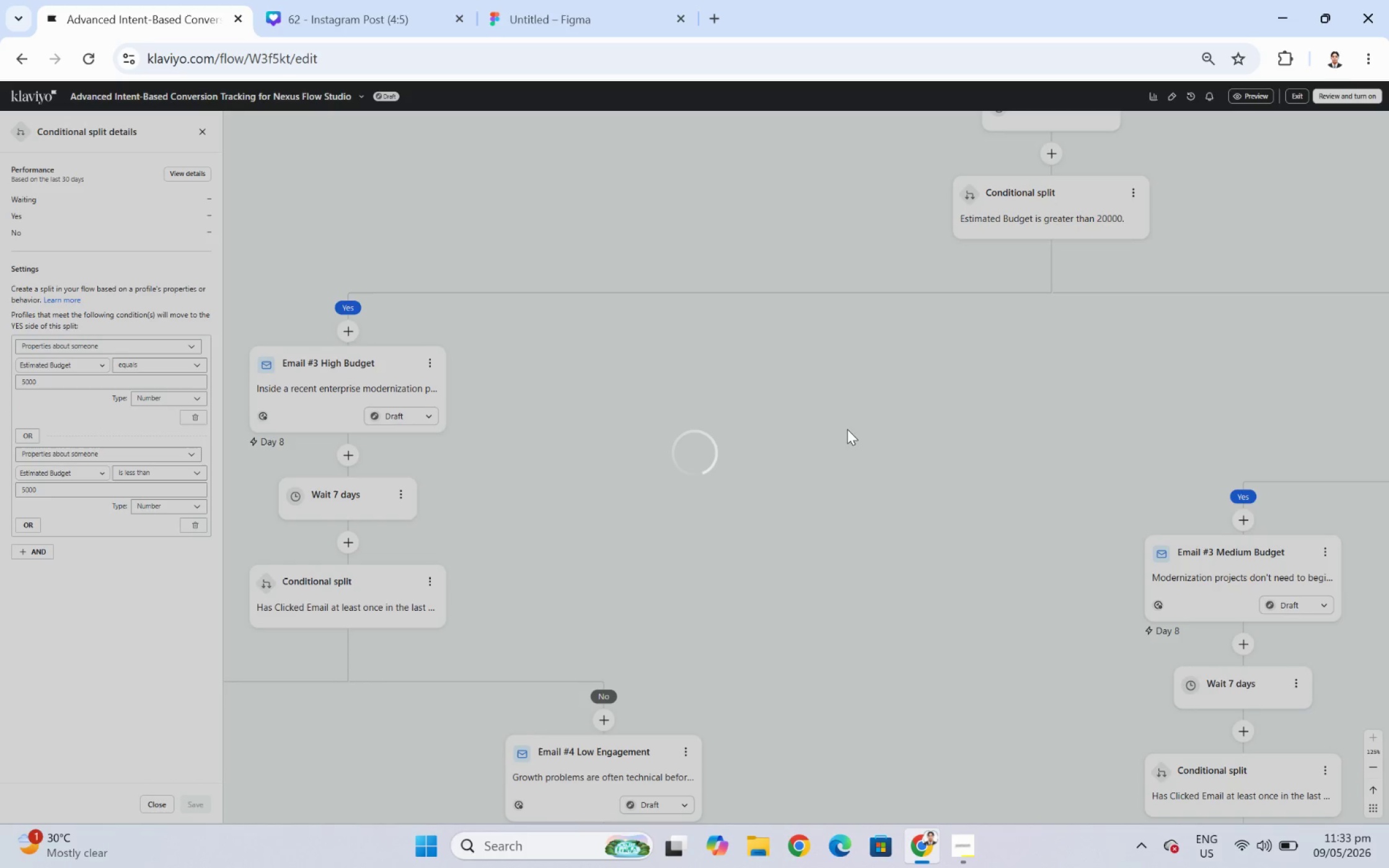 
wait(9.59)
 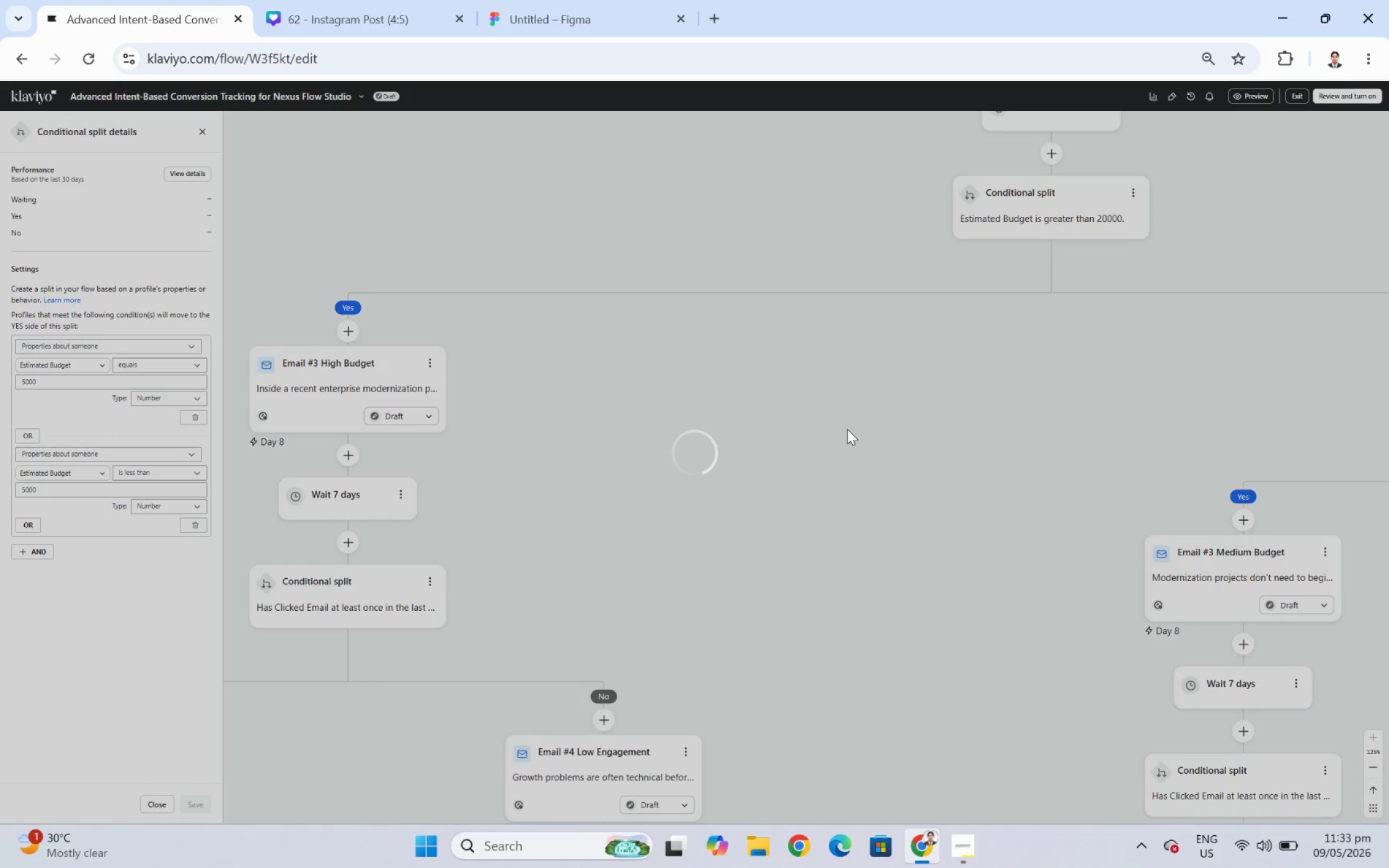 
left_click([302, 512])
 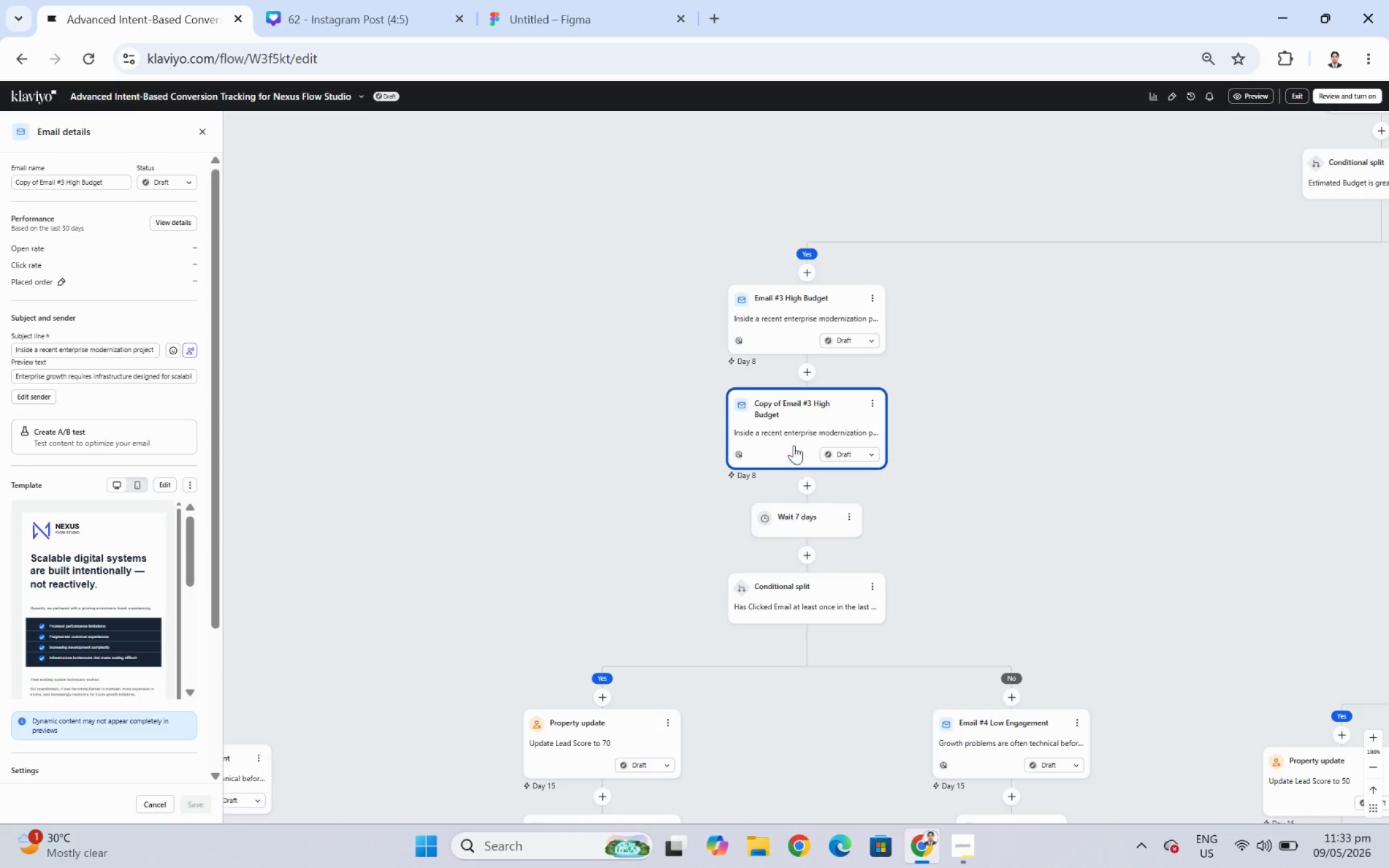 
left_click_drag(start_coordinate=[789, 421], to_coordinate=[1002, 424])
 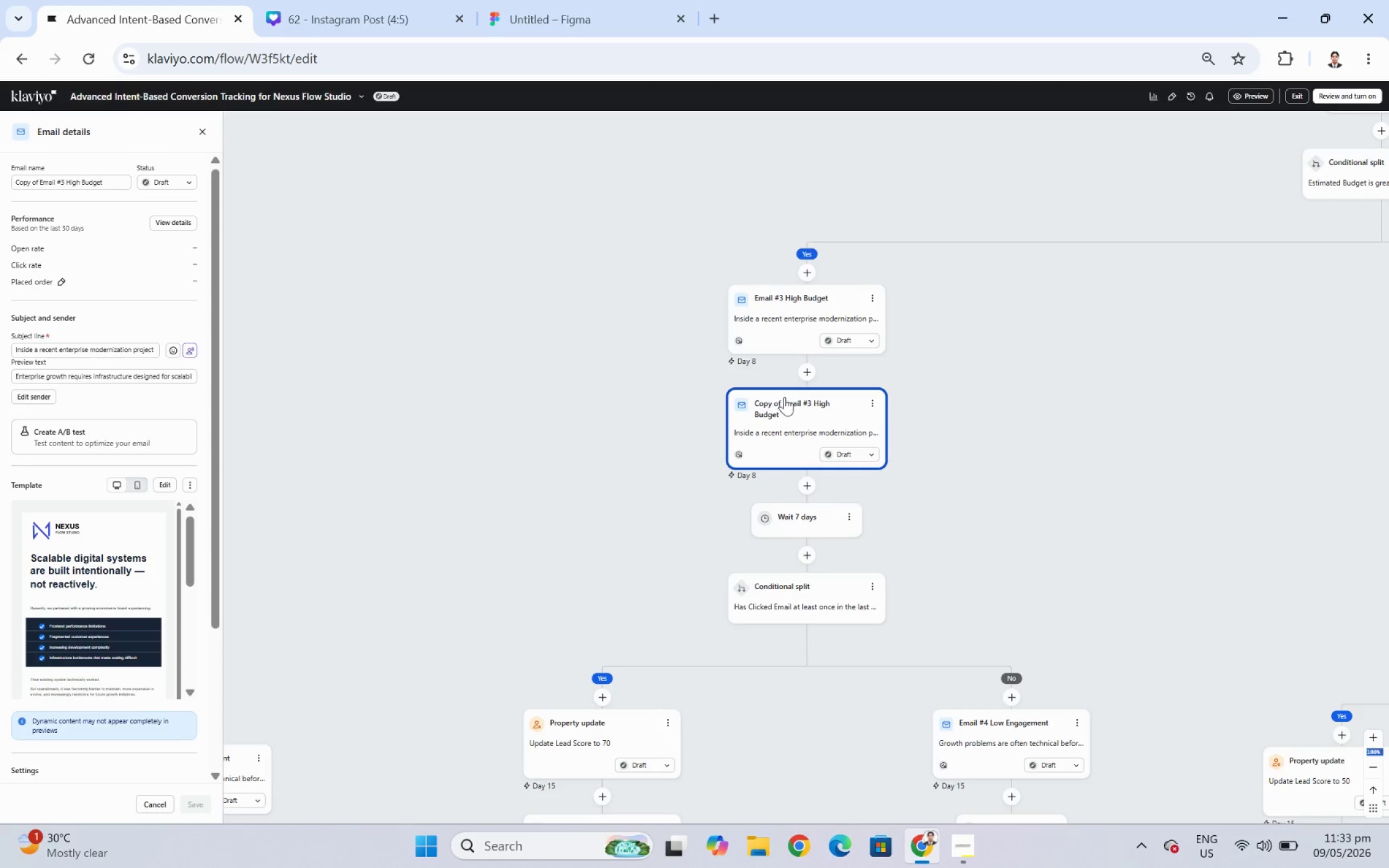 
left_click_drag(start_coordinate=[793, 398], to_coordinate=[1101, 419])
 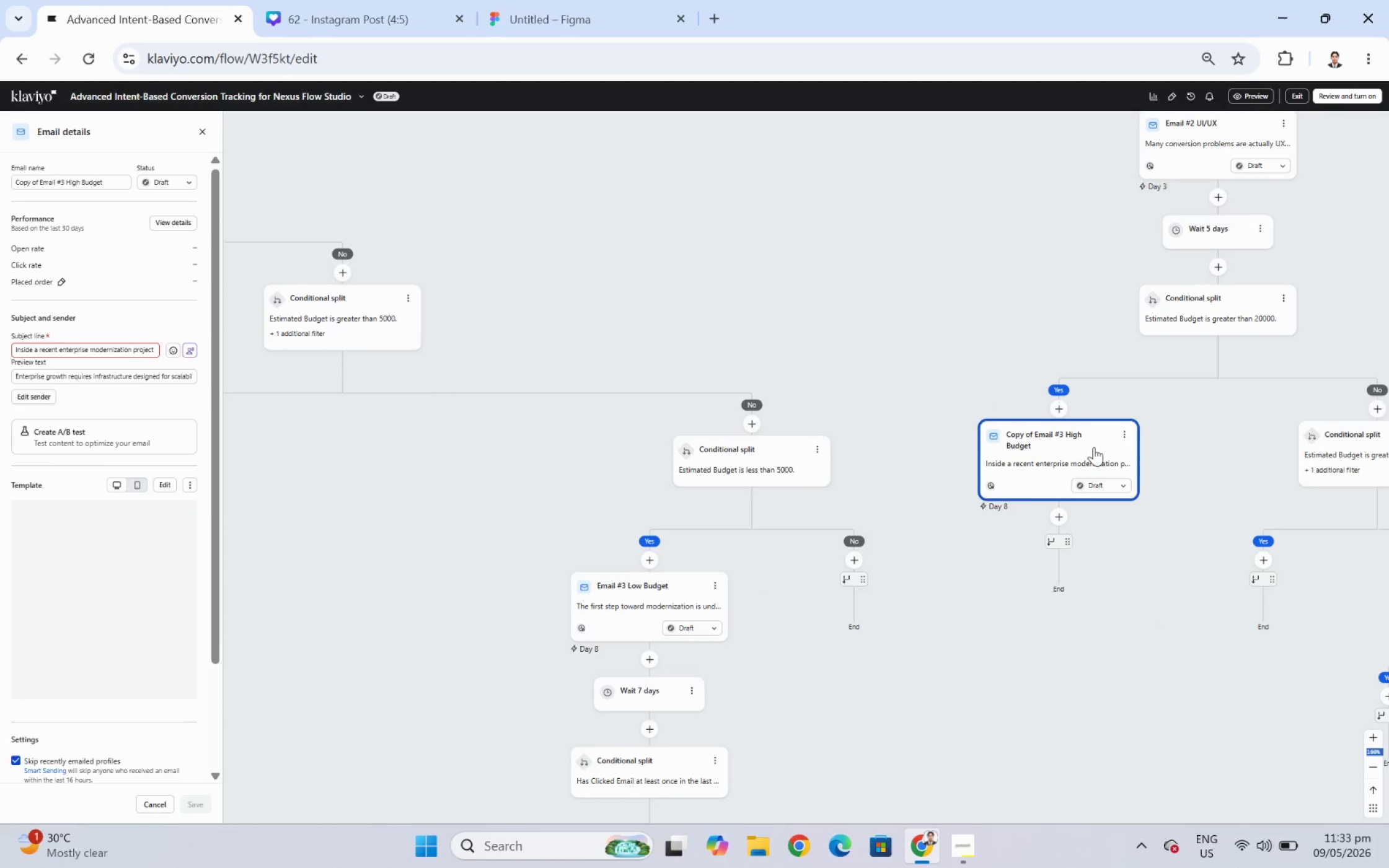 
left_click([1088, 447])
 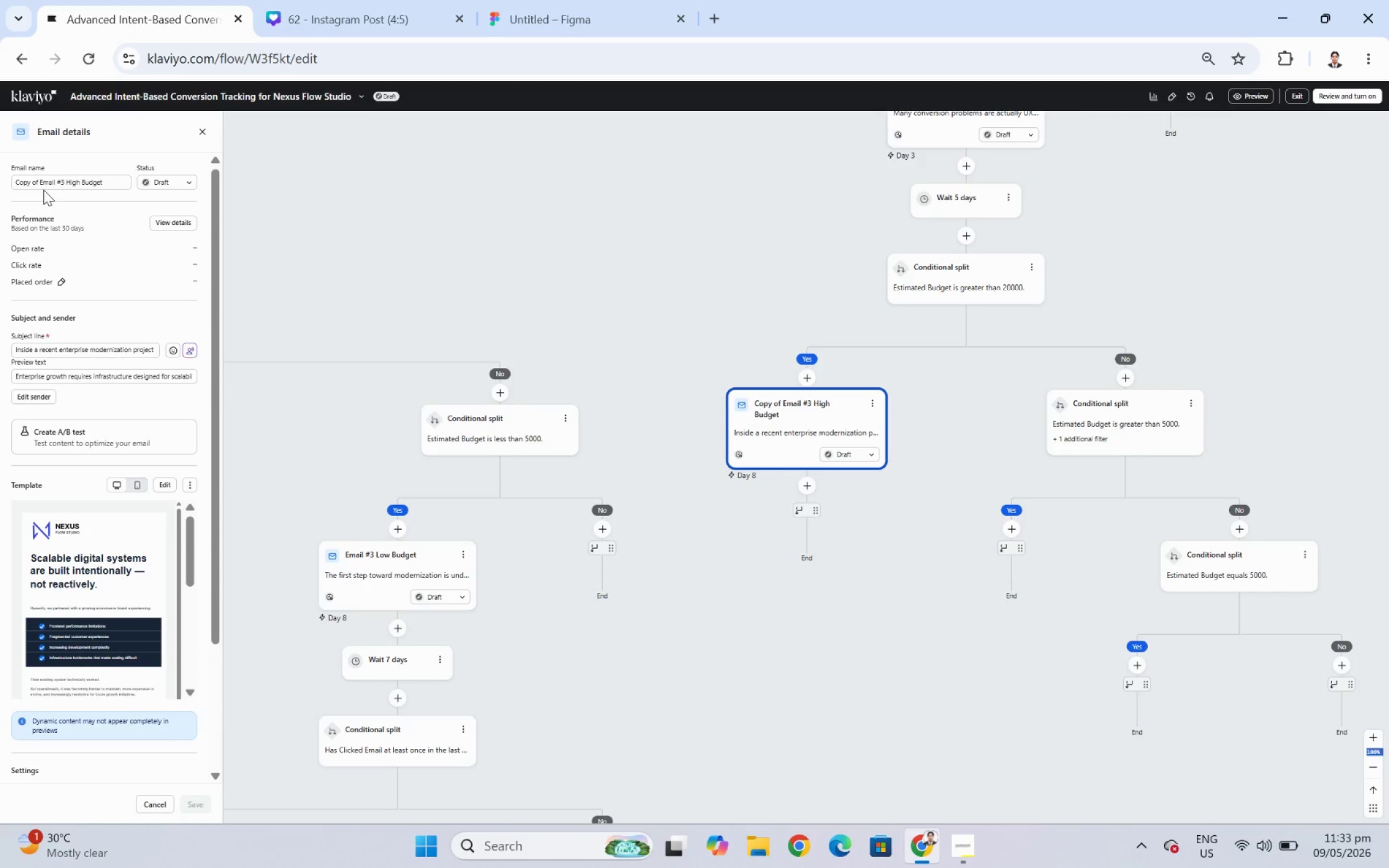 
left_click_drag(start_coordinate=[40, 178], to_coordinate=[11, 180])
 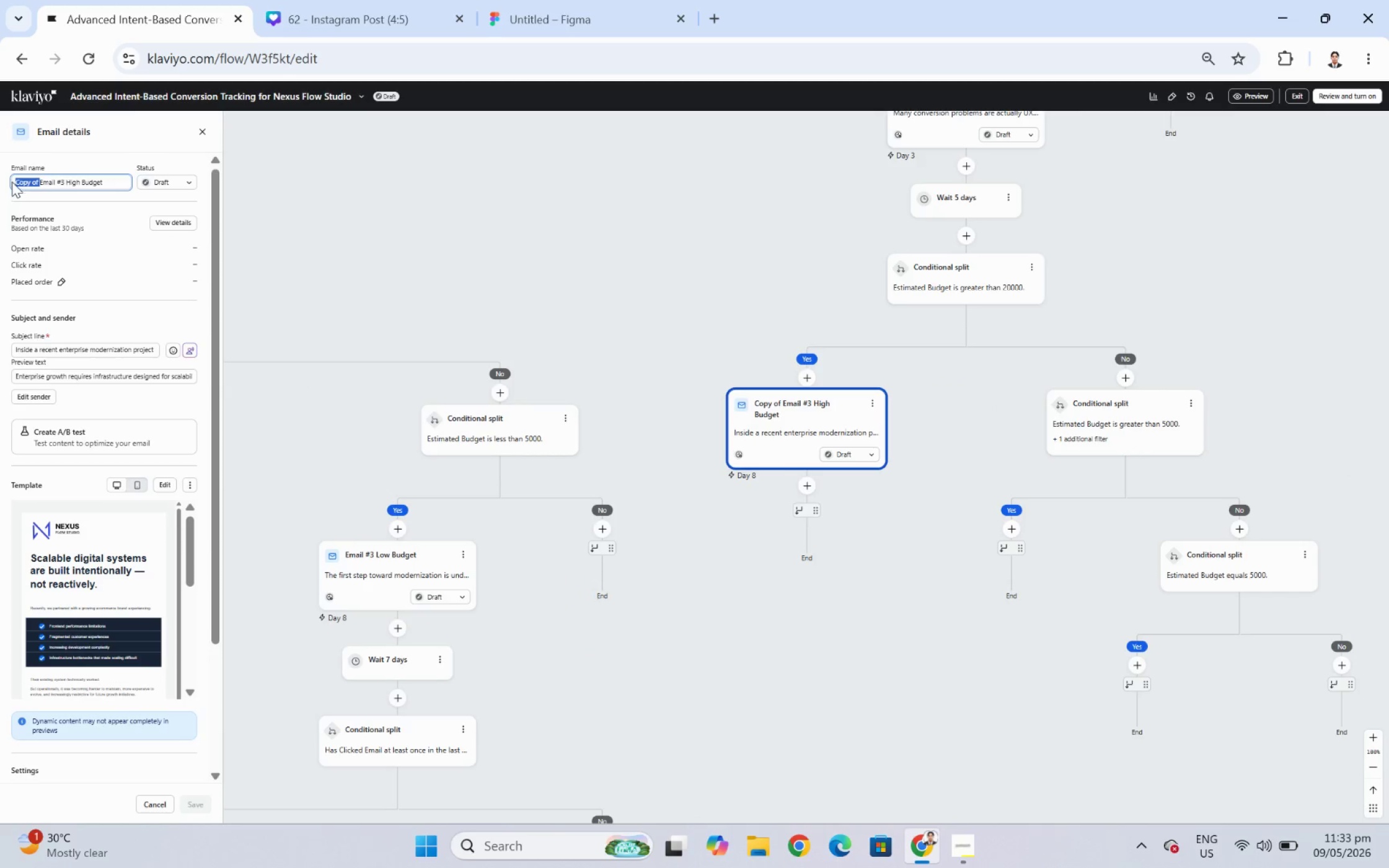 
key(Backspace)
 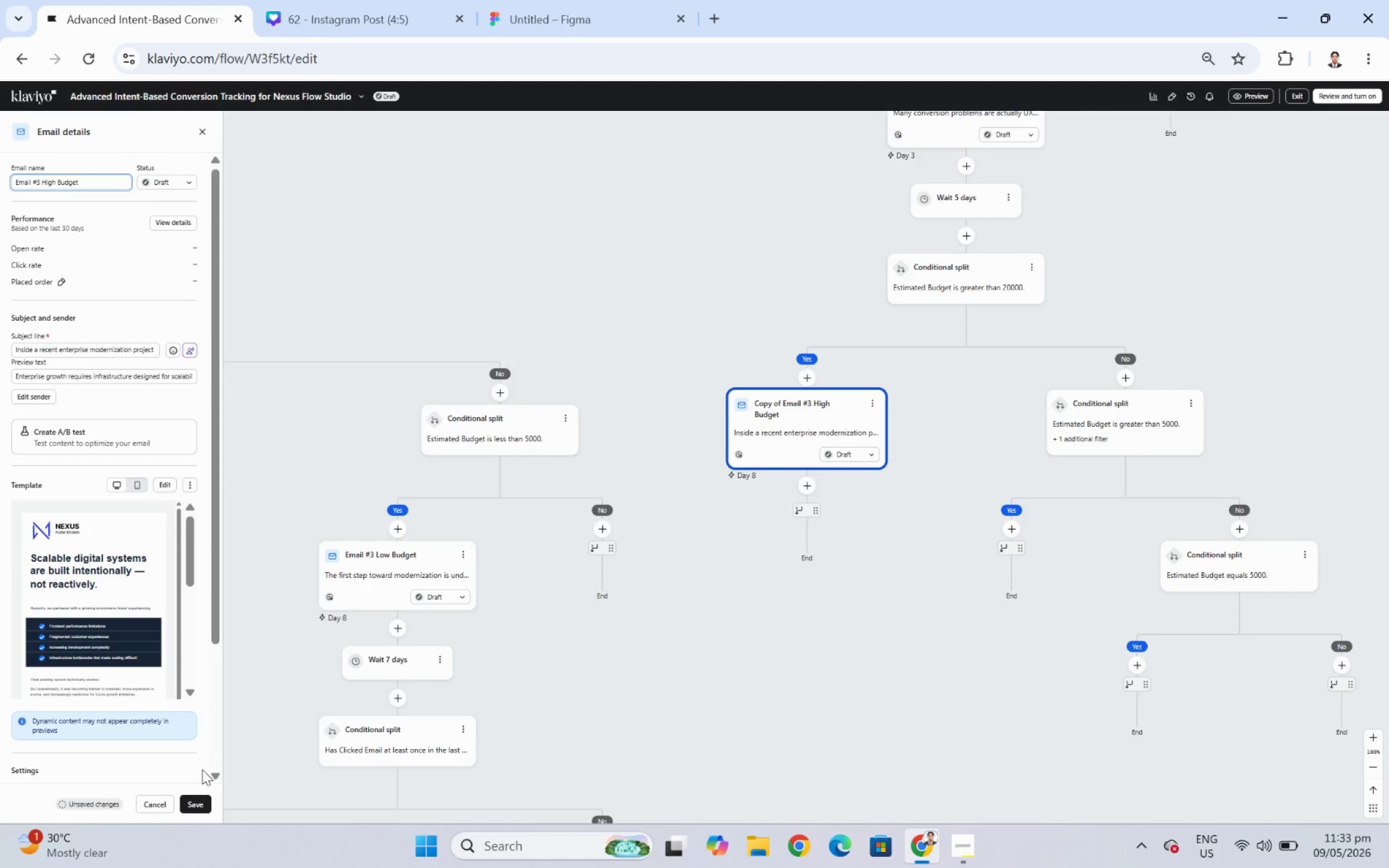 
left_click([205, 796])
 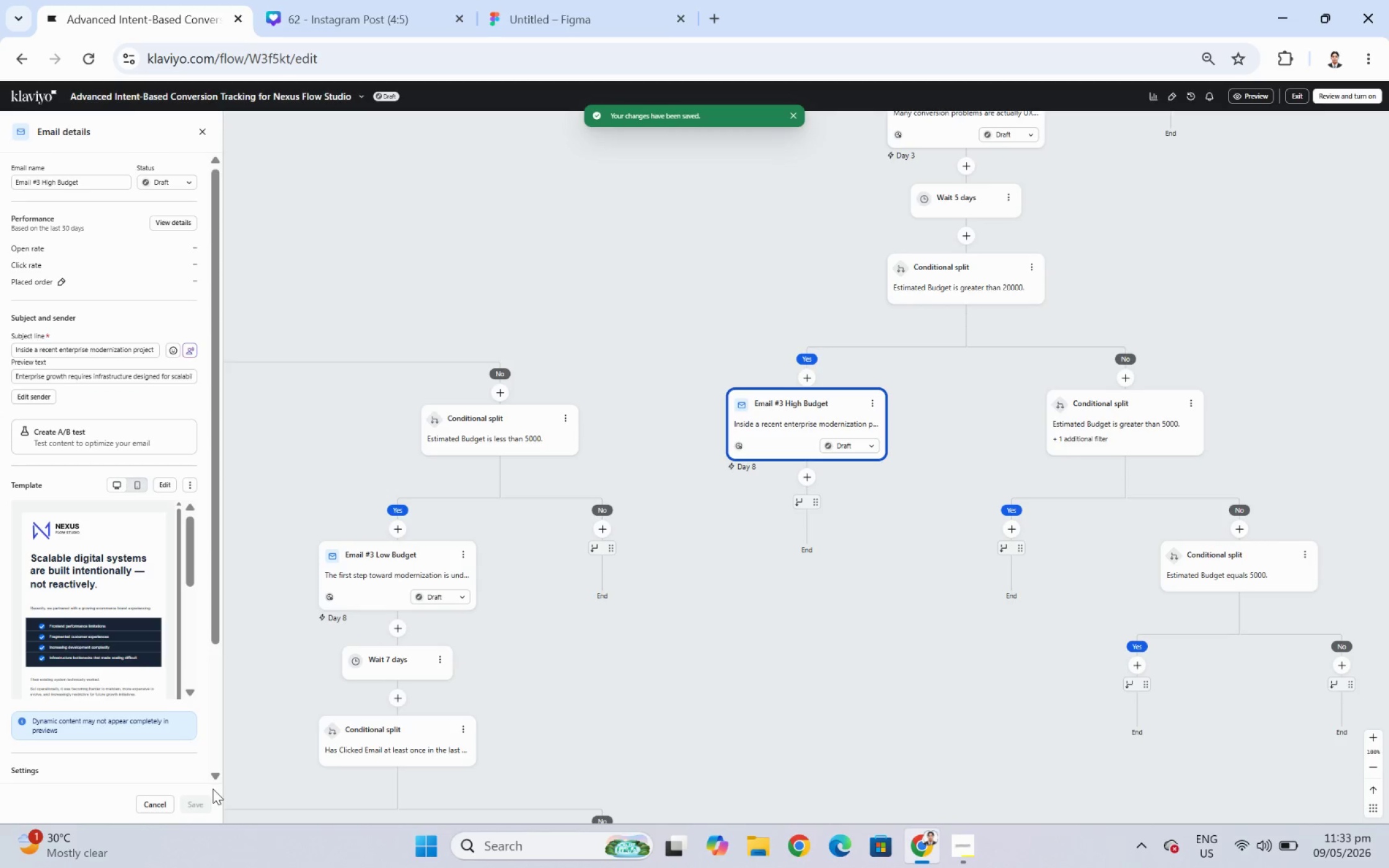 
left_click_drag(start_coordinate=[813, 624], to_coordinate=[879, 527])
 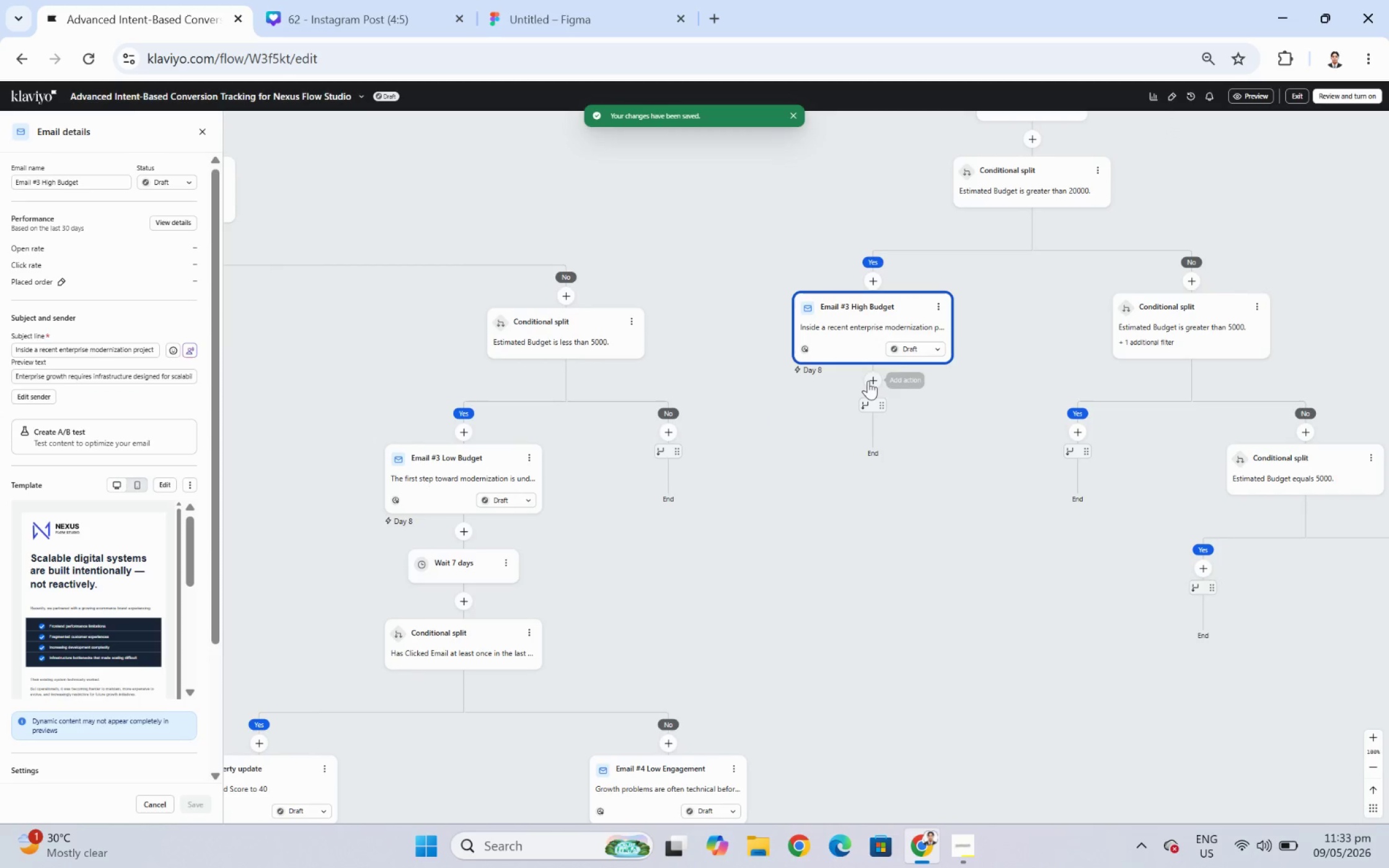 
left_click([868, 380])
 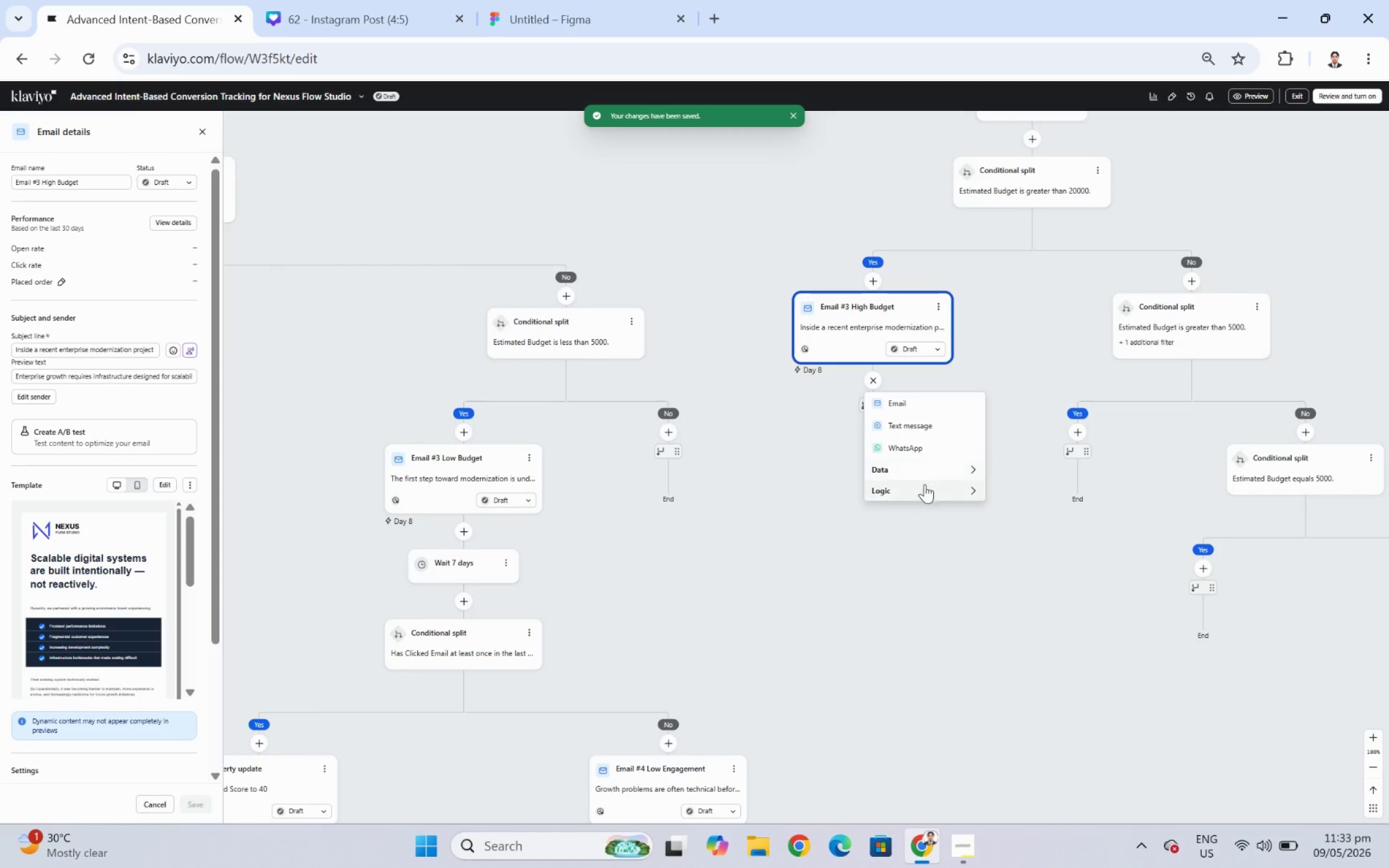 
left_click([924, 484])
 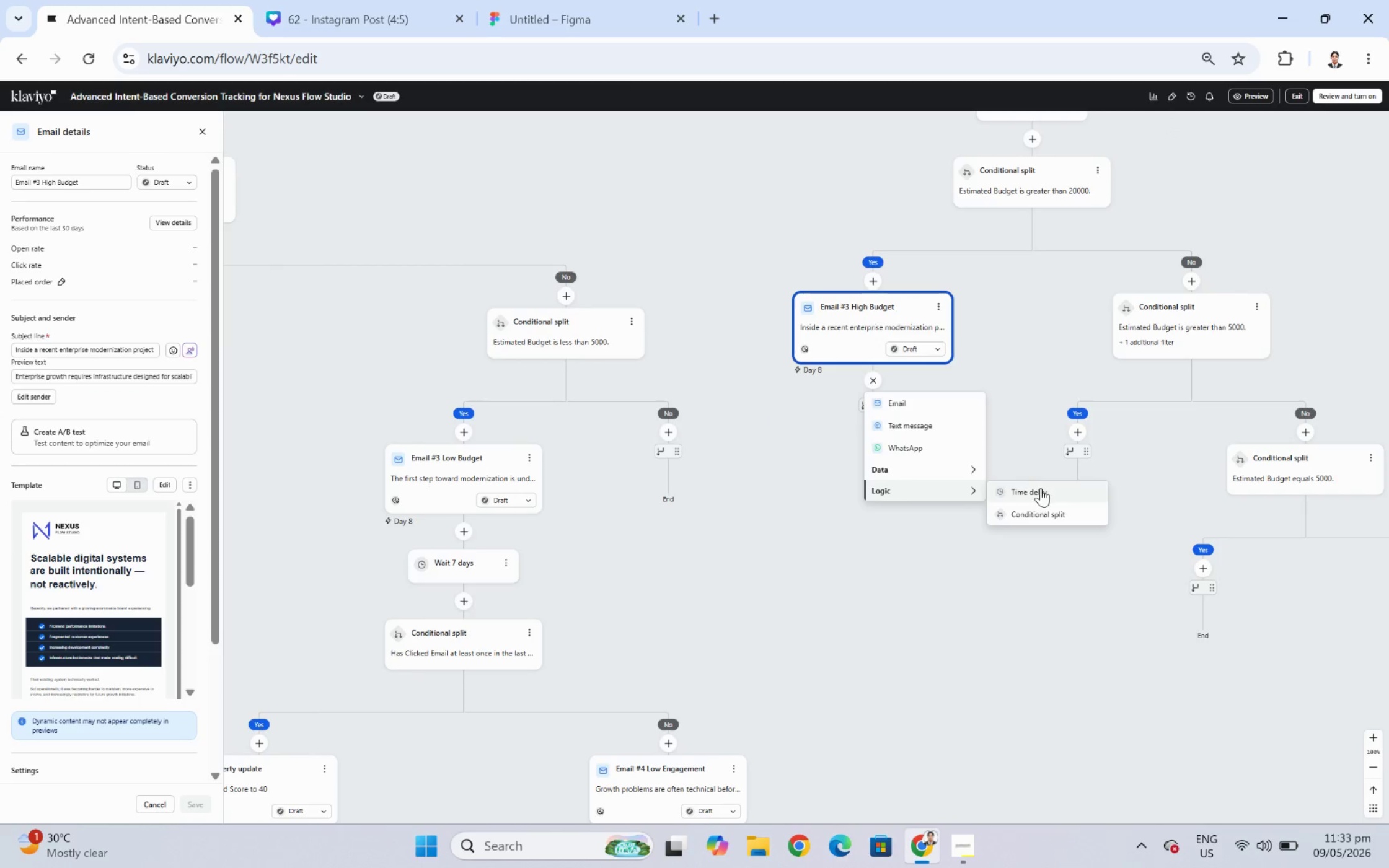 
left_click([1040, 488])
 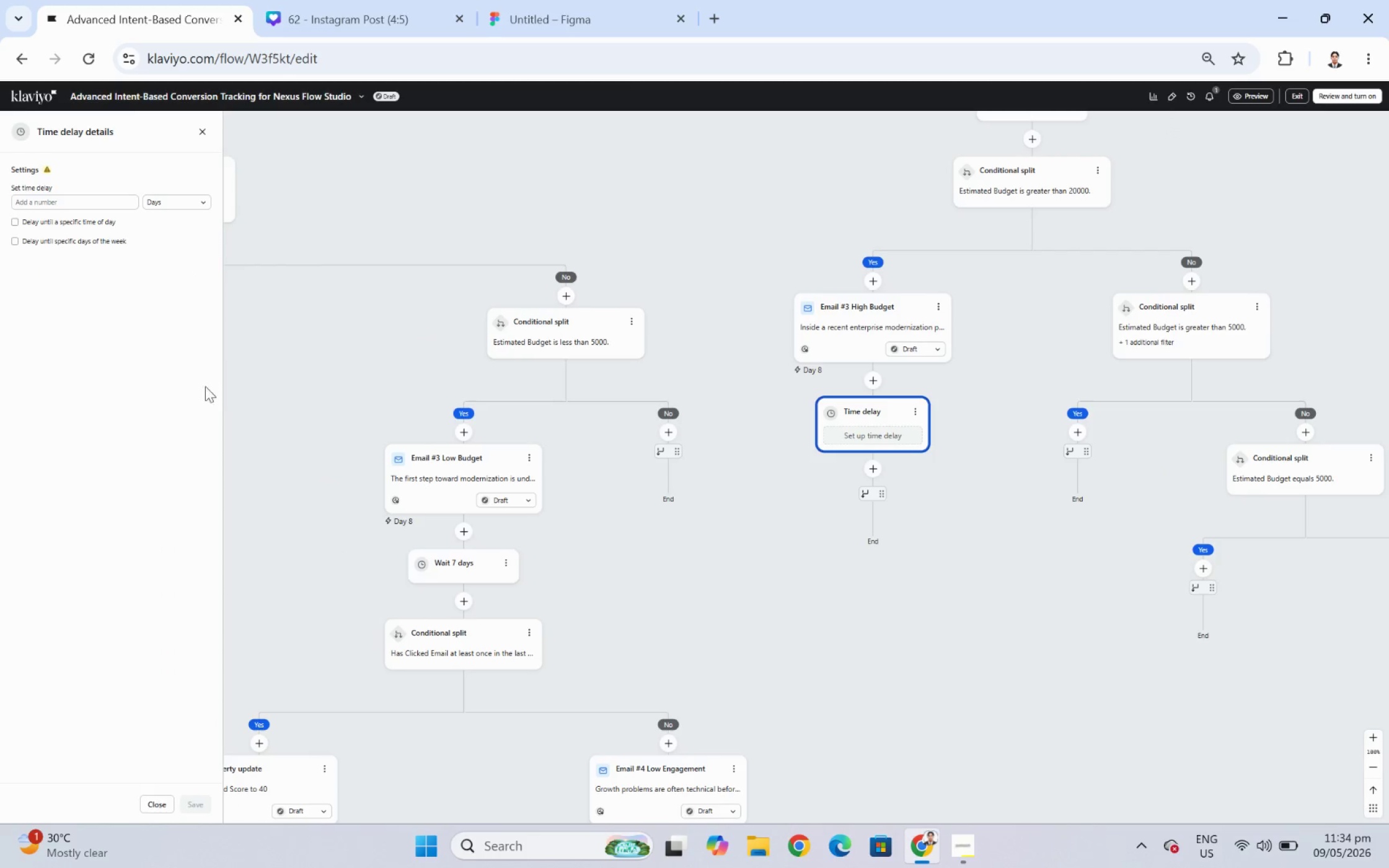 
hold_key(key=ControlLeft, duration=0.45)
scroll: coordinate [76, 270], scroll_direction: up, amount: 1.0
 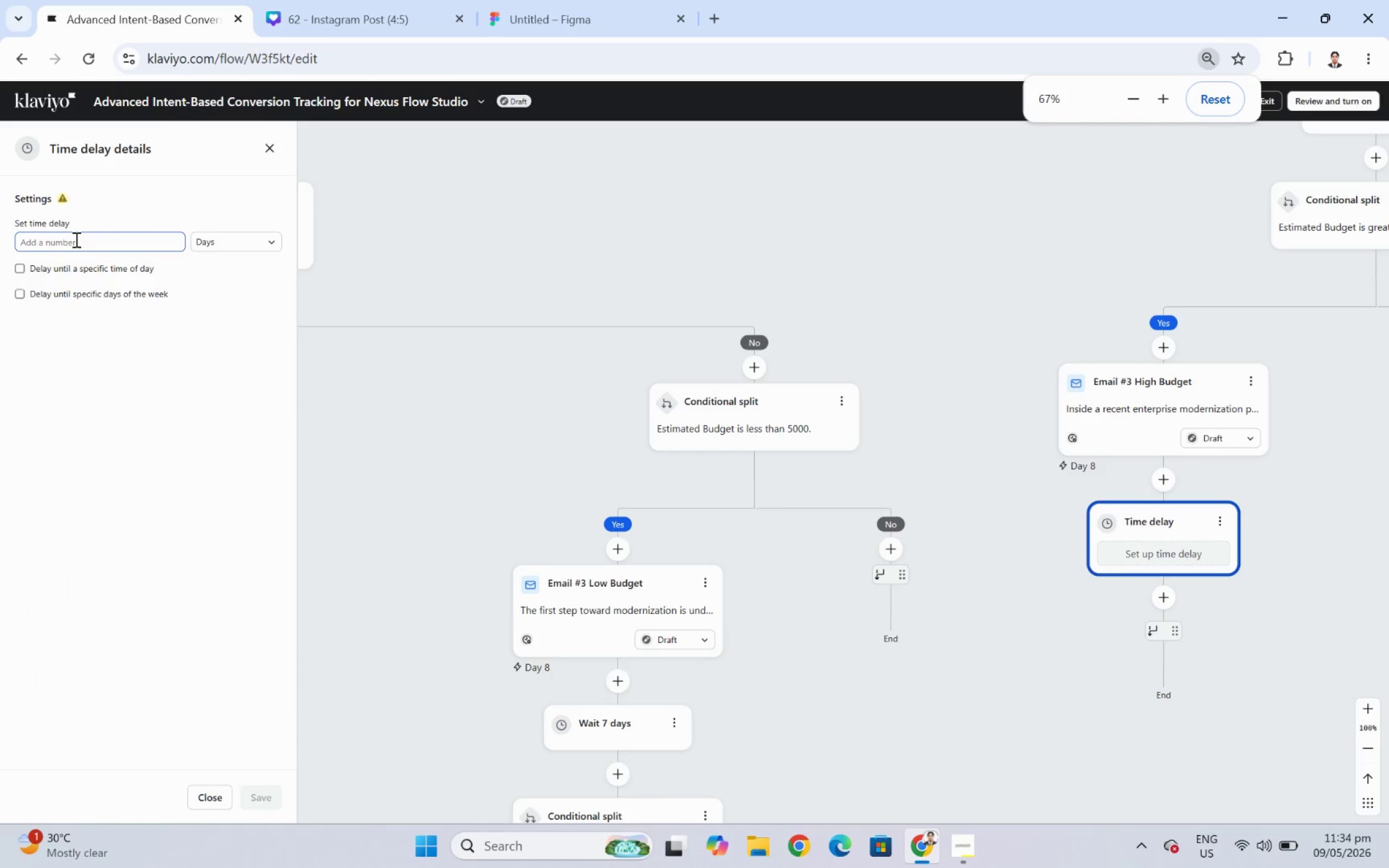 
left_click([75, 239])
 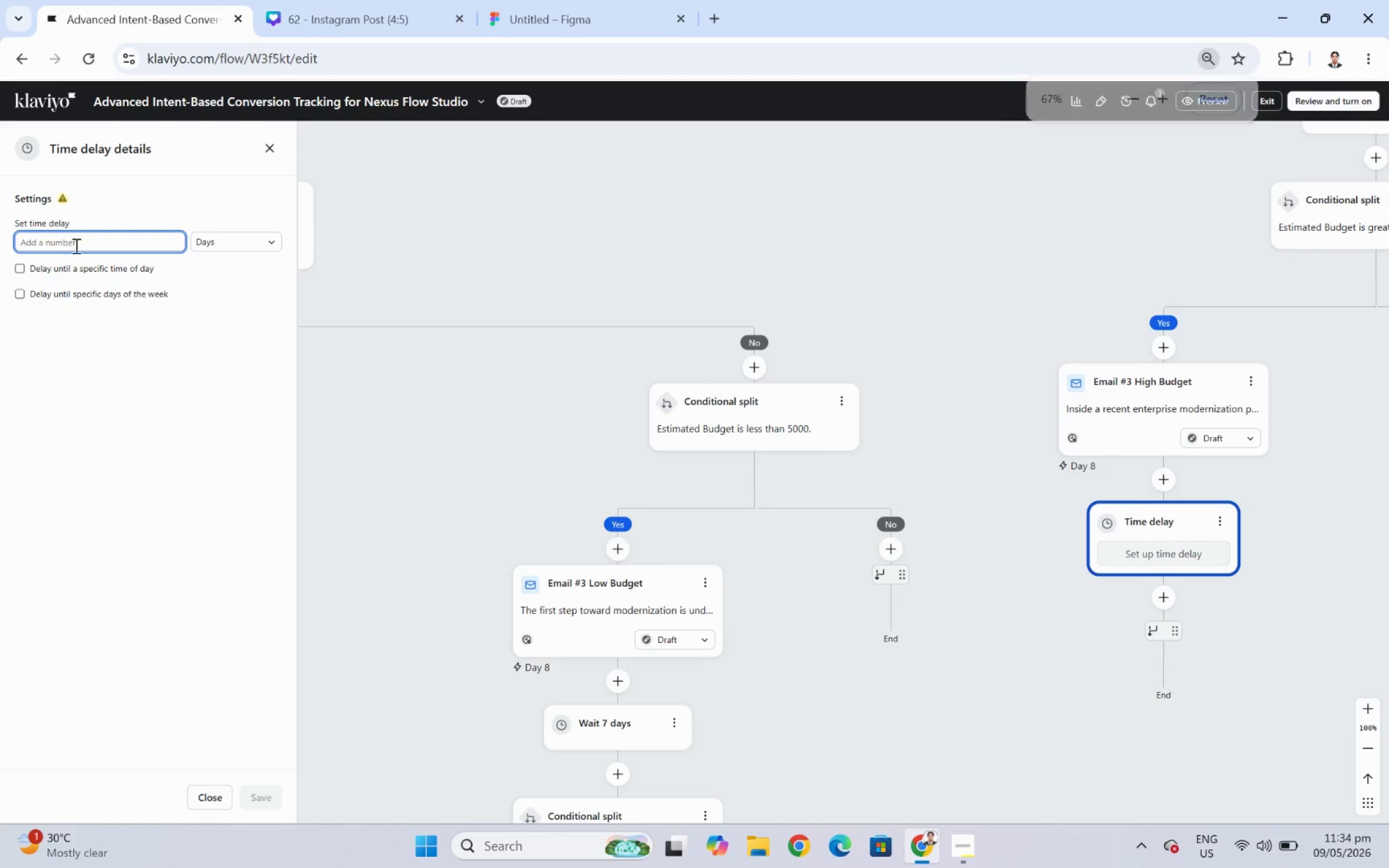 
key(7)
 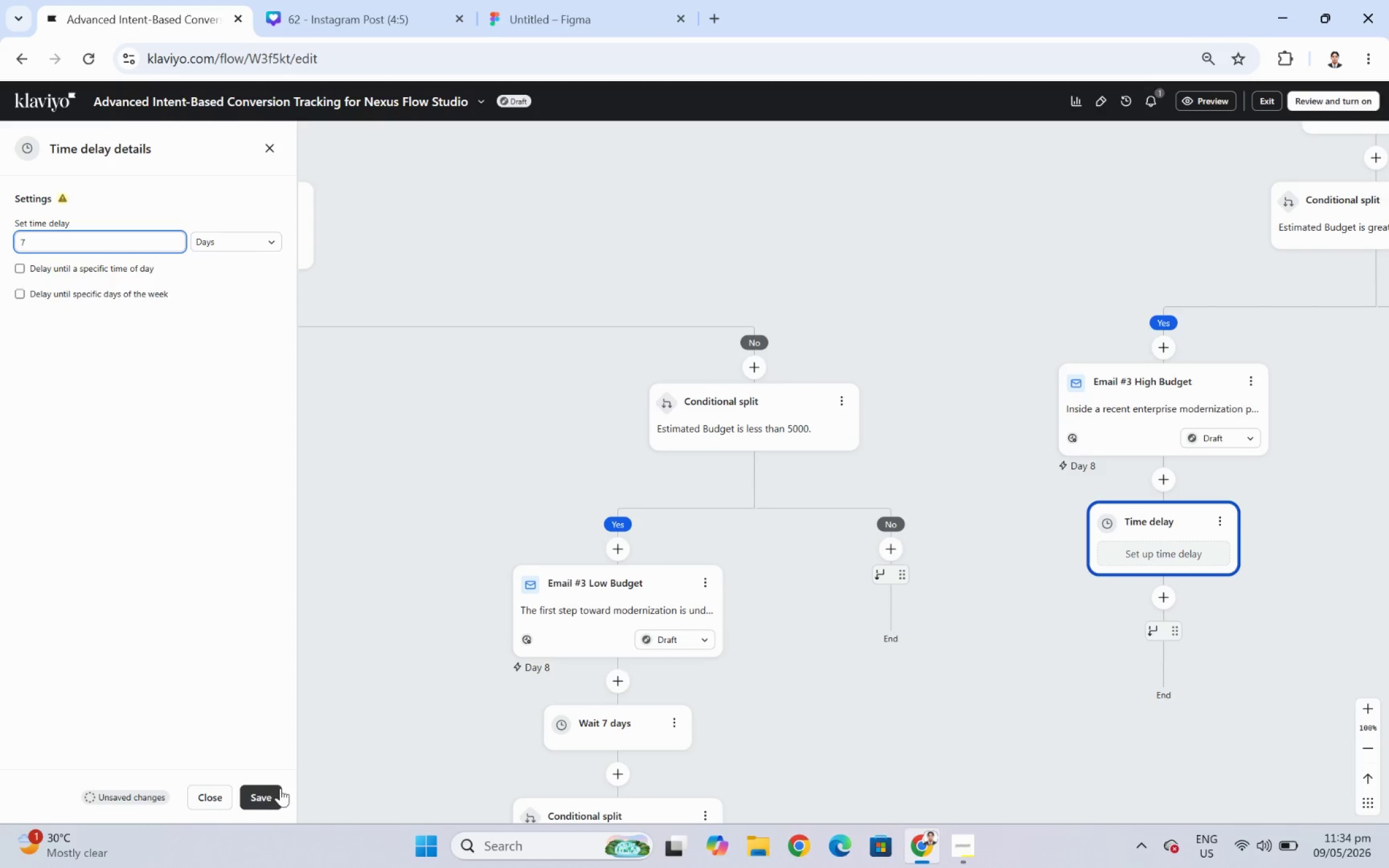 
left_click([280, 787])
 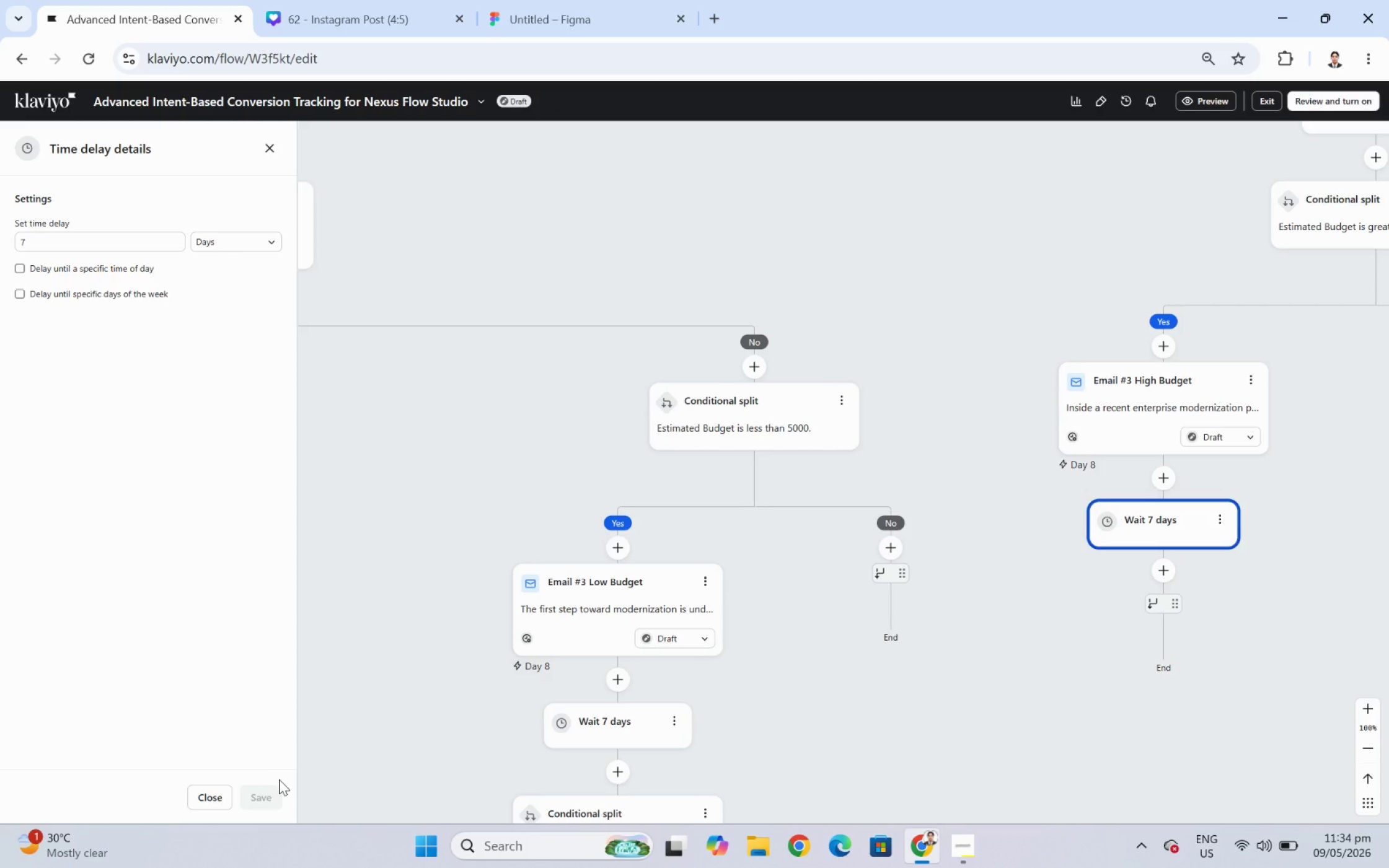 
wait(30.42)
 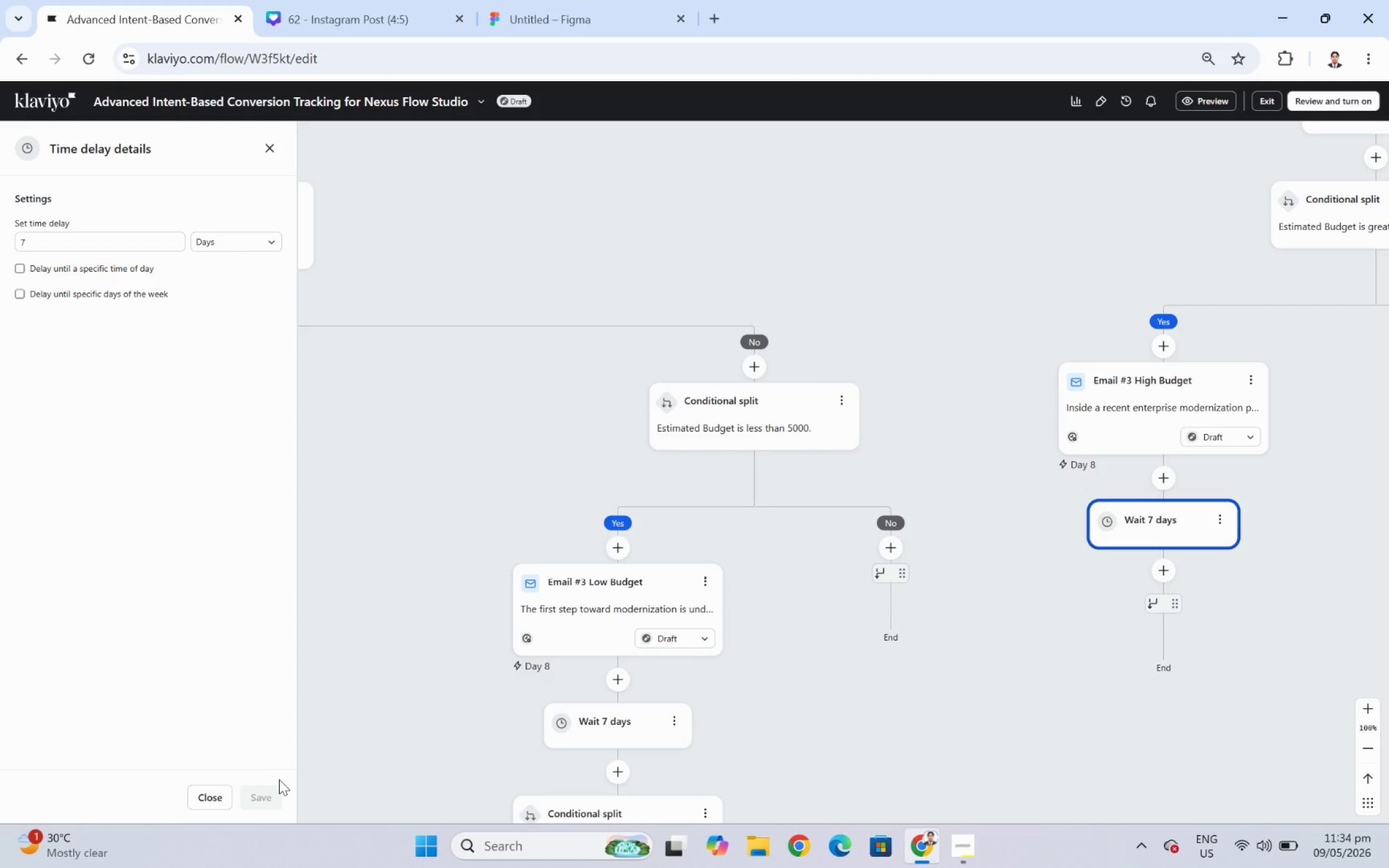 
scroll: coordinate [1085, 670], scroll_direction: down, amount: 3.0
 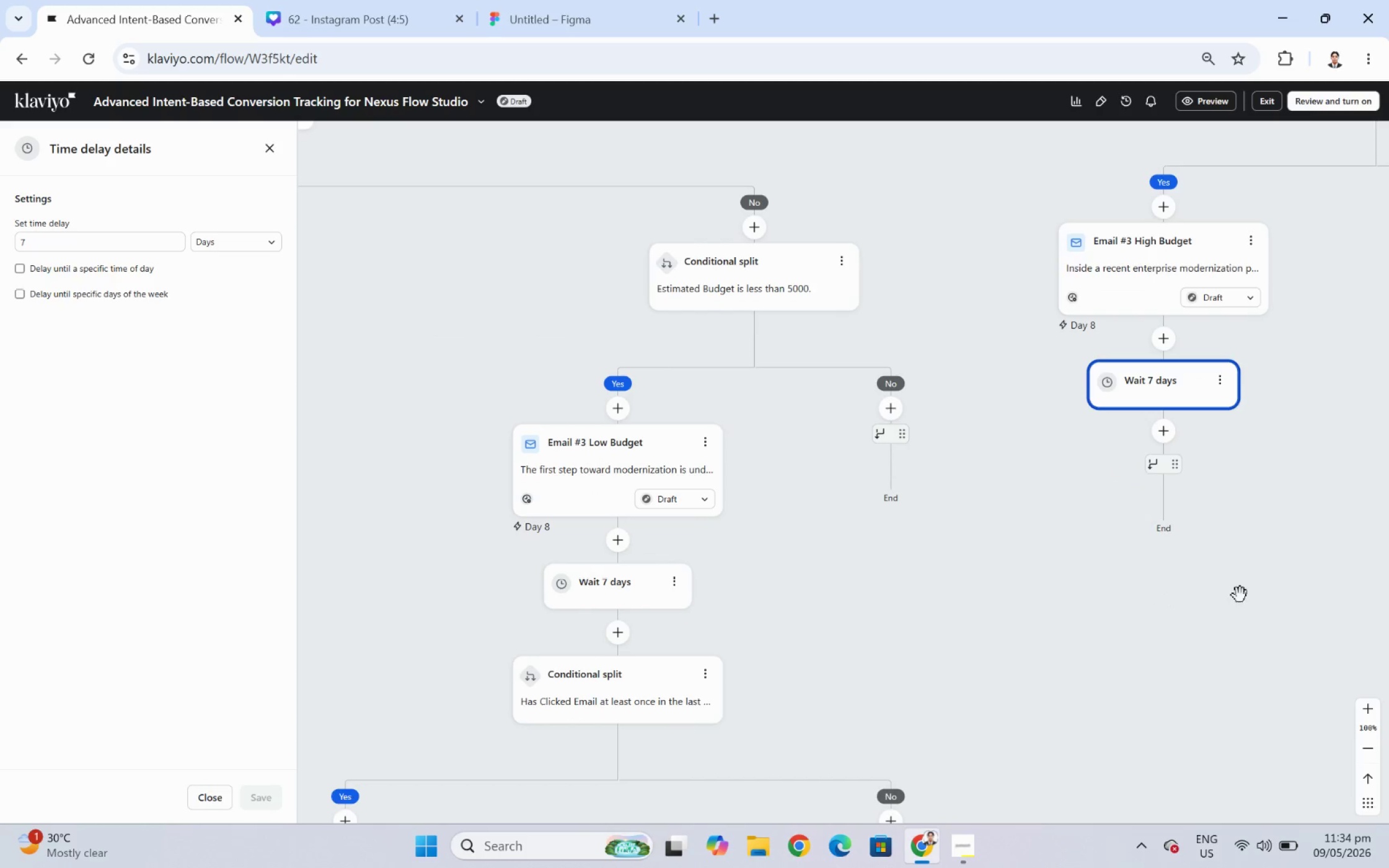 
left_click_drag(start_coordinate=[1248, 598], to_coordinate=[1167, 609])
 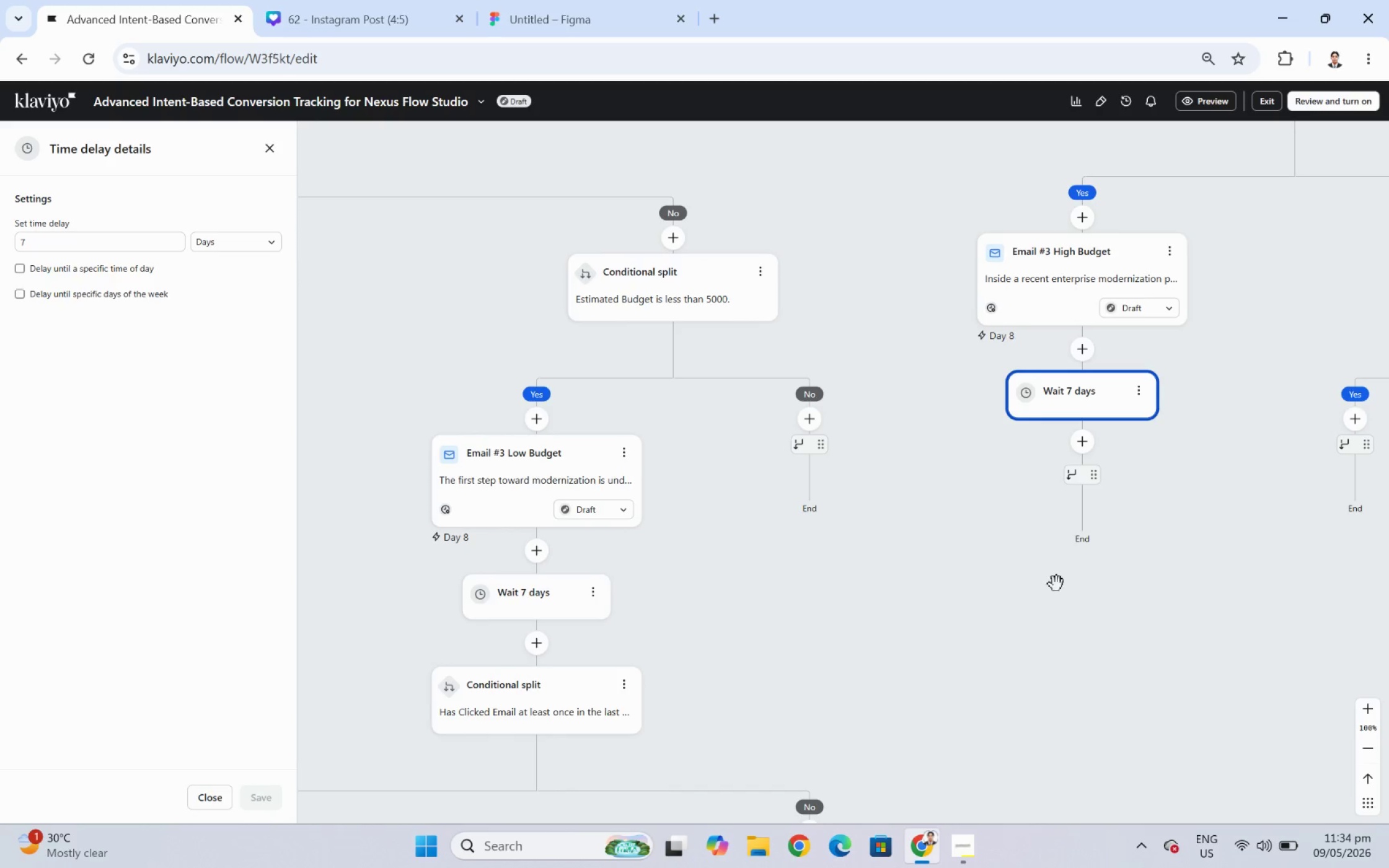 
left_click([1077, 437])
 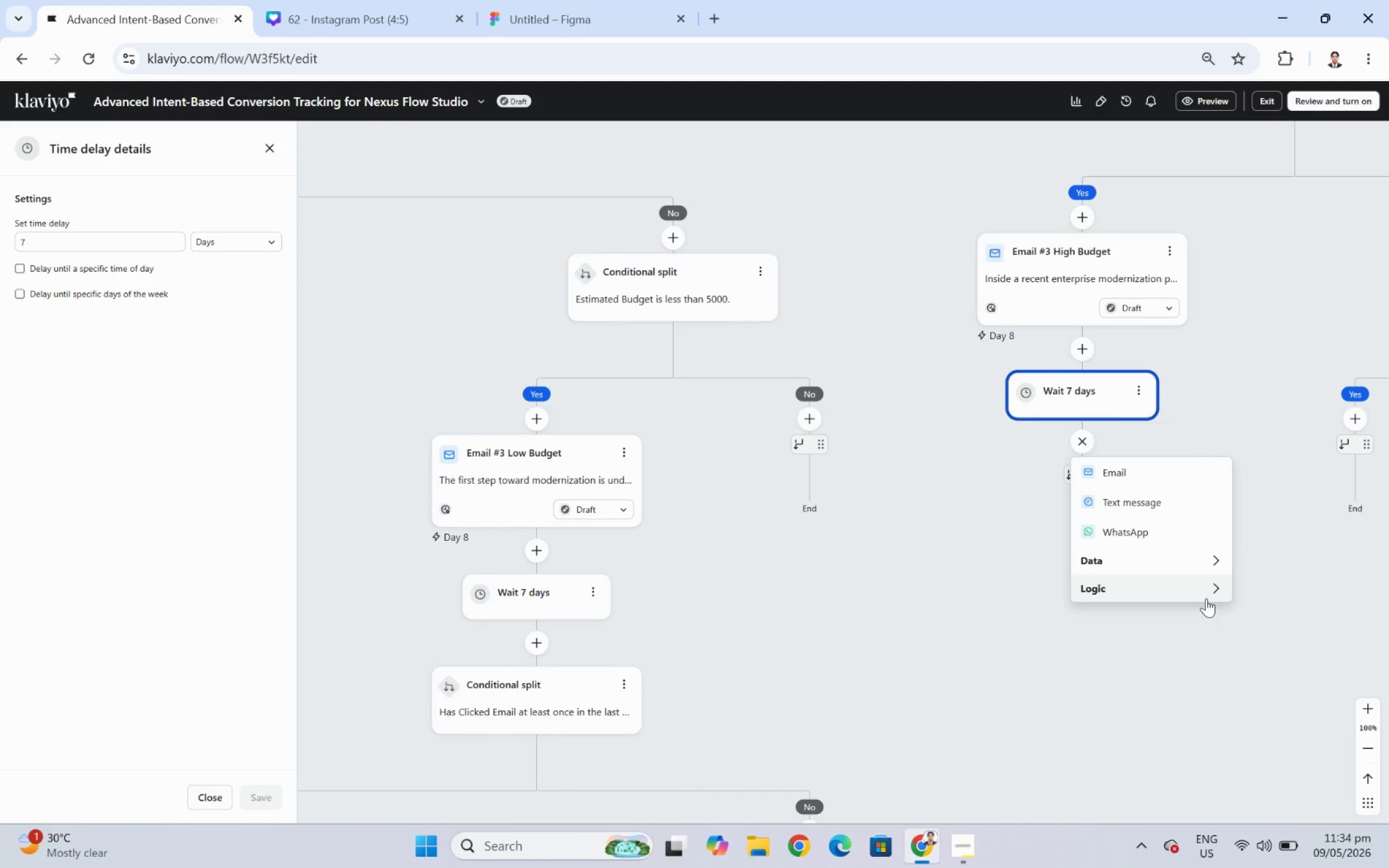 
left_click([1206, 598])
 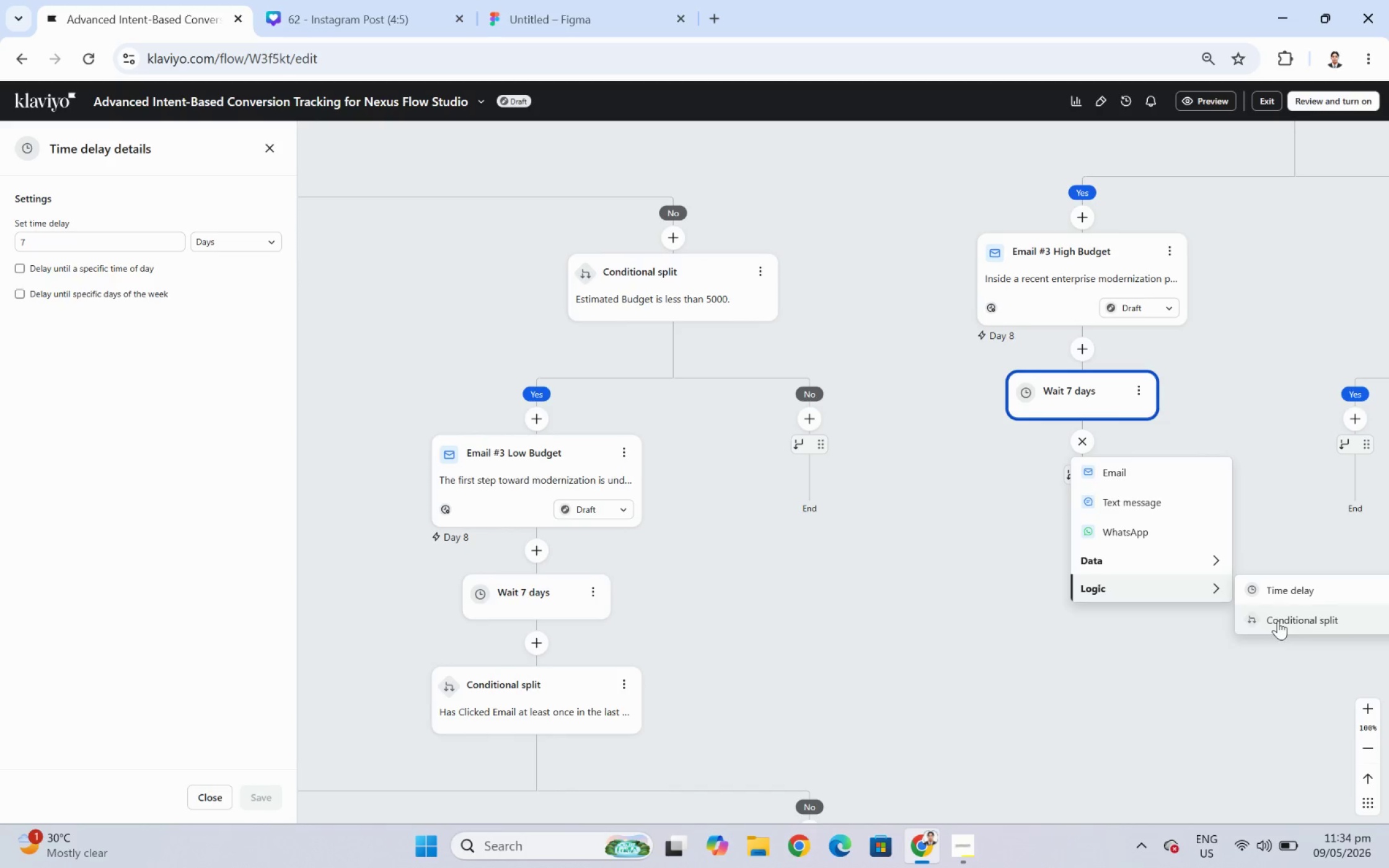 
left_click([1281, 625])
 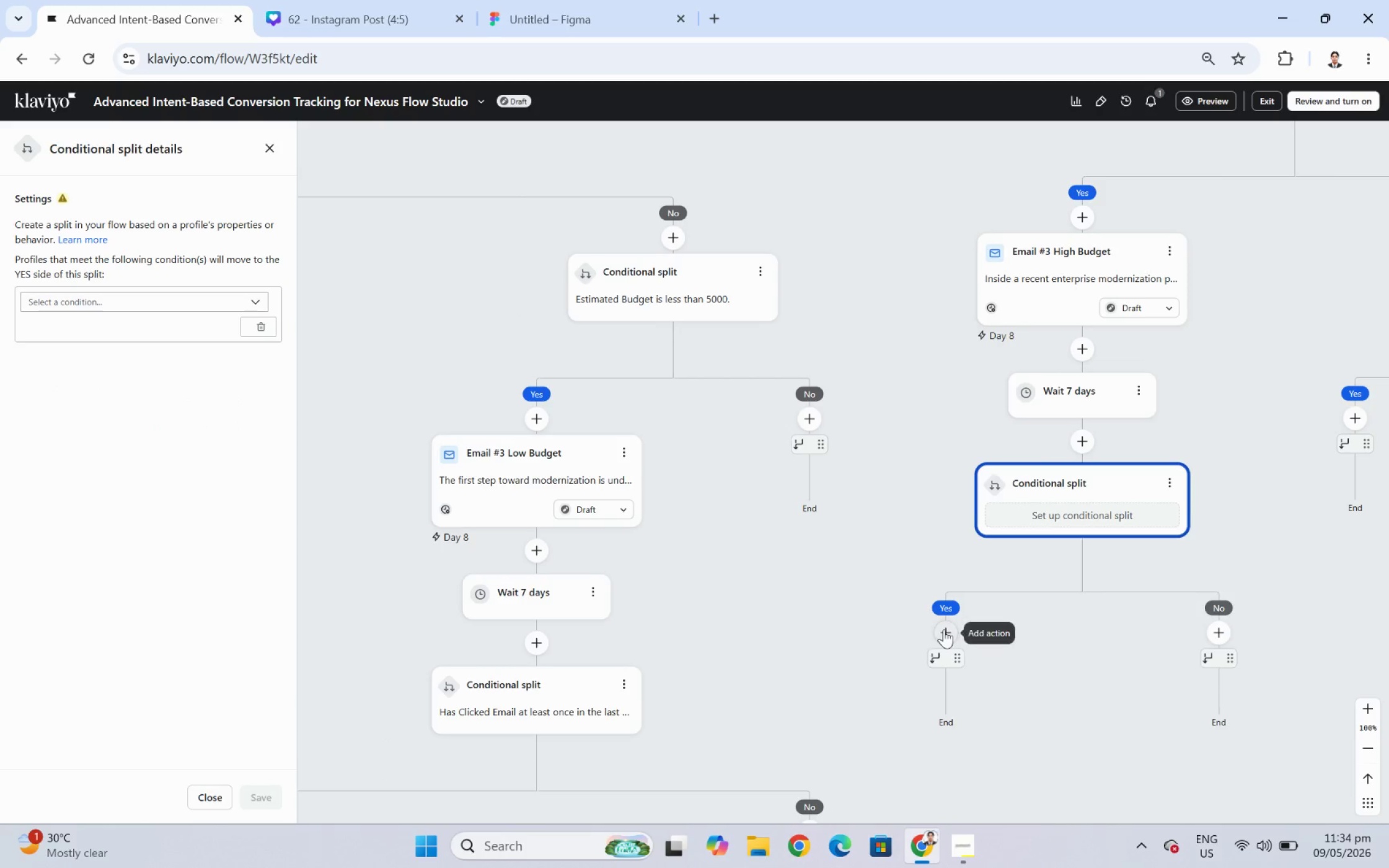 
left_click_drag(start_coordinate=[1085, 695], to_coordinate=[1196, 476])
 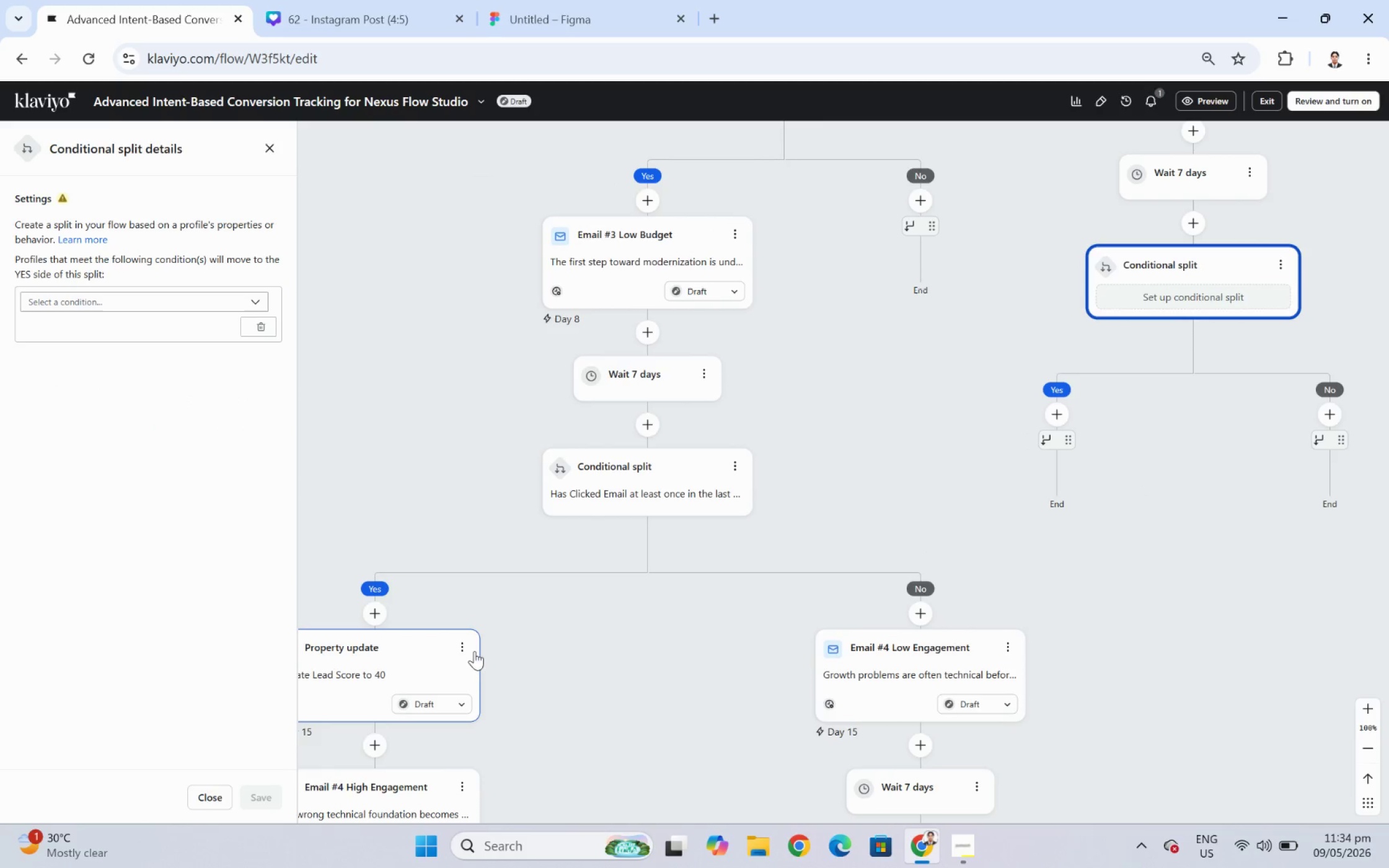 
left_click([467, 651])
 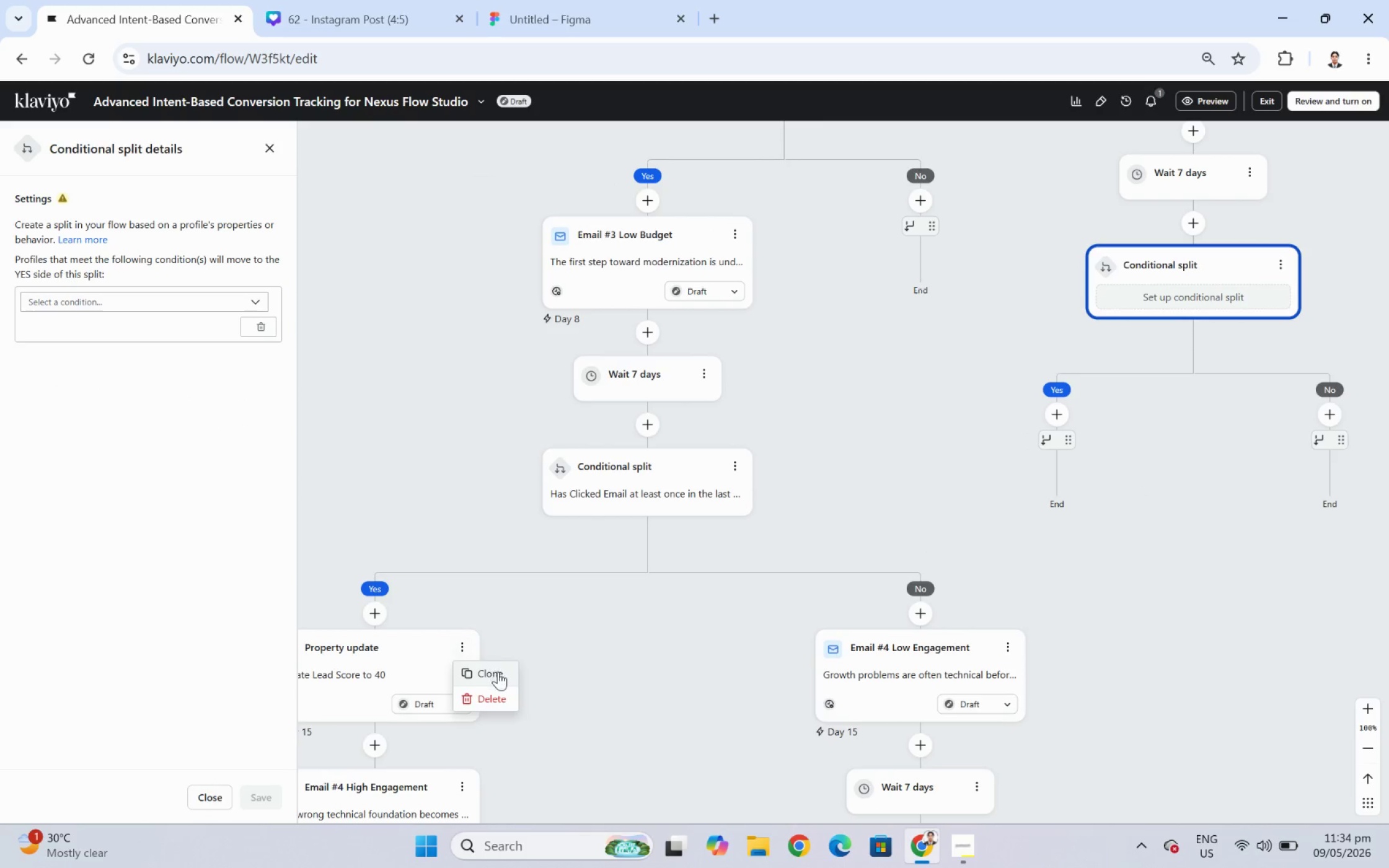 
left_click([498, 673])
 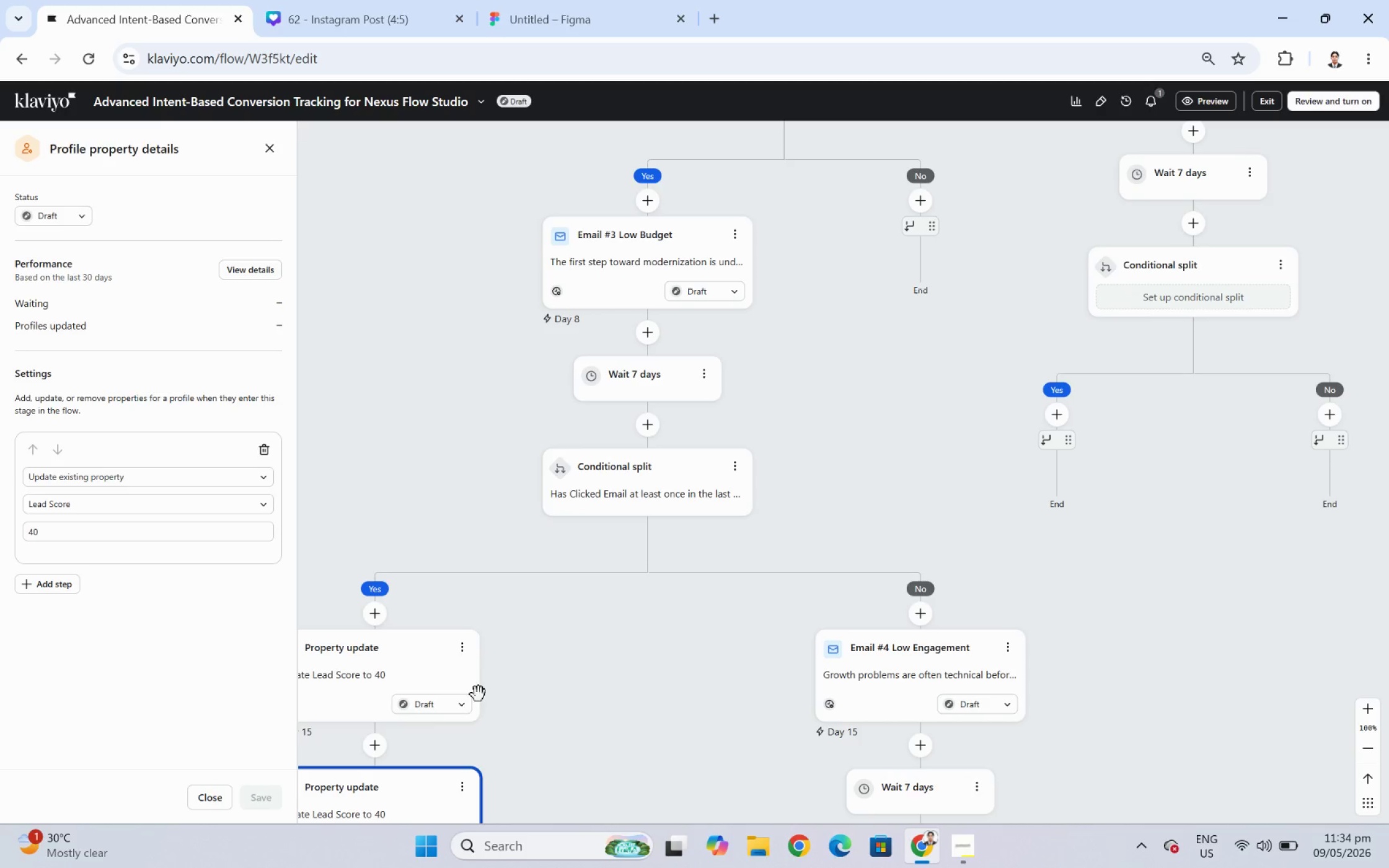 
left_click_drag(start_coordinate=[379, 797], to_coordinate=[1100, 417])
 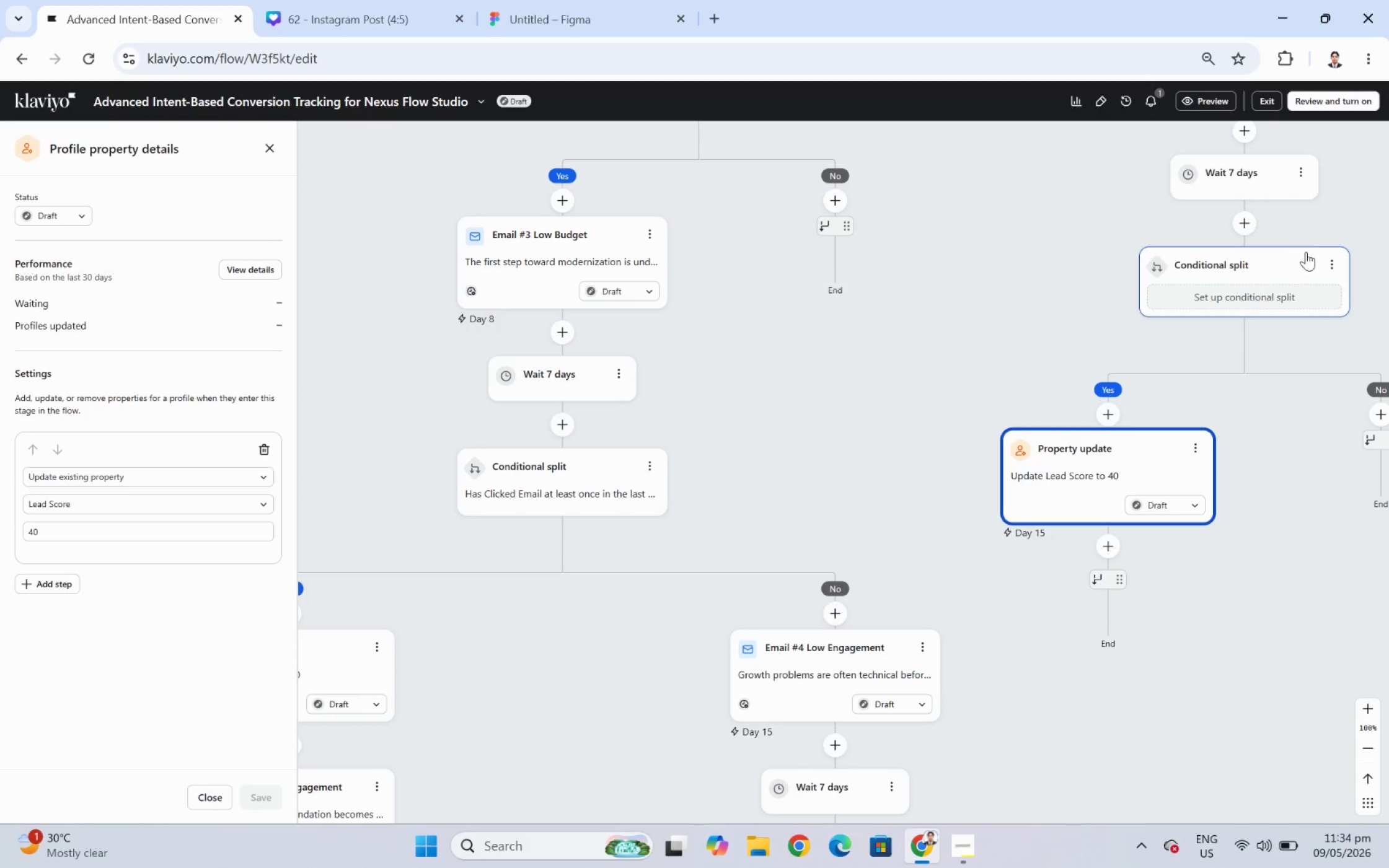 
left_click_drag(start_coordinate=[1359, 185], to_coordinate=[876, 658])
 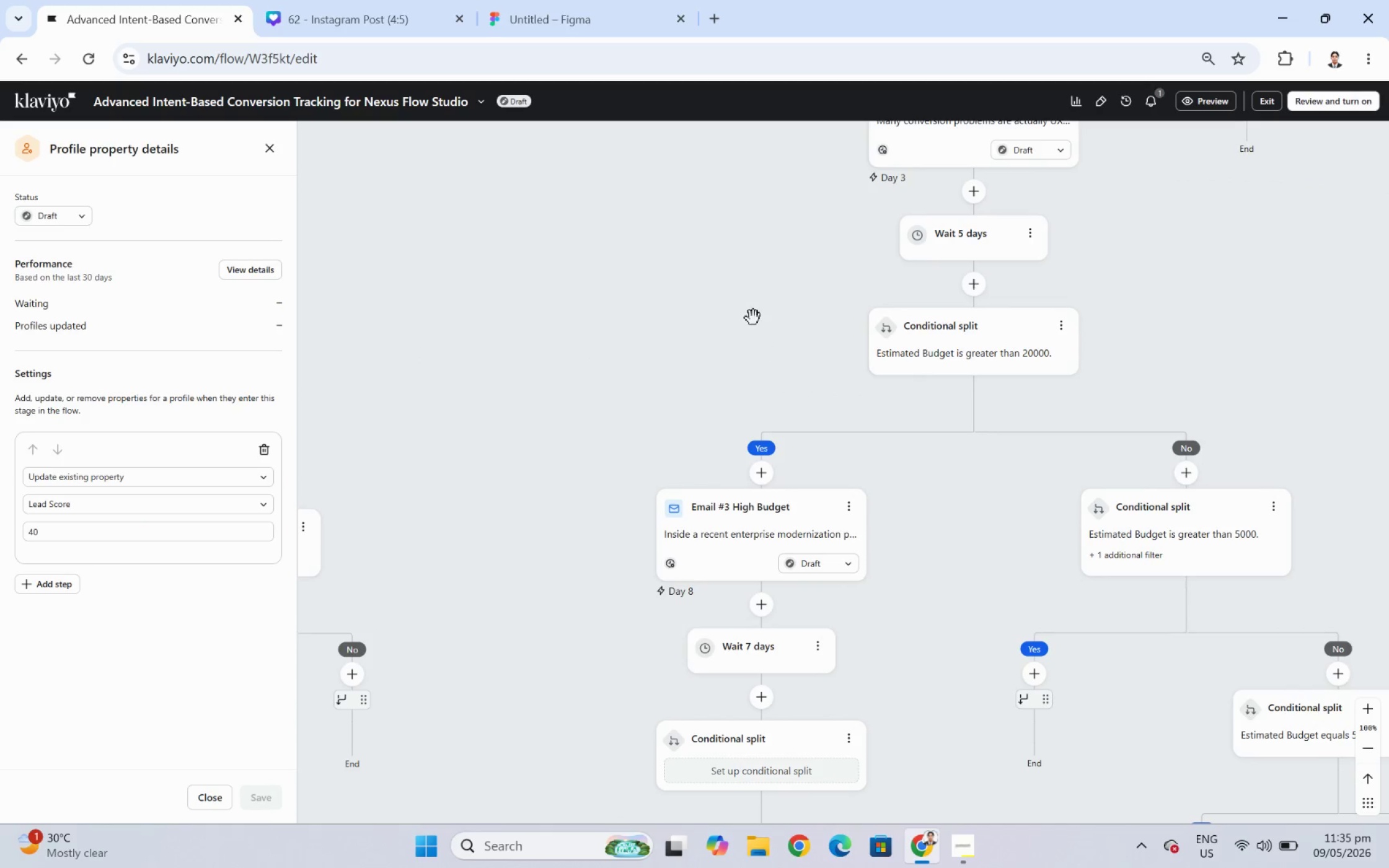 
left_click_drag(start_coordinate=[753, 307], to_coordinate=[729, 281])
 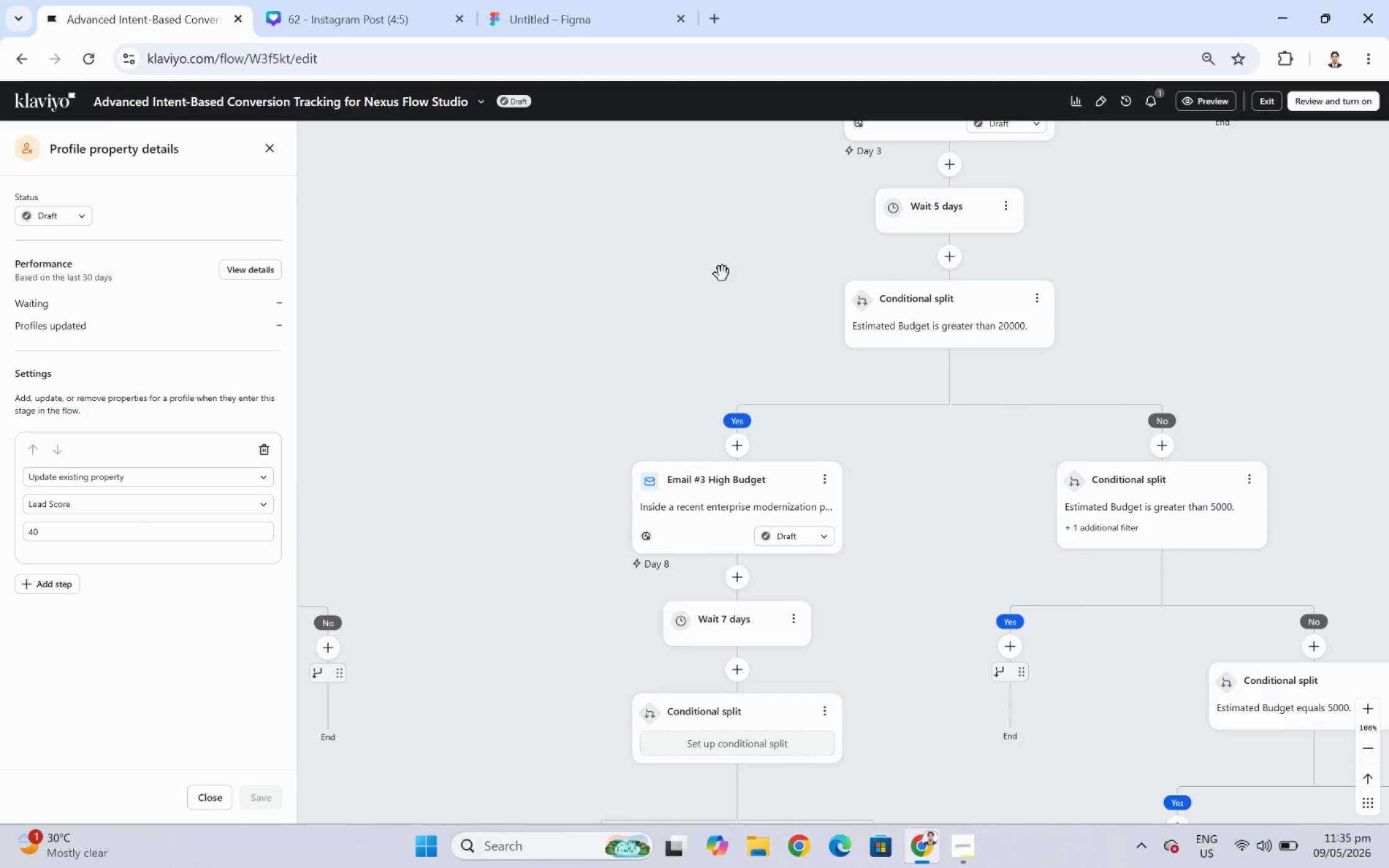 
left_click_drag(start_coordinate=[722, 274], to_coordinate=[703, 283])
 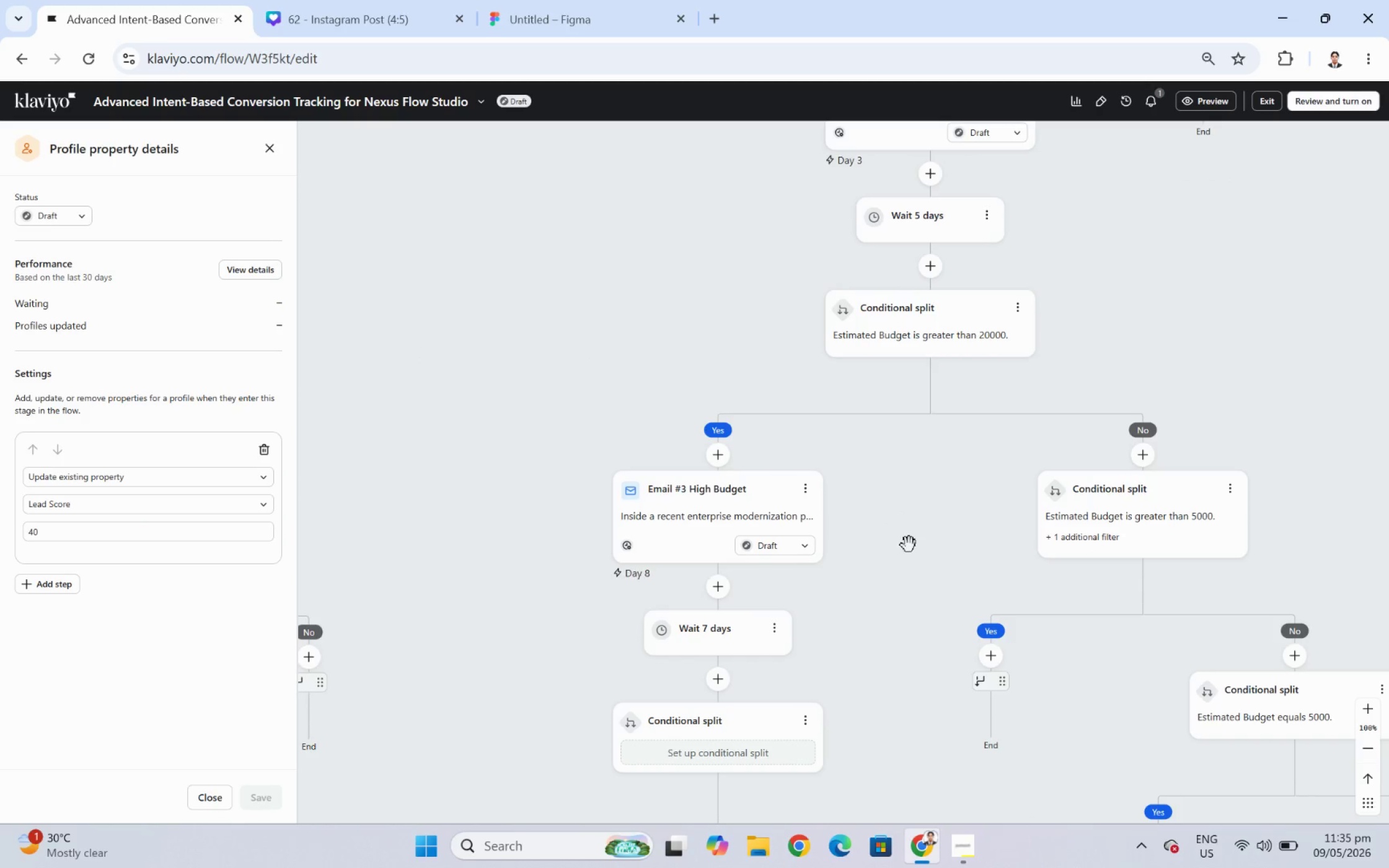 
left_click_drag(start_coordinate=[911, 550], to_coordinate=[948, 367])
 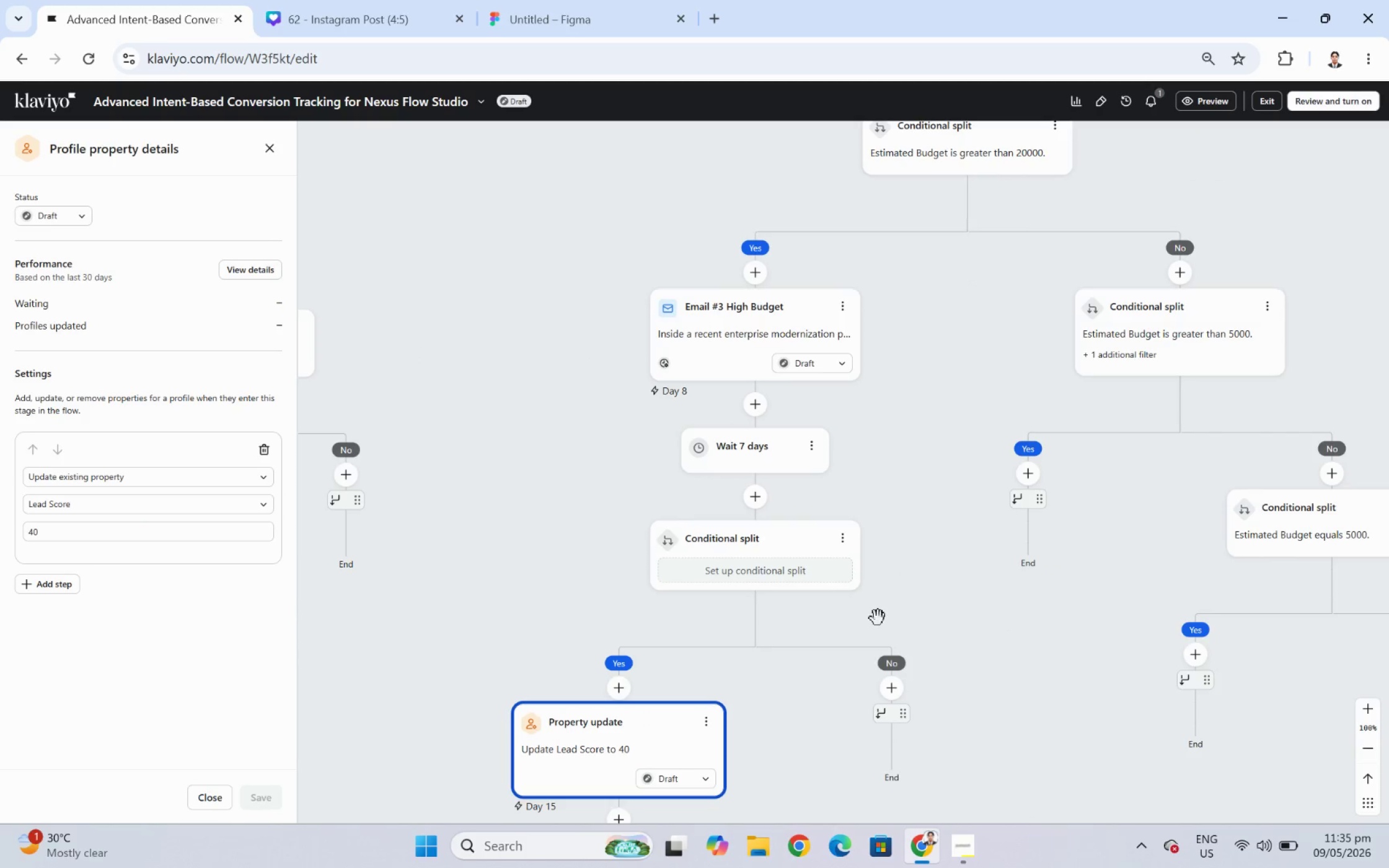 
left_click_drag(start_coordinate=[878, 618], to_coordinate=[958, 455])
 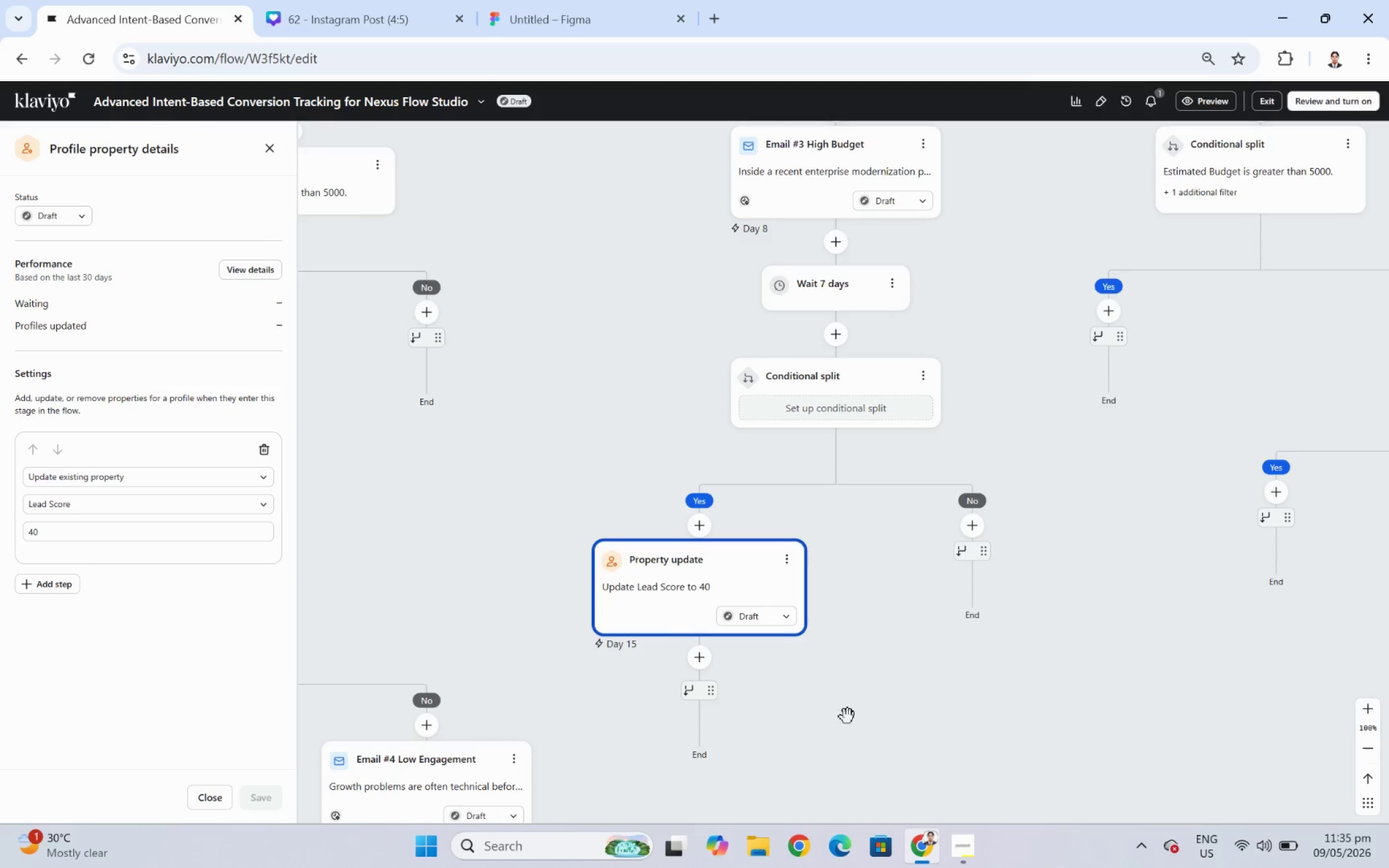 
left_click_drag(start_coordinate=[841, 721], to_coordinate=[912, 603])
 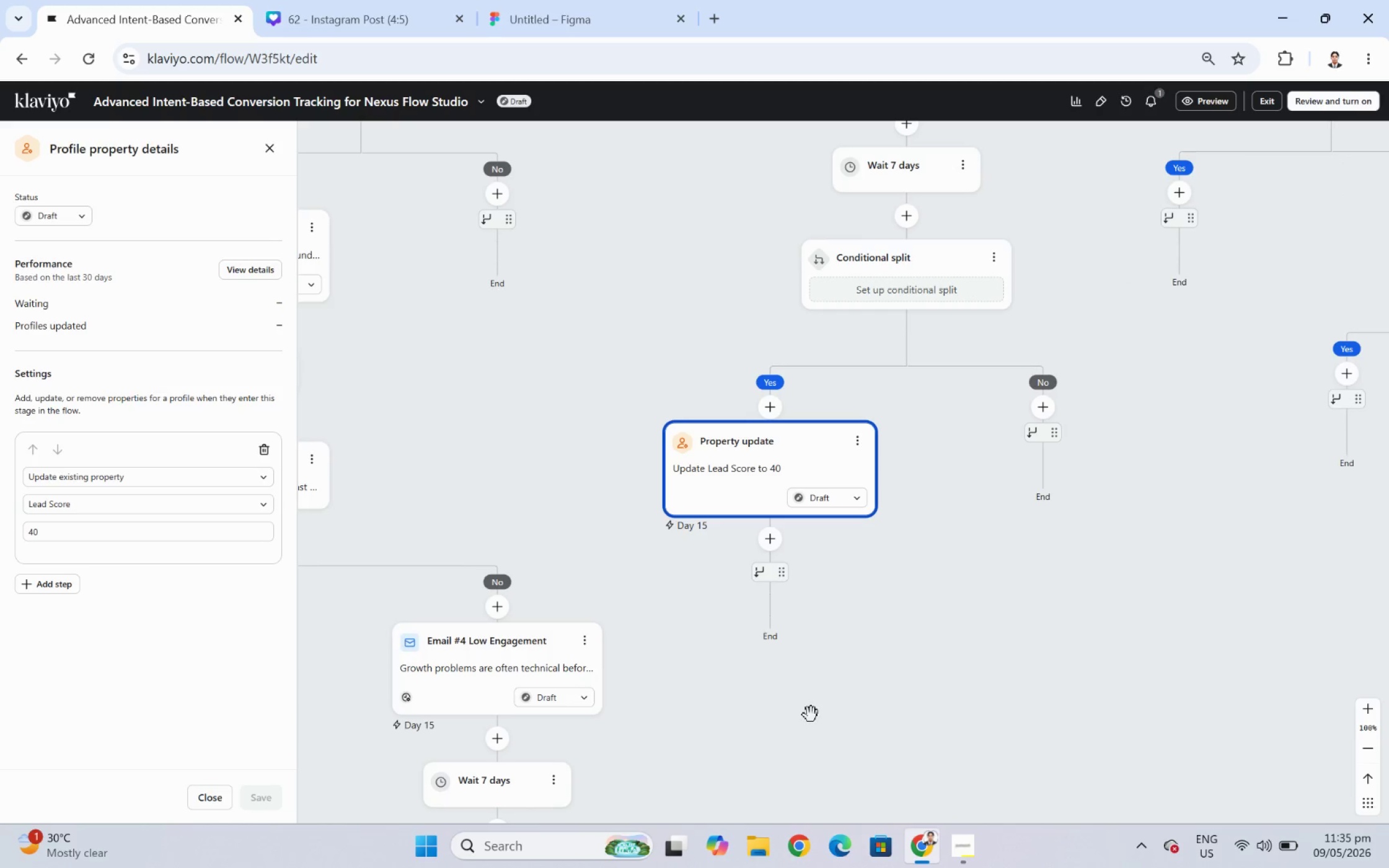 
left_click_drag(start_coordinate=[809, 717], to_coordinate=[866, 647])
 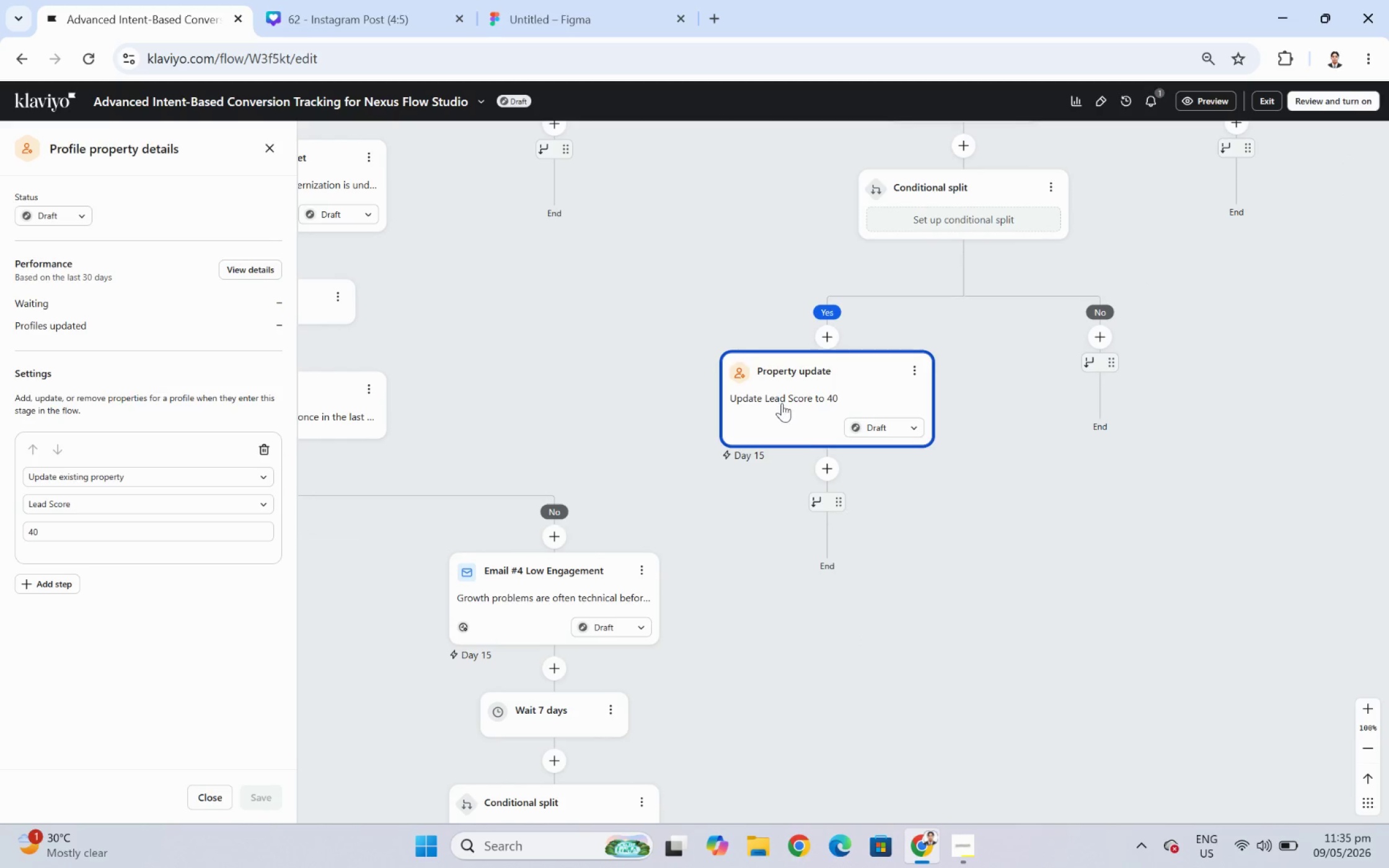 
left_click([781, 387])
 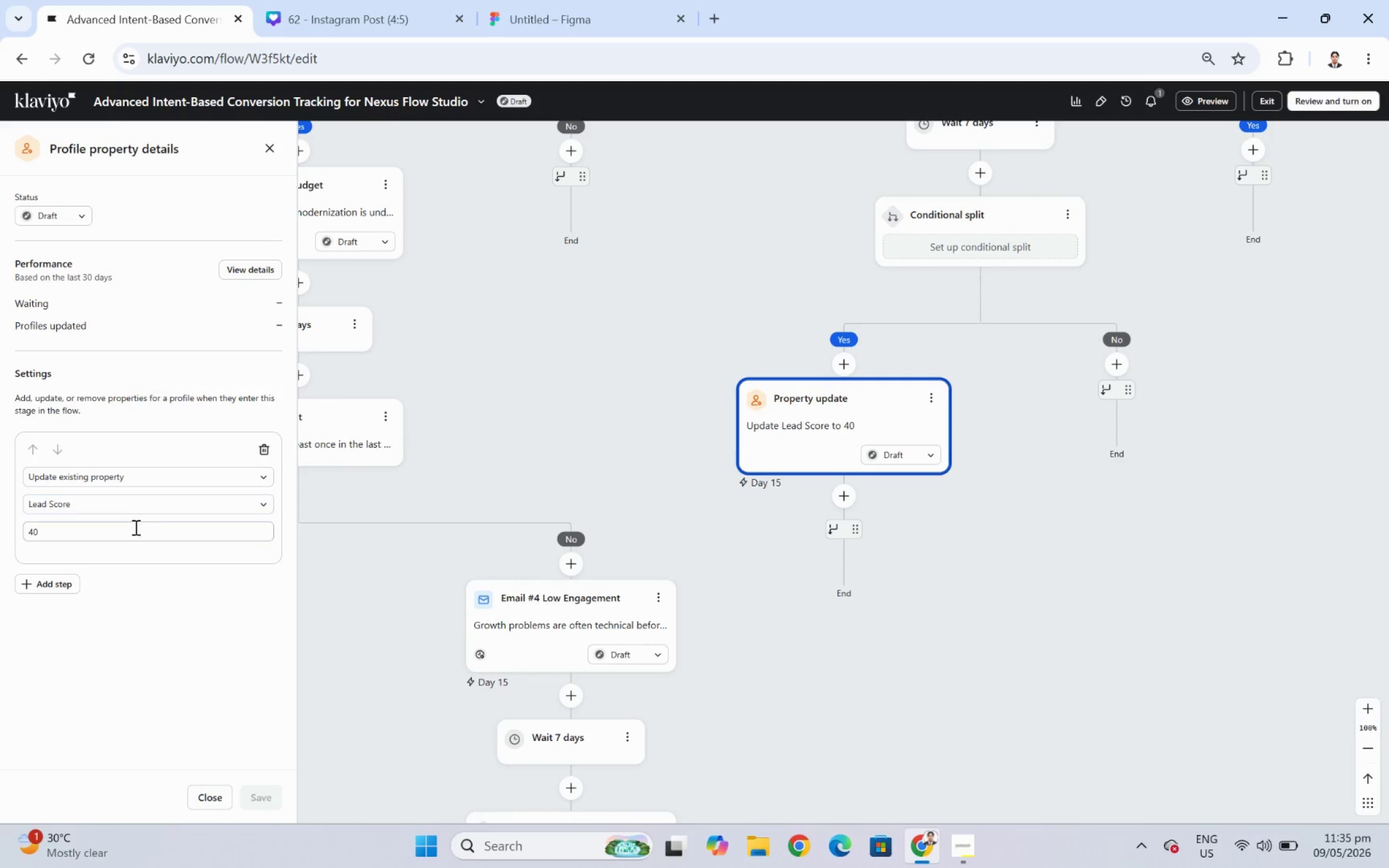 
double_click([134, 527])
 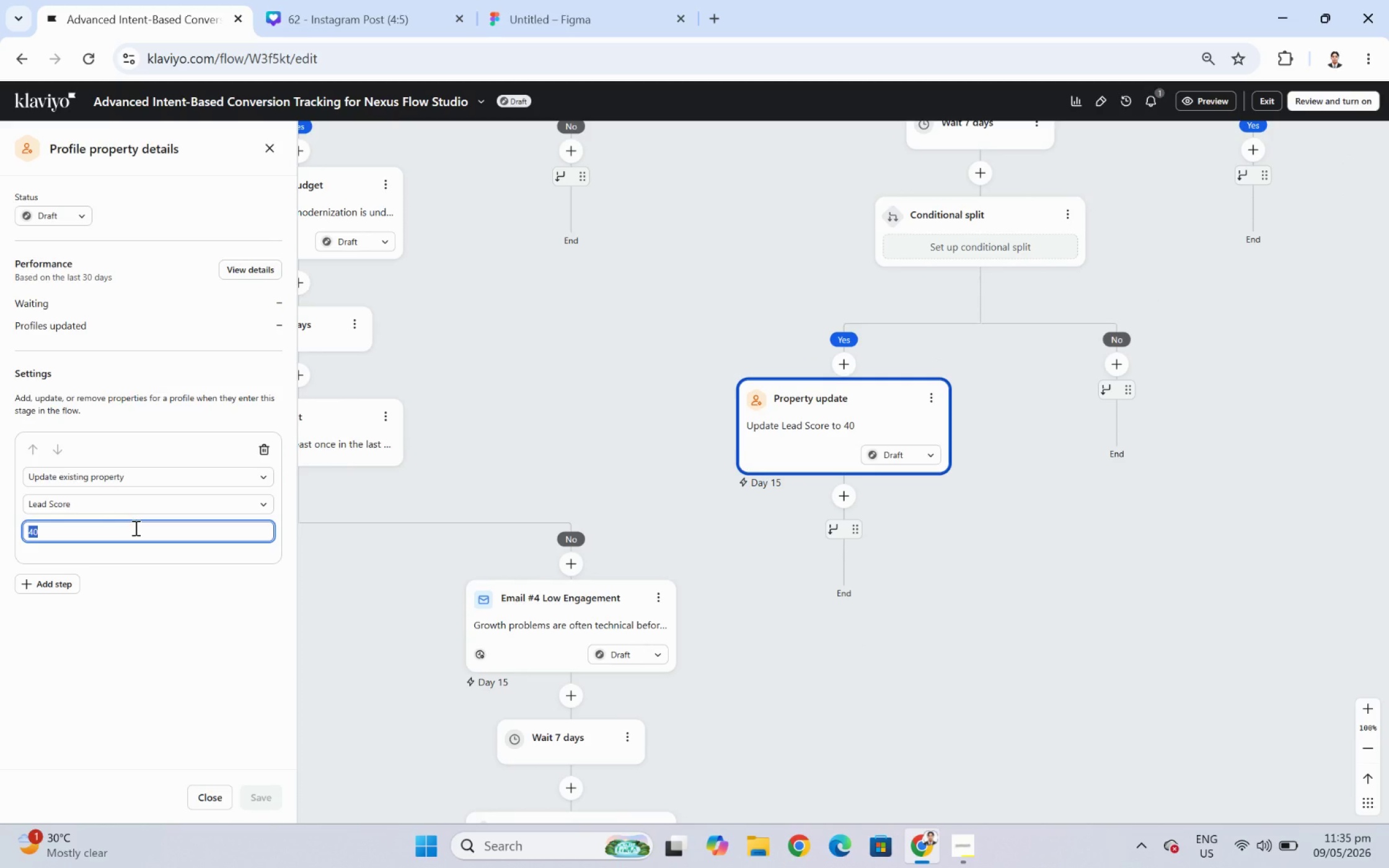 
key(Numpad7)
 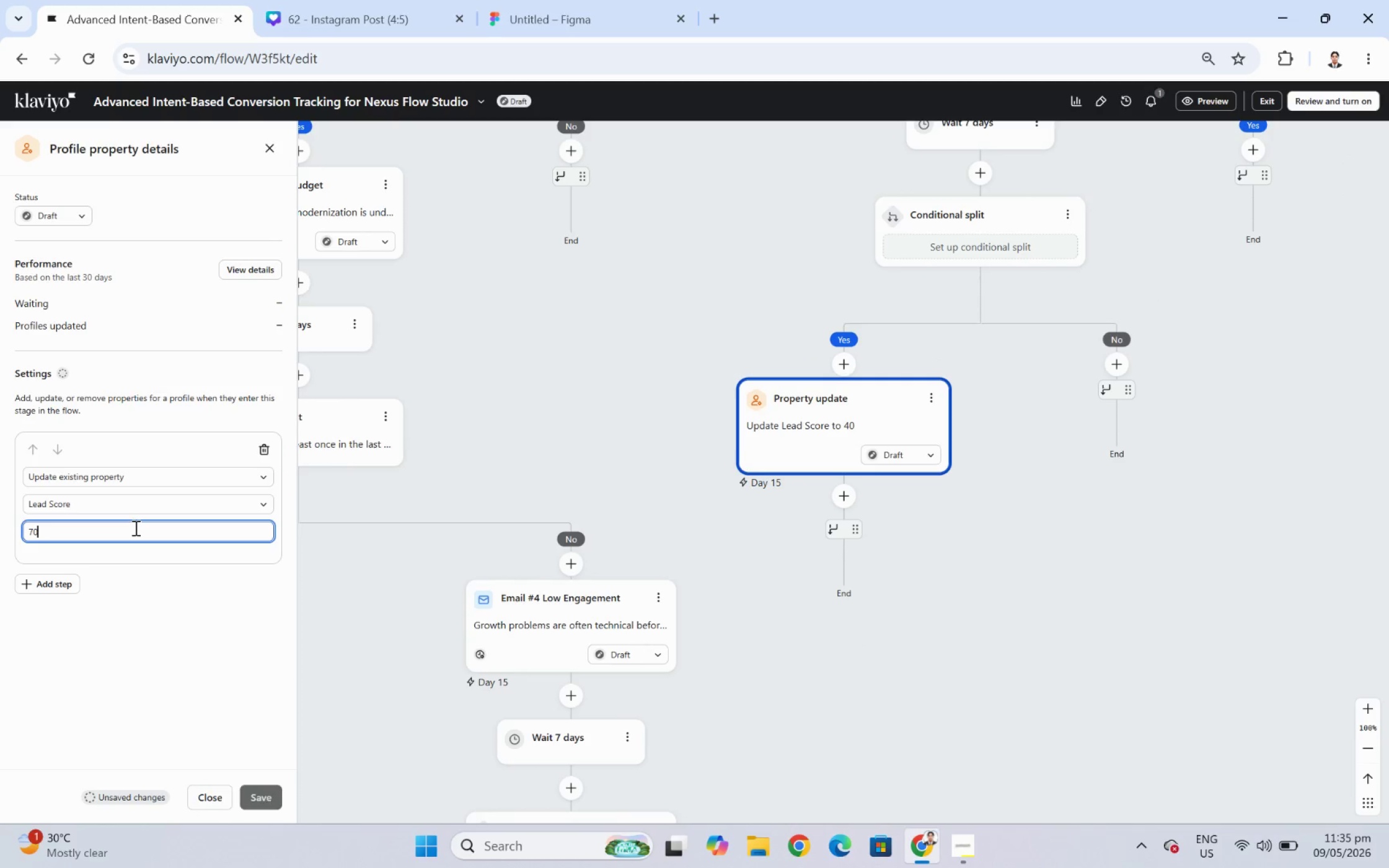 
key(Numpad0)
 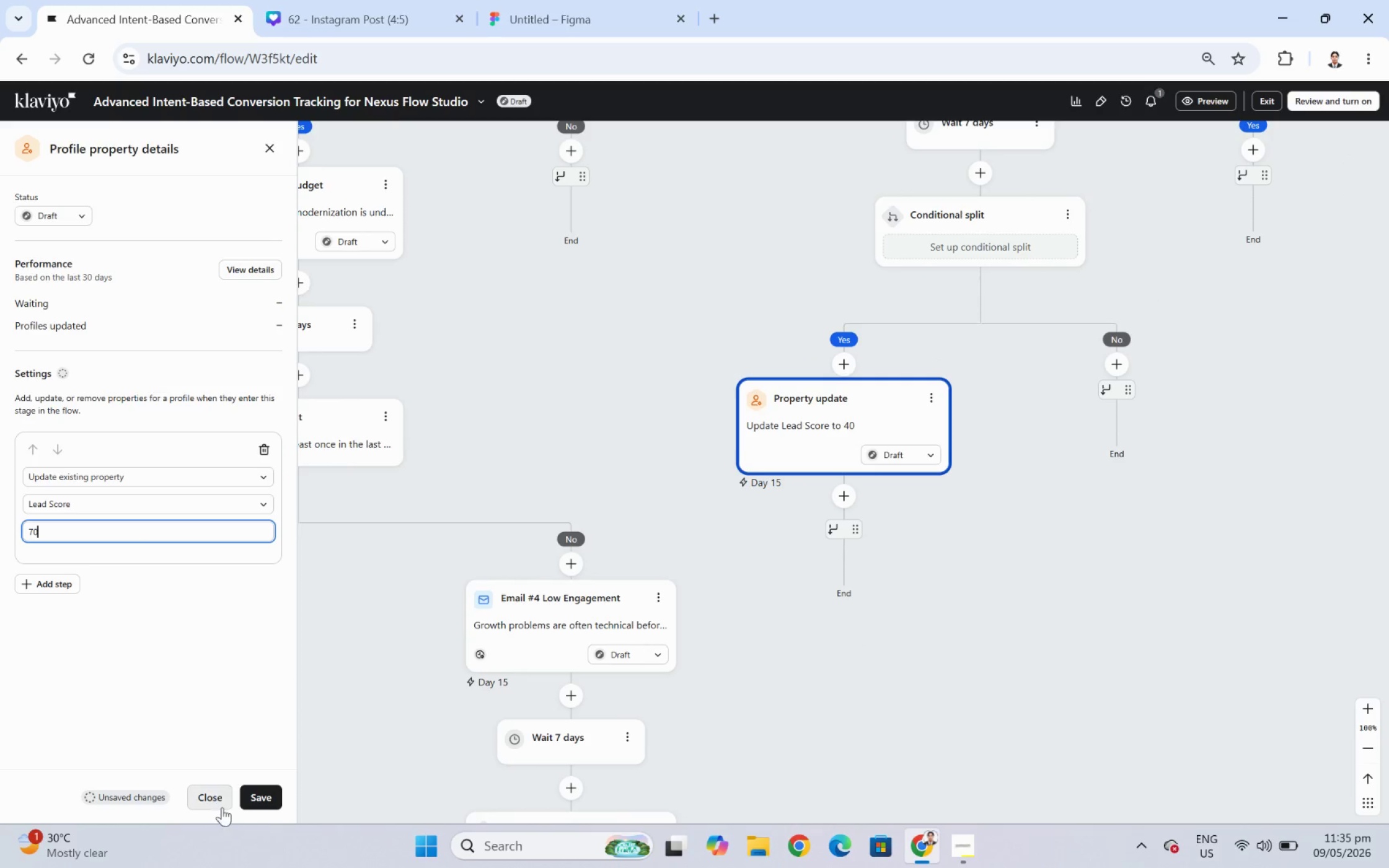 
left_click([254, 793])
 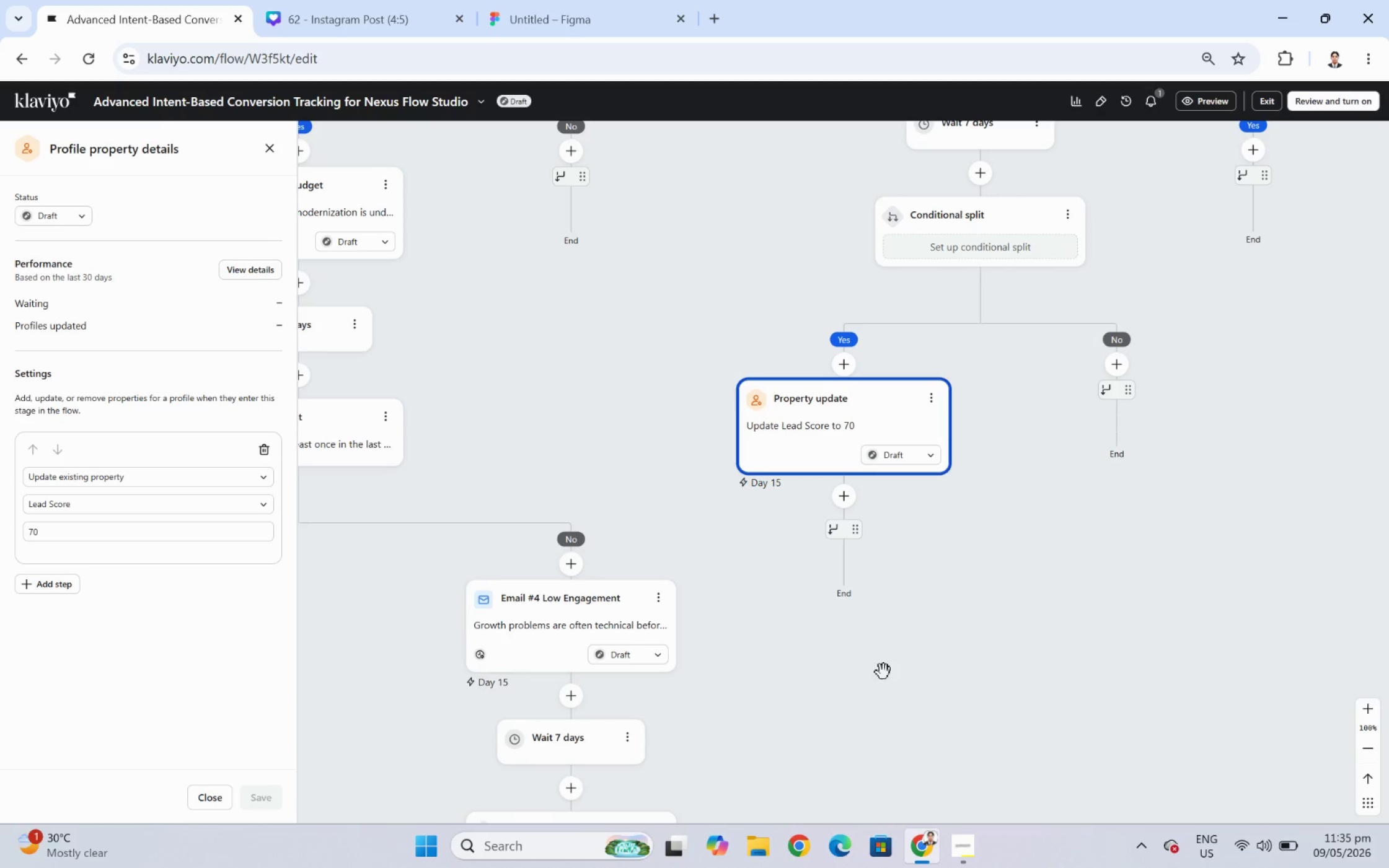 
left_click_drag(start_coordinate=[846, 675], to_coordinate=[1182, 520])
 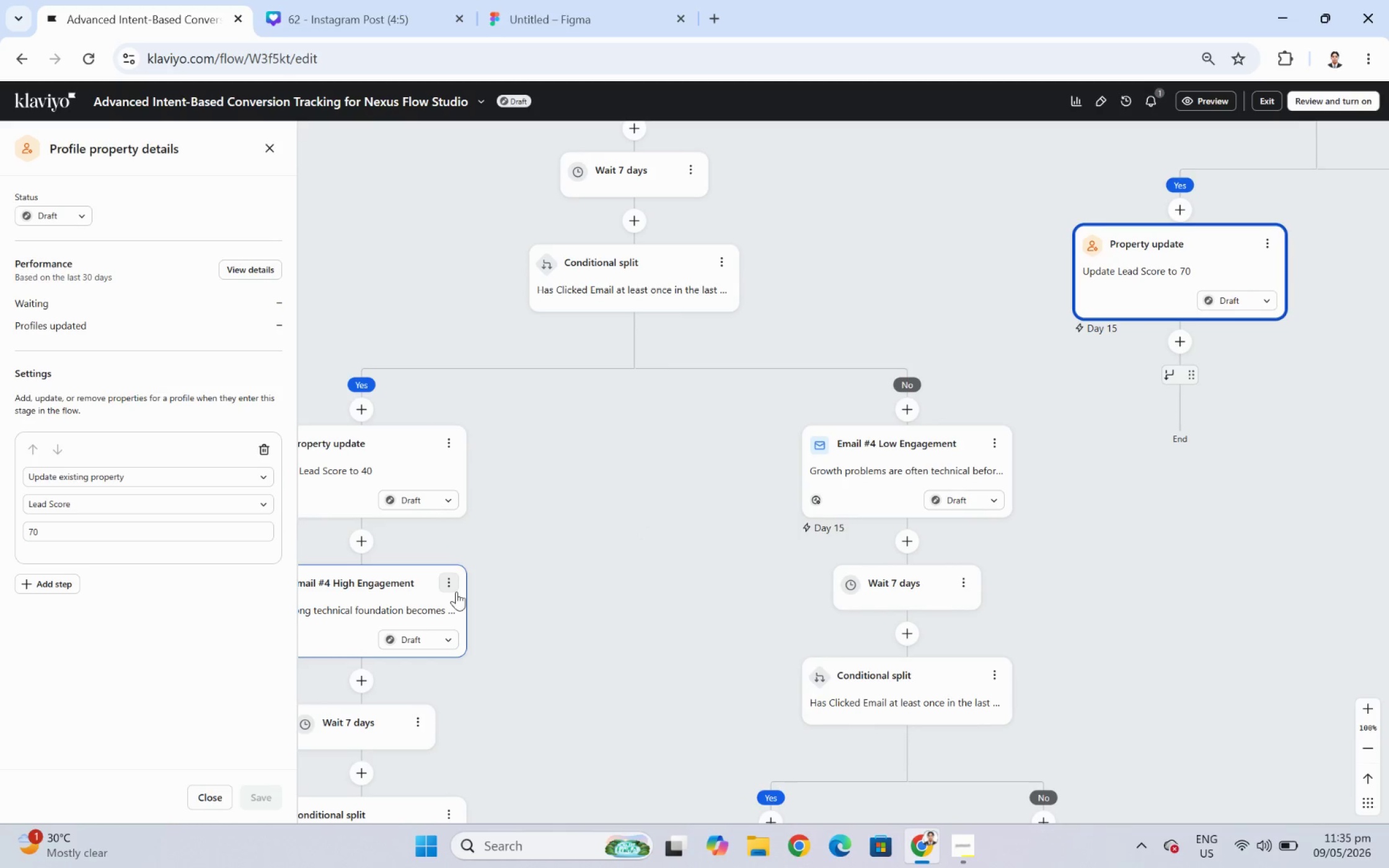 
left_click([451, 589])
 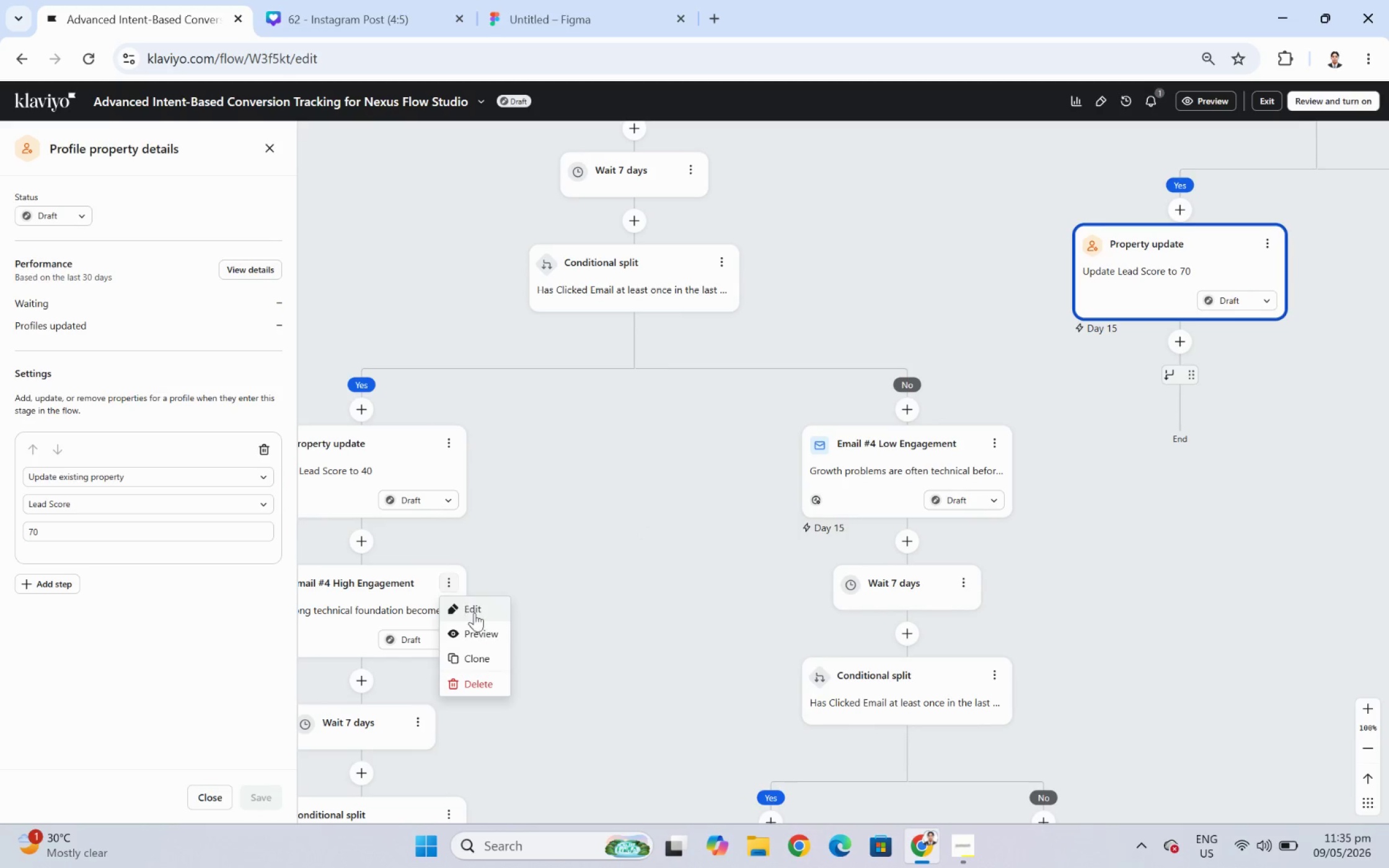 
left_click([483, 655])
 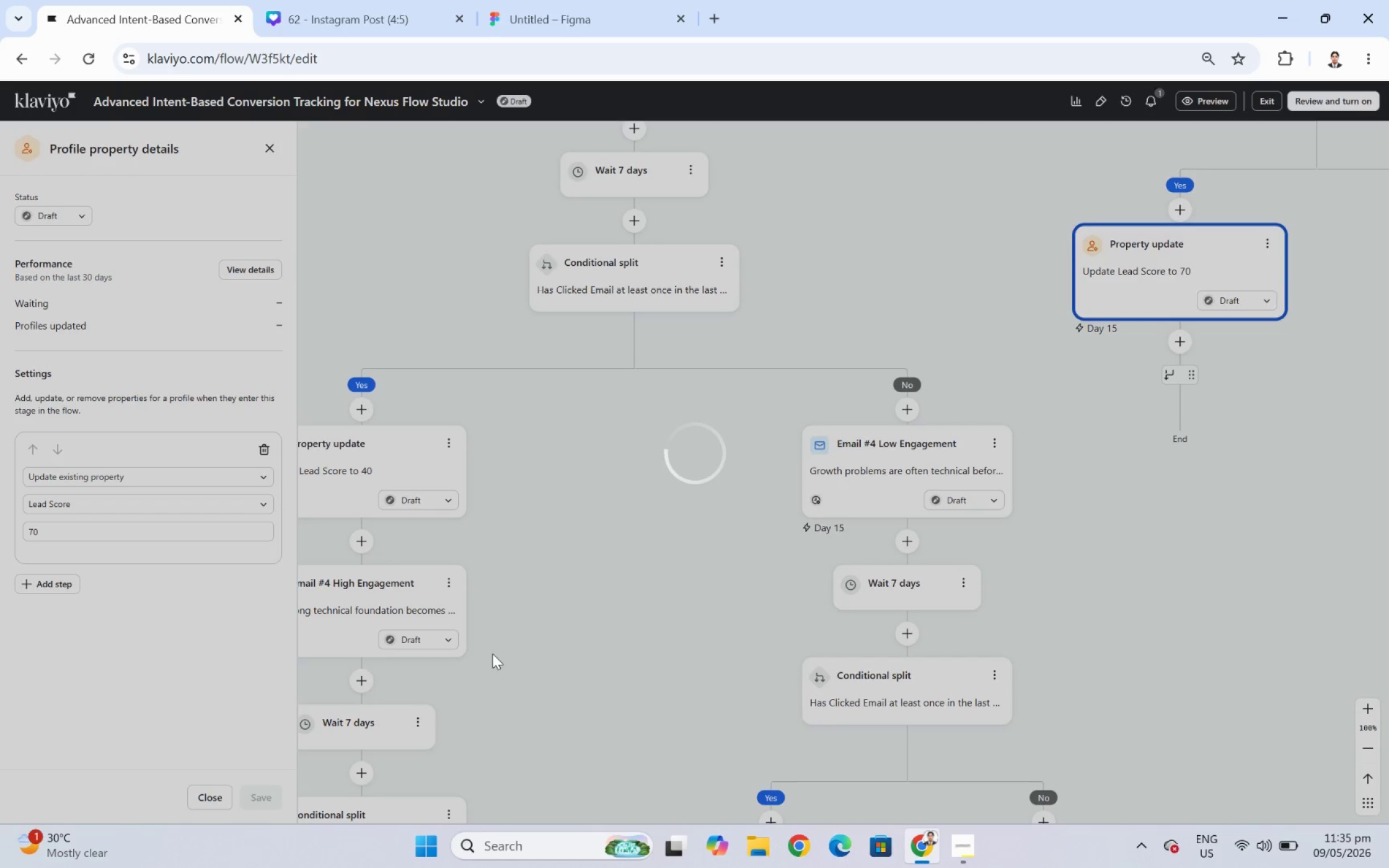 
wait(10.47)
 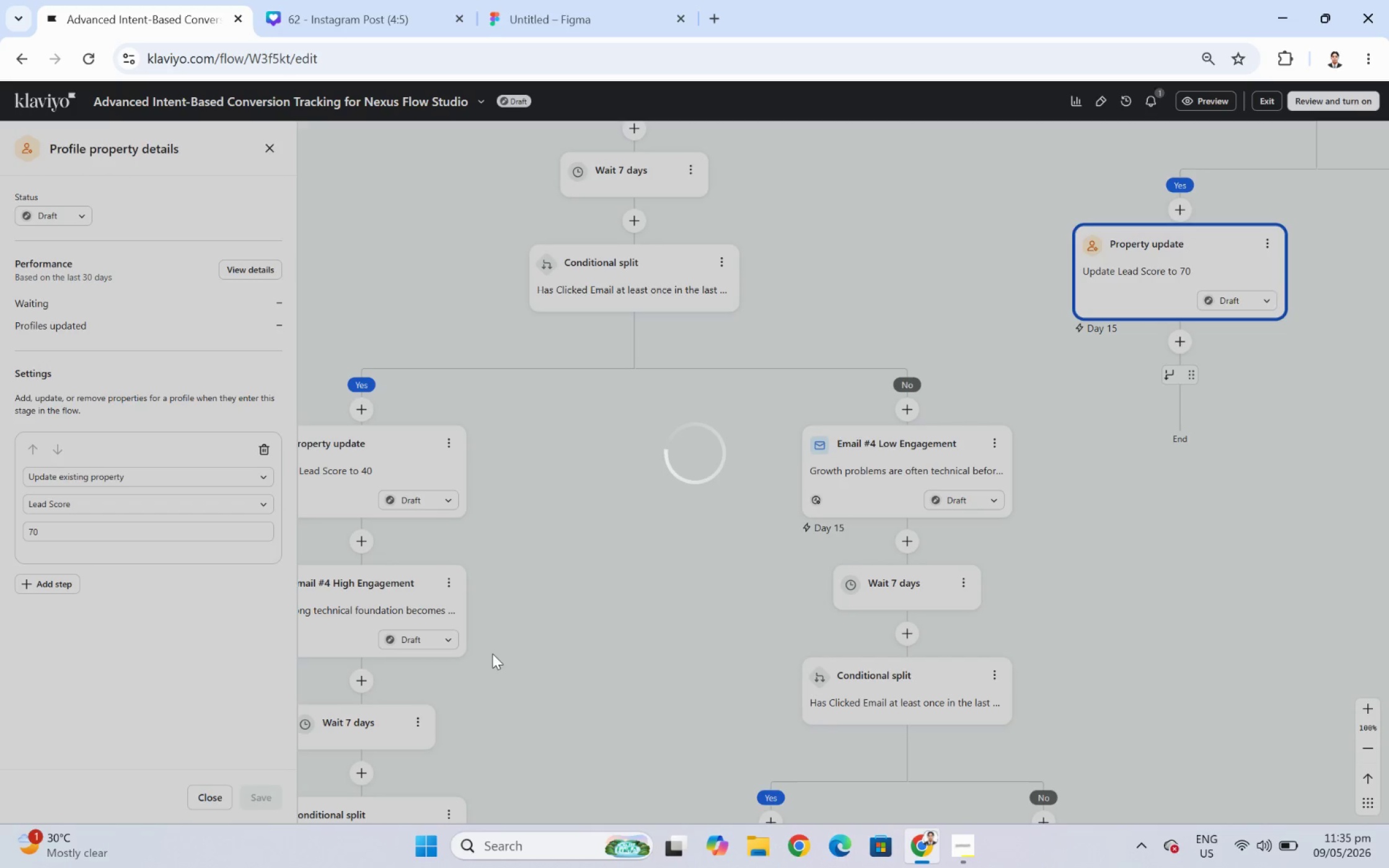 
left_click_drag(start_coordinate=[340, 734], to_coordinate=[1212, 403])
 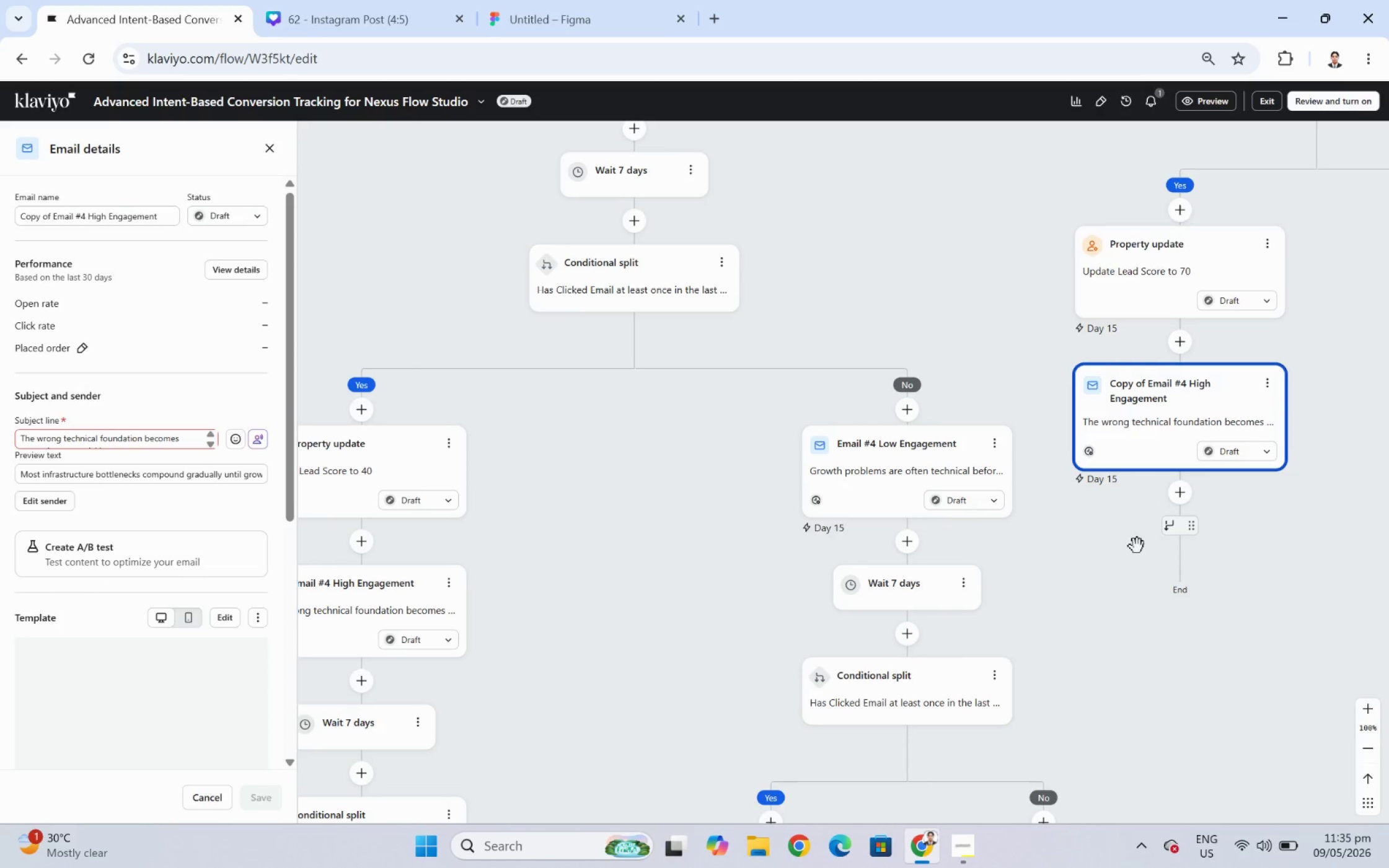 
left_click_drag(start_coordinate=[1303, 572], to_coordinate=[1251, 473])
 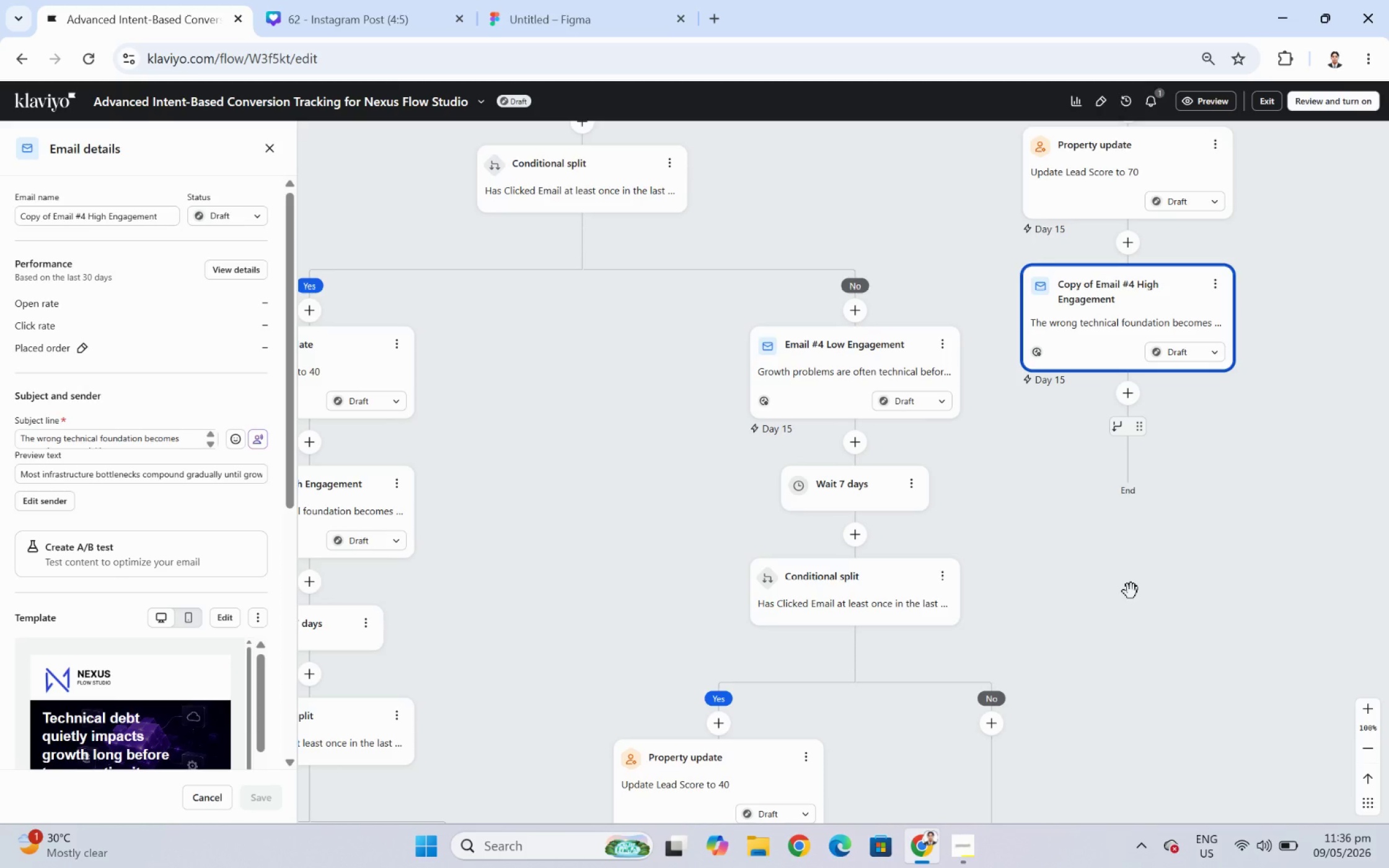 
wait(30.12)
 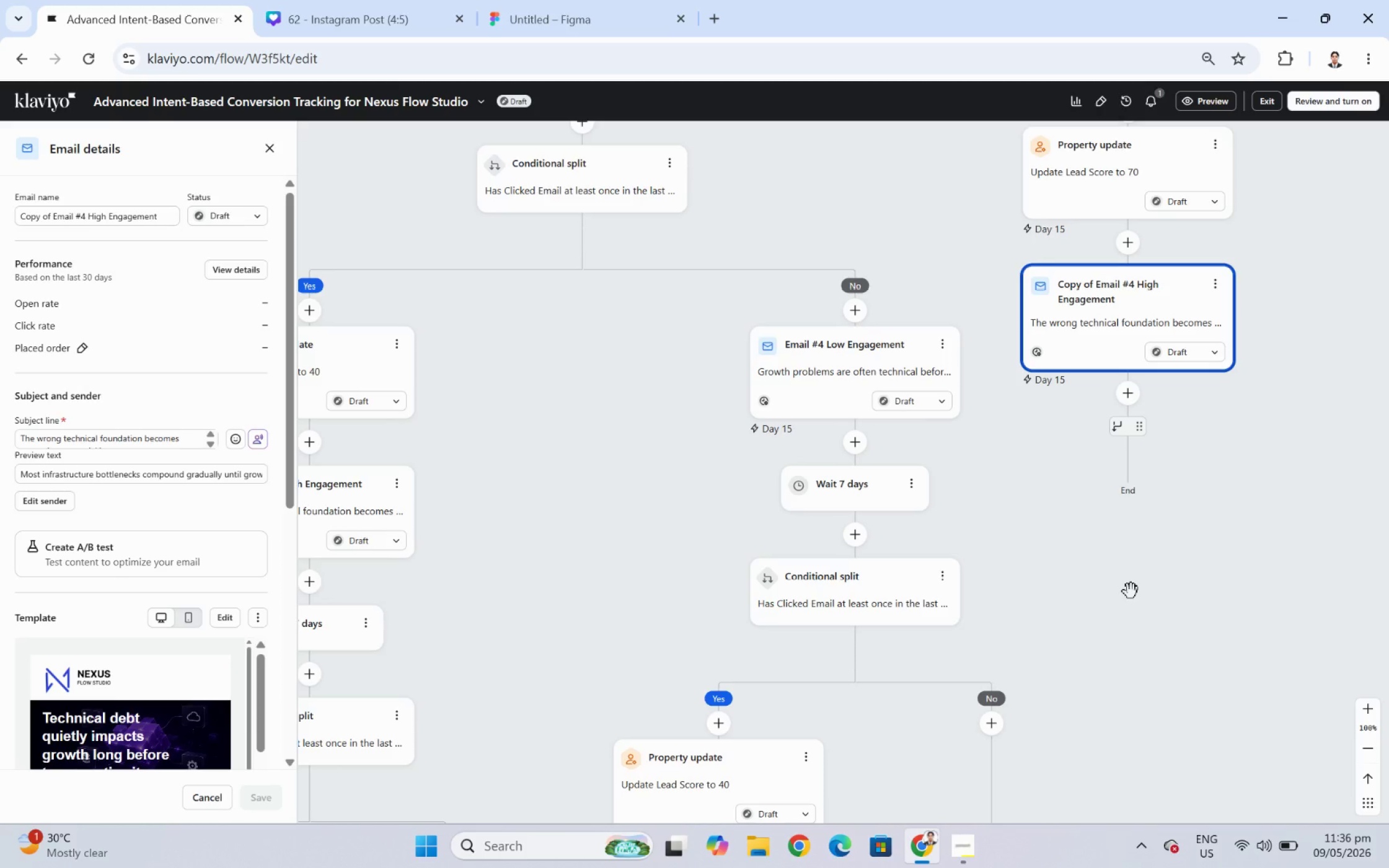 
left_click_drag(start_coordinate=[1171, 564], to_coordinate=[1279, 533])
 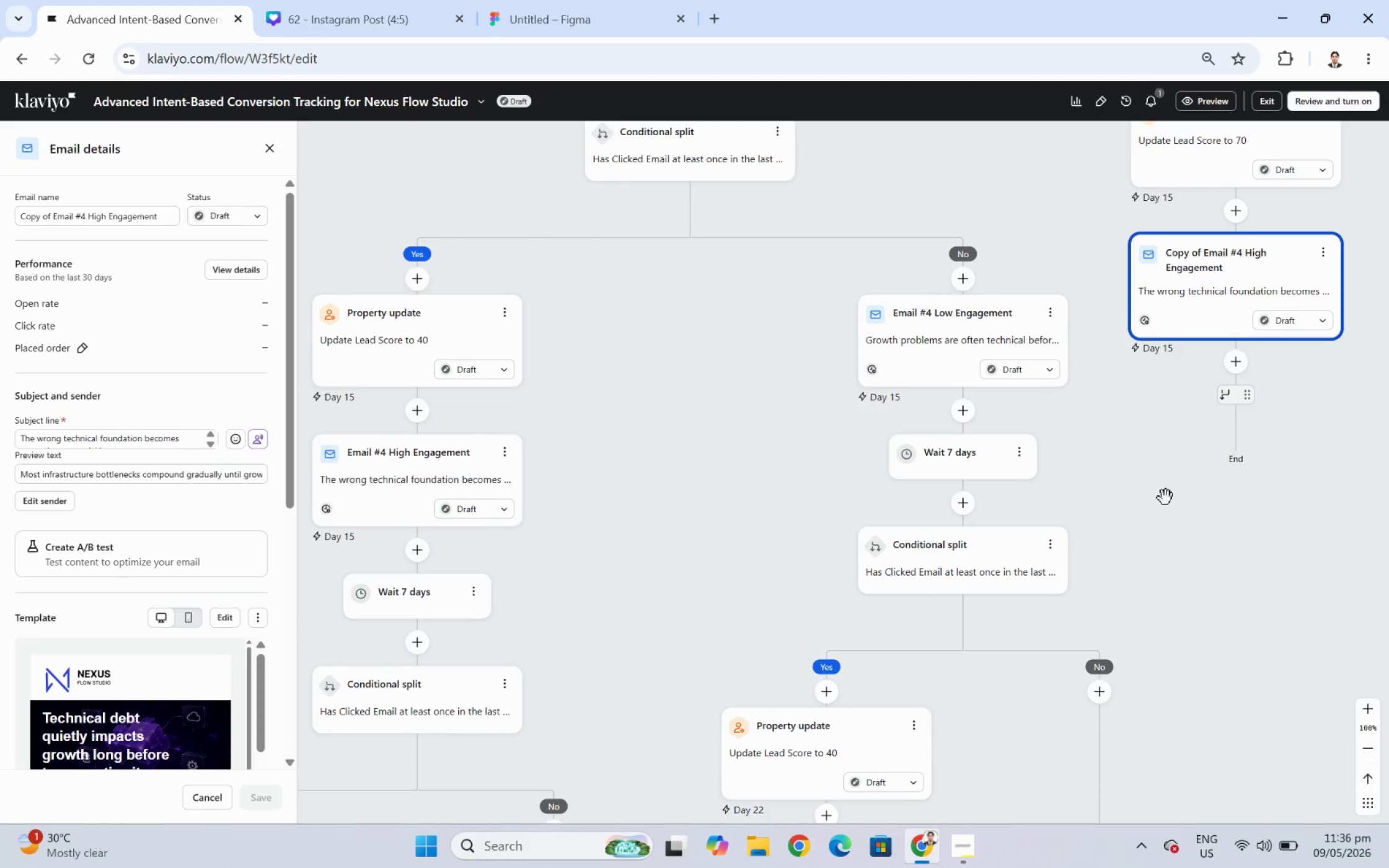 
left_click_drag(start_coordinate=[1159, 486], to_coordinate=[1119, 564])
 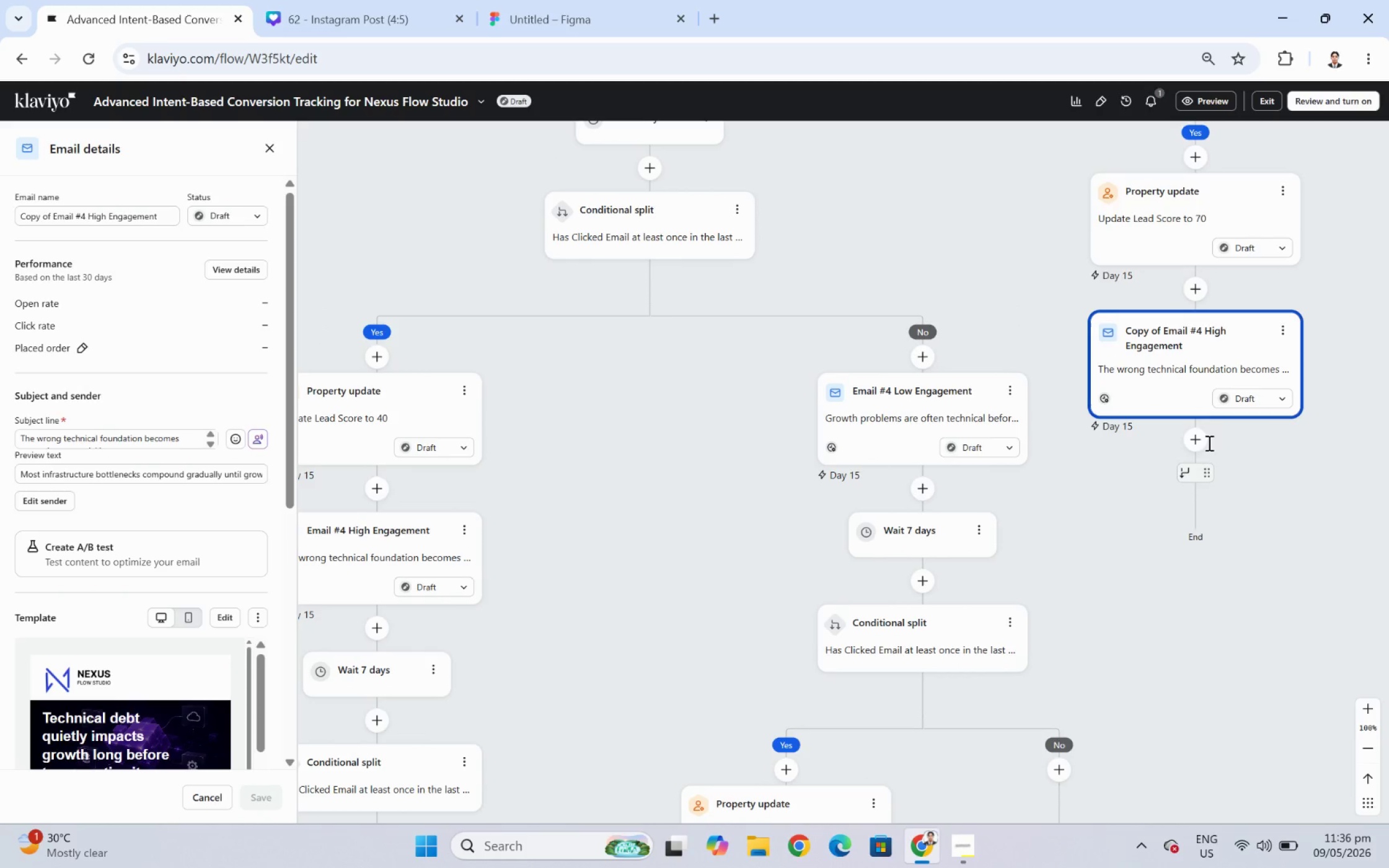 
left_click([1202, 441])
 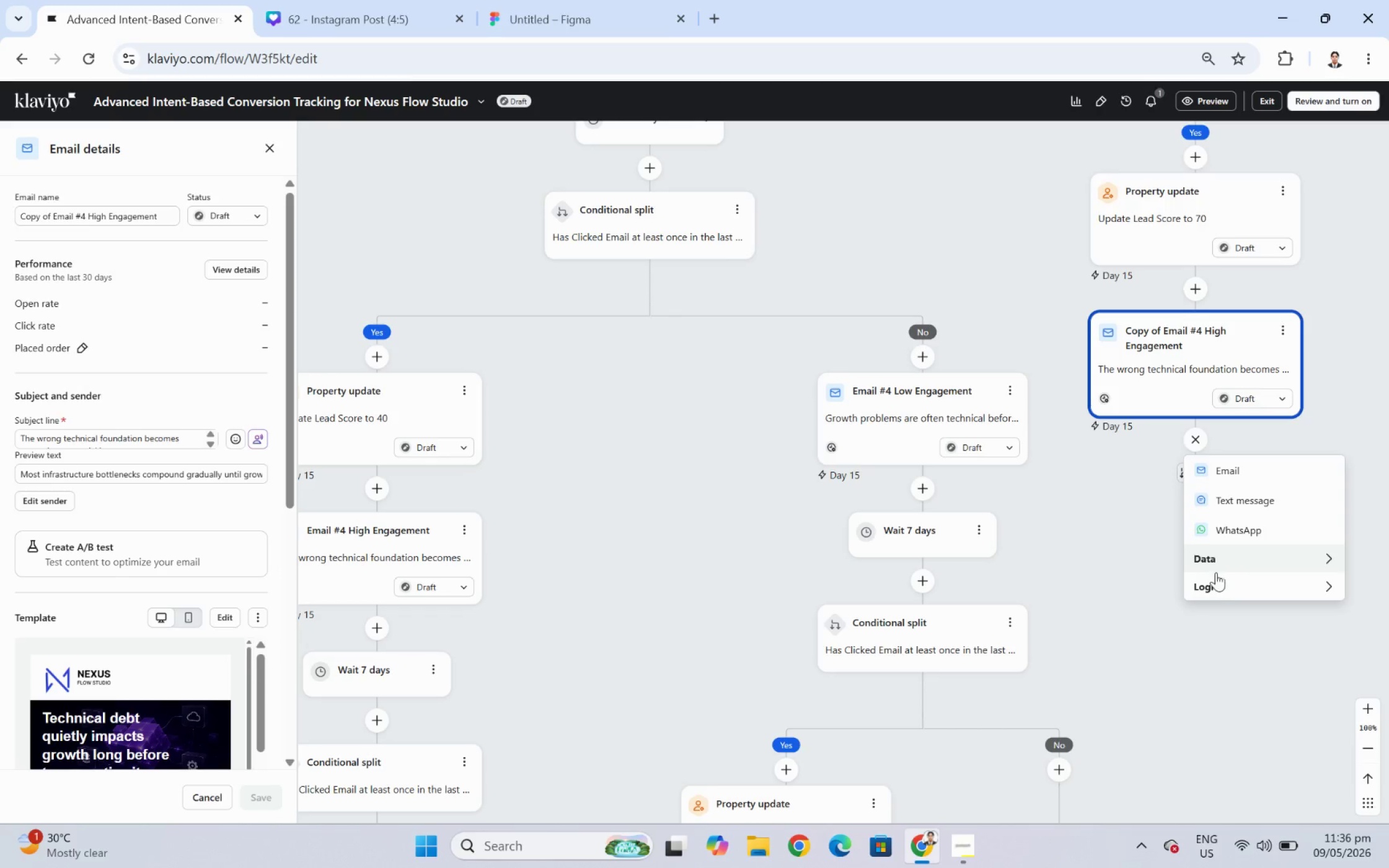 
wait(8.83)
 